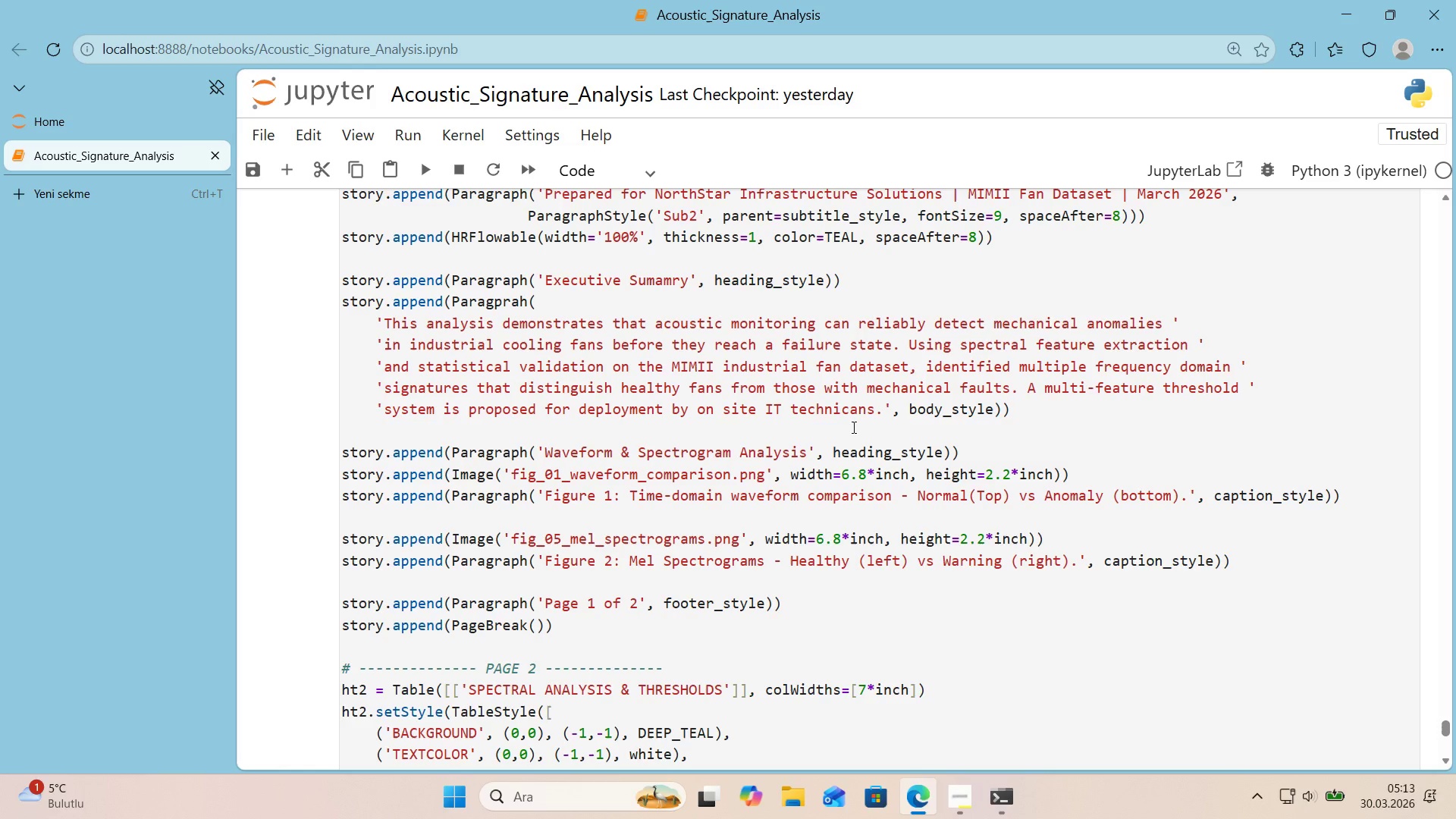 
wait(10.52)
 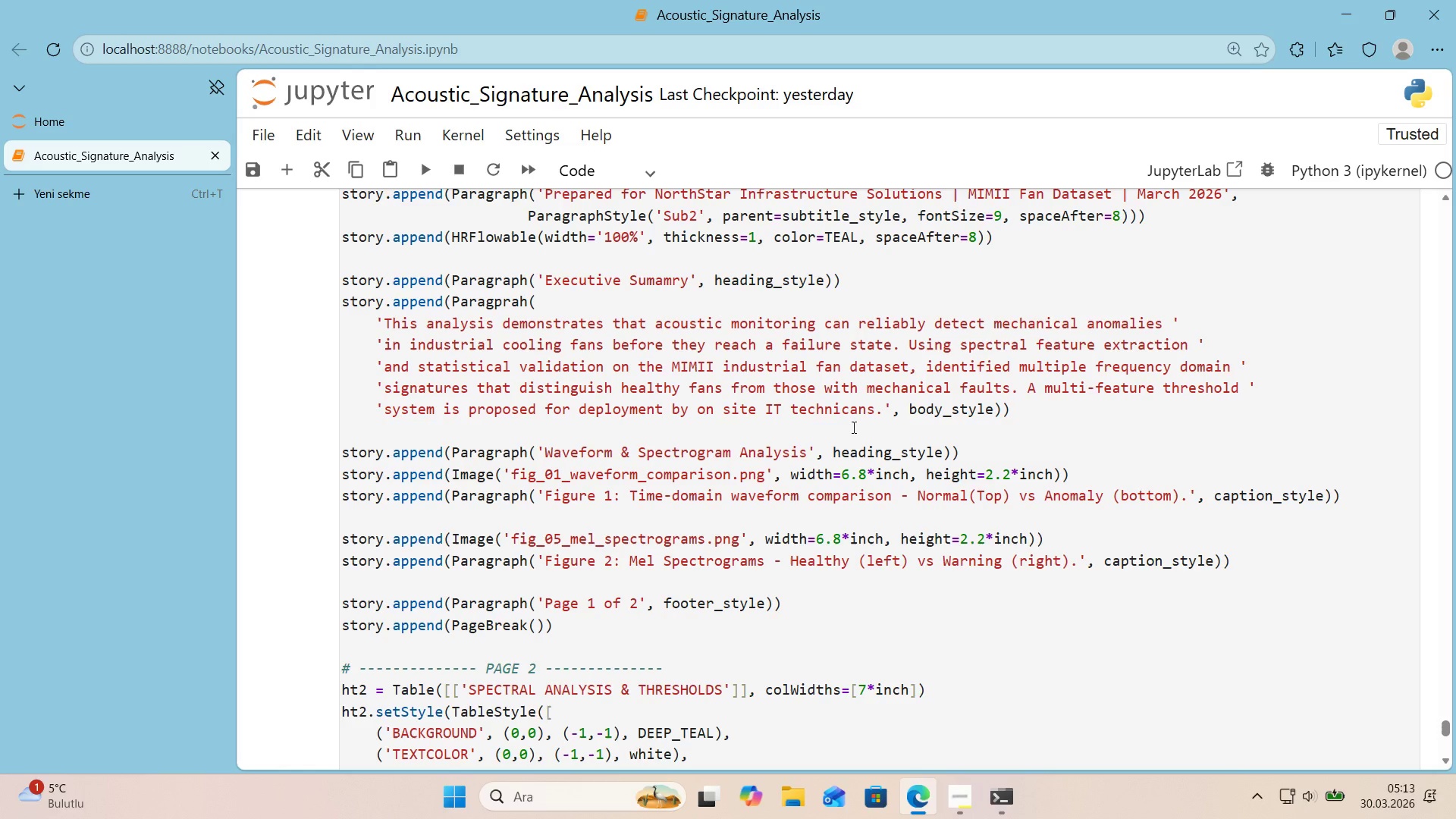 
scroll: coordinate [851, 432], scroll_direction: up, amount: 12.0
 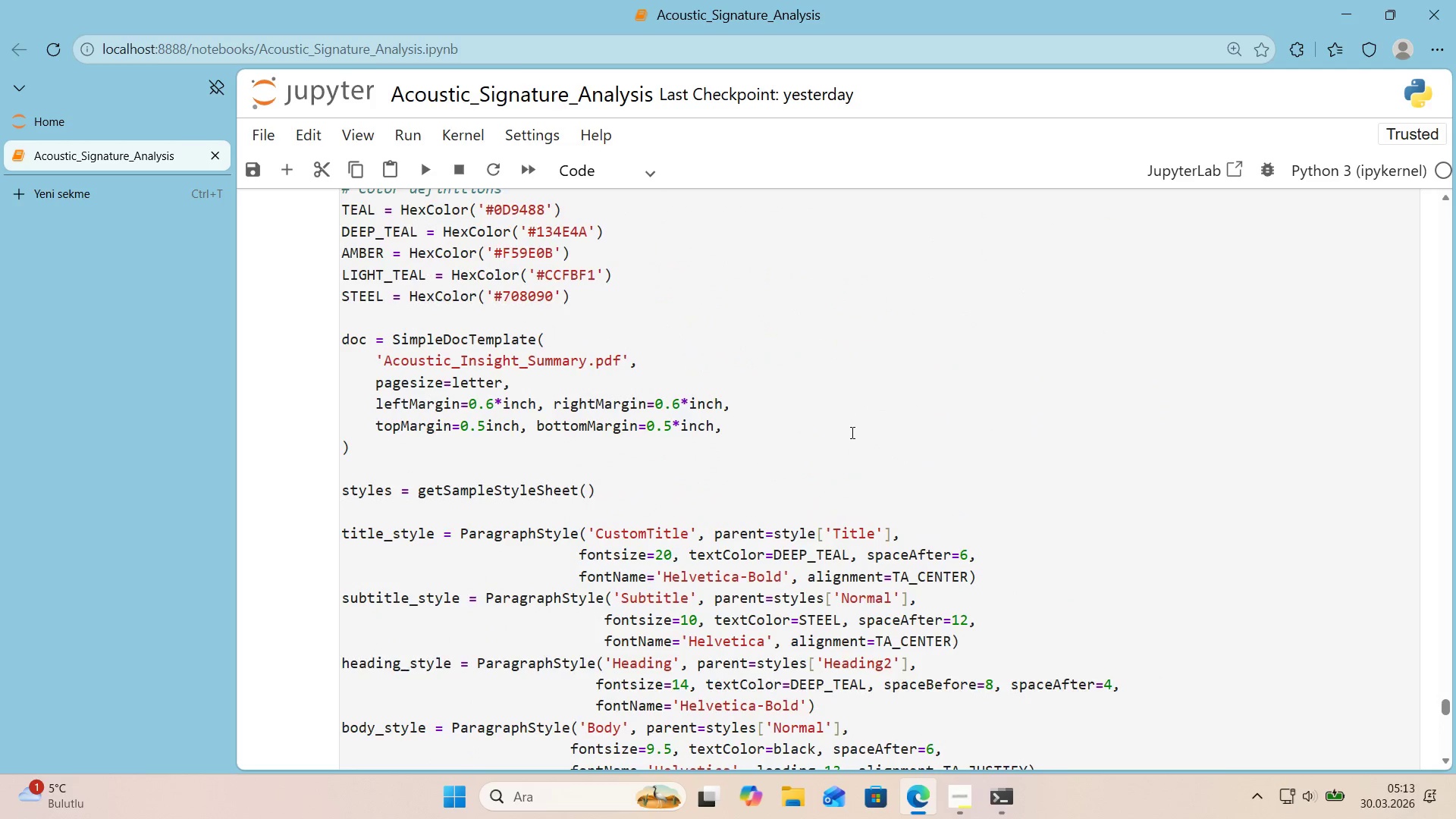 
scroll: coordinate [849, 441], scroll_direction: down, amount: 13.0
 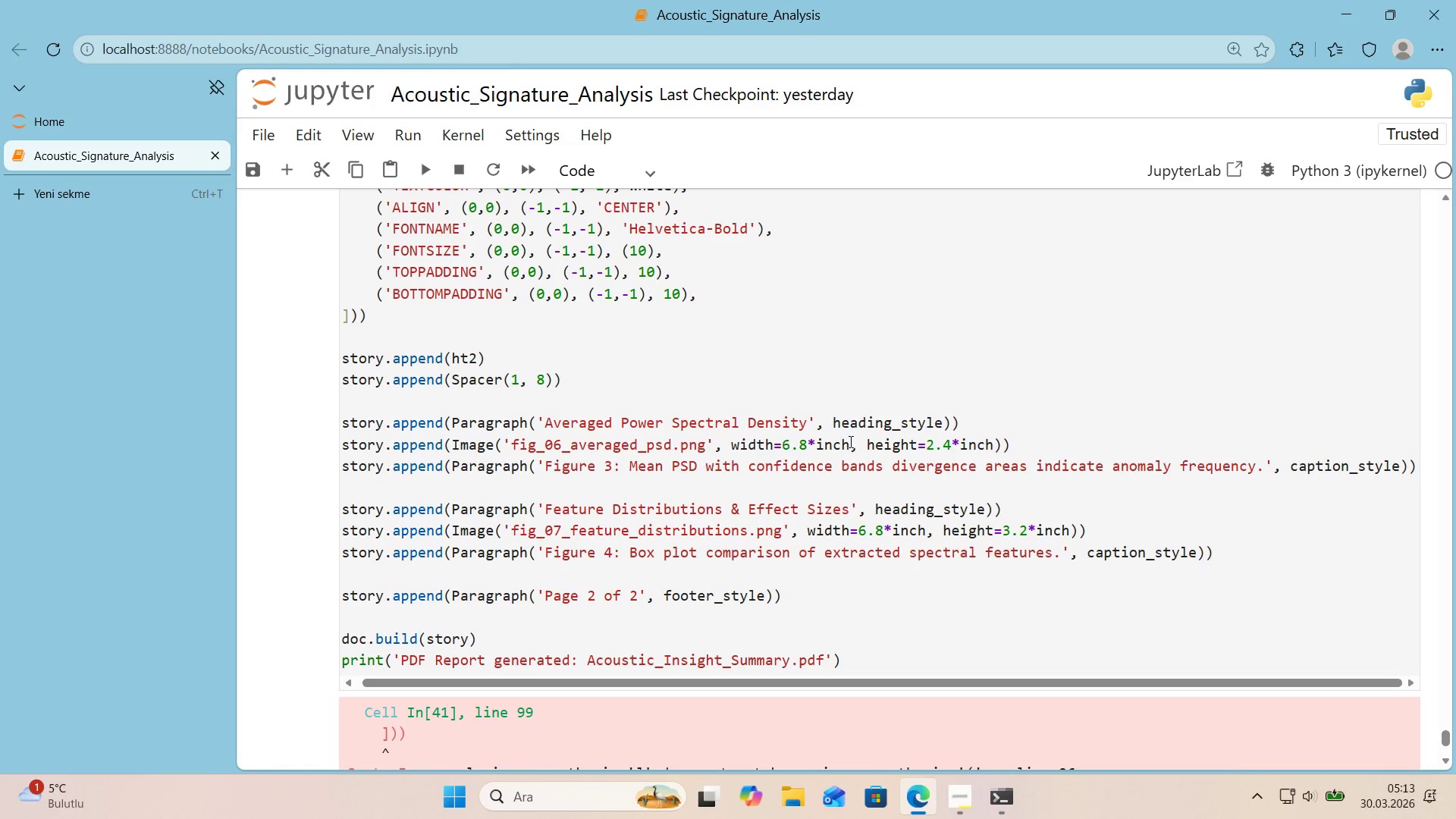 
wait(18.8)
 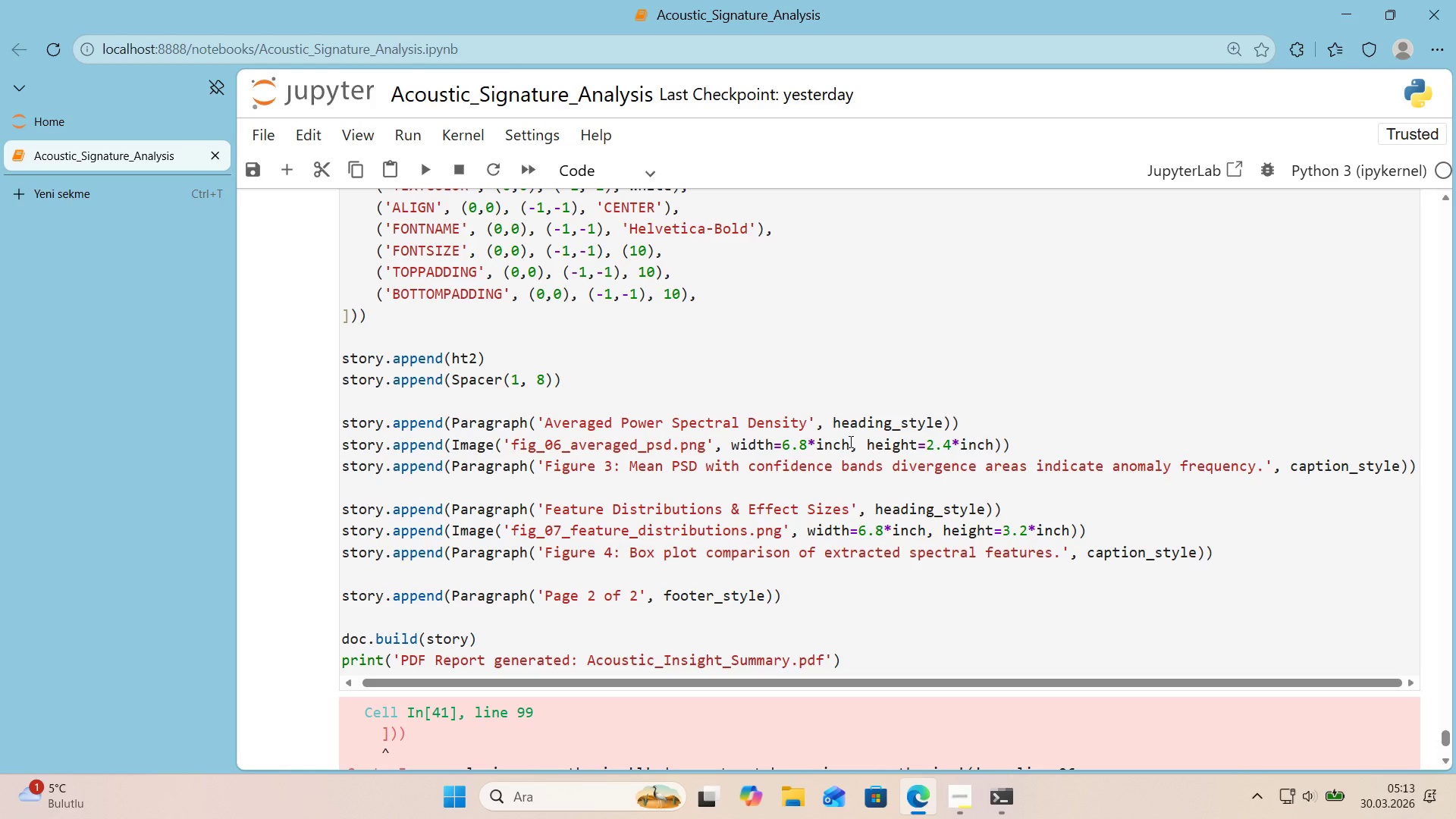 
left_click([1242, 538])
 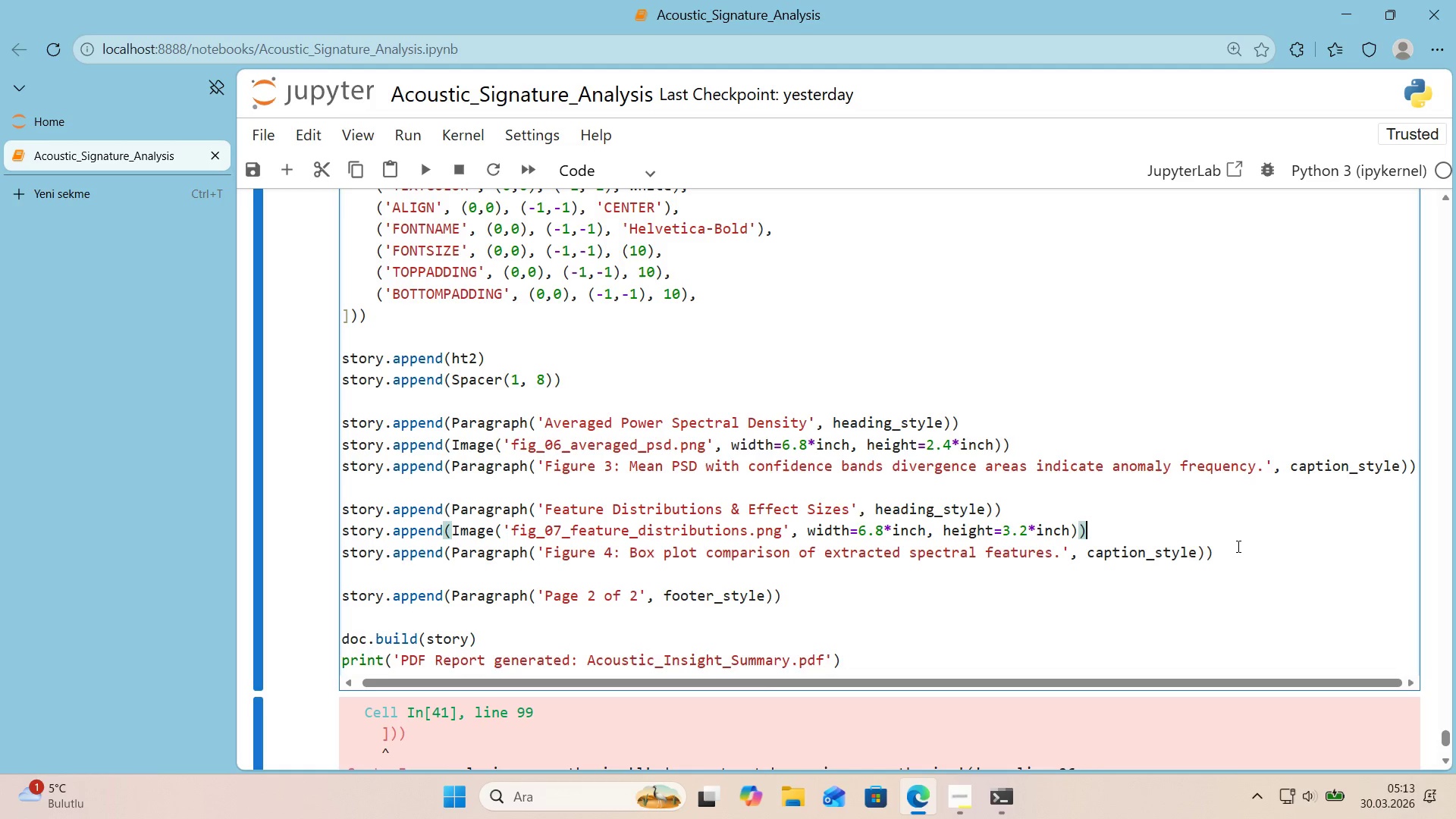 
left_click([1237, 546])
 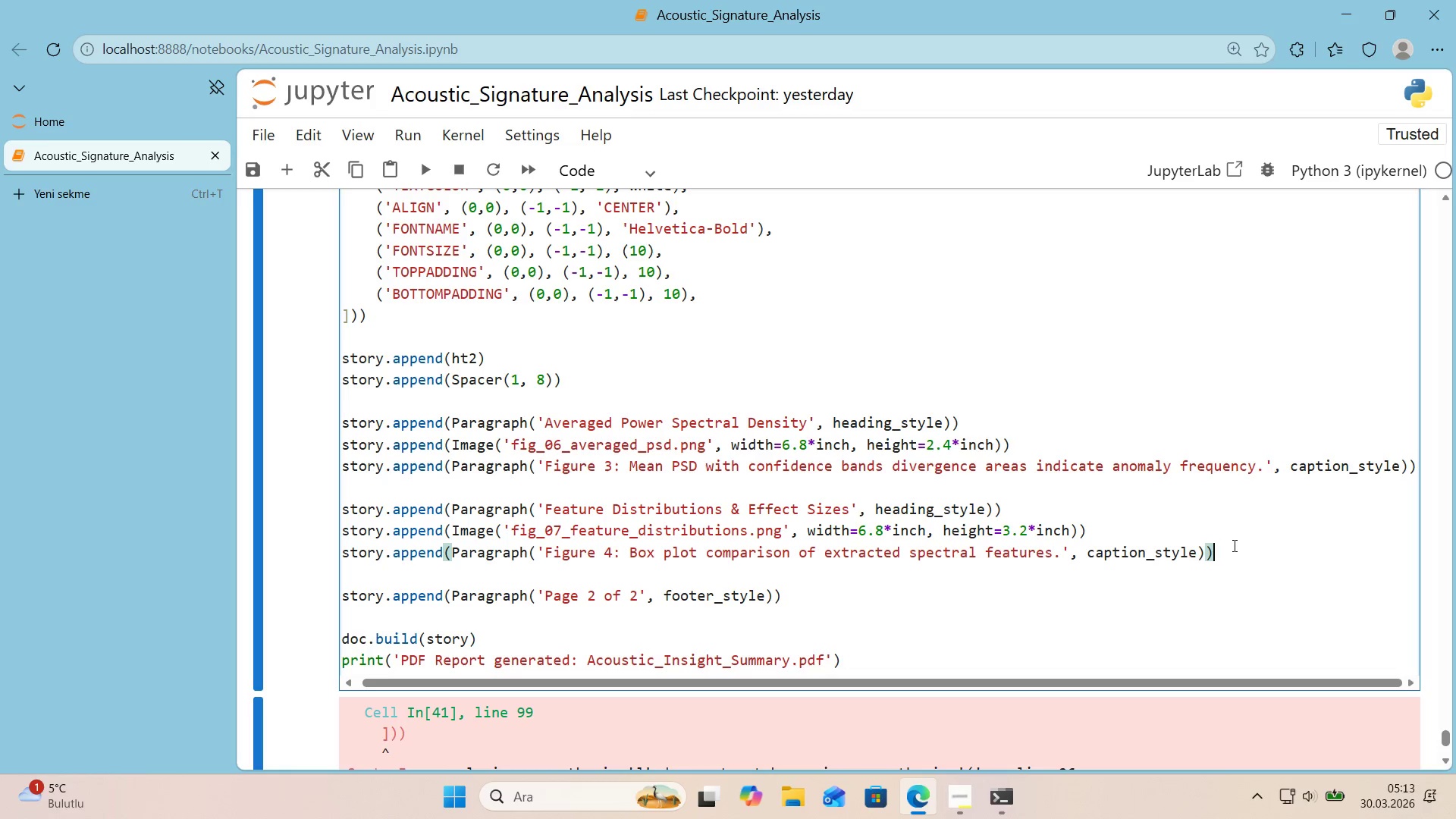 
wait(15.72)
 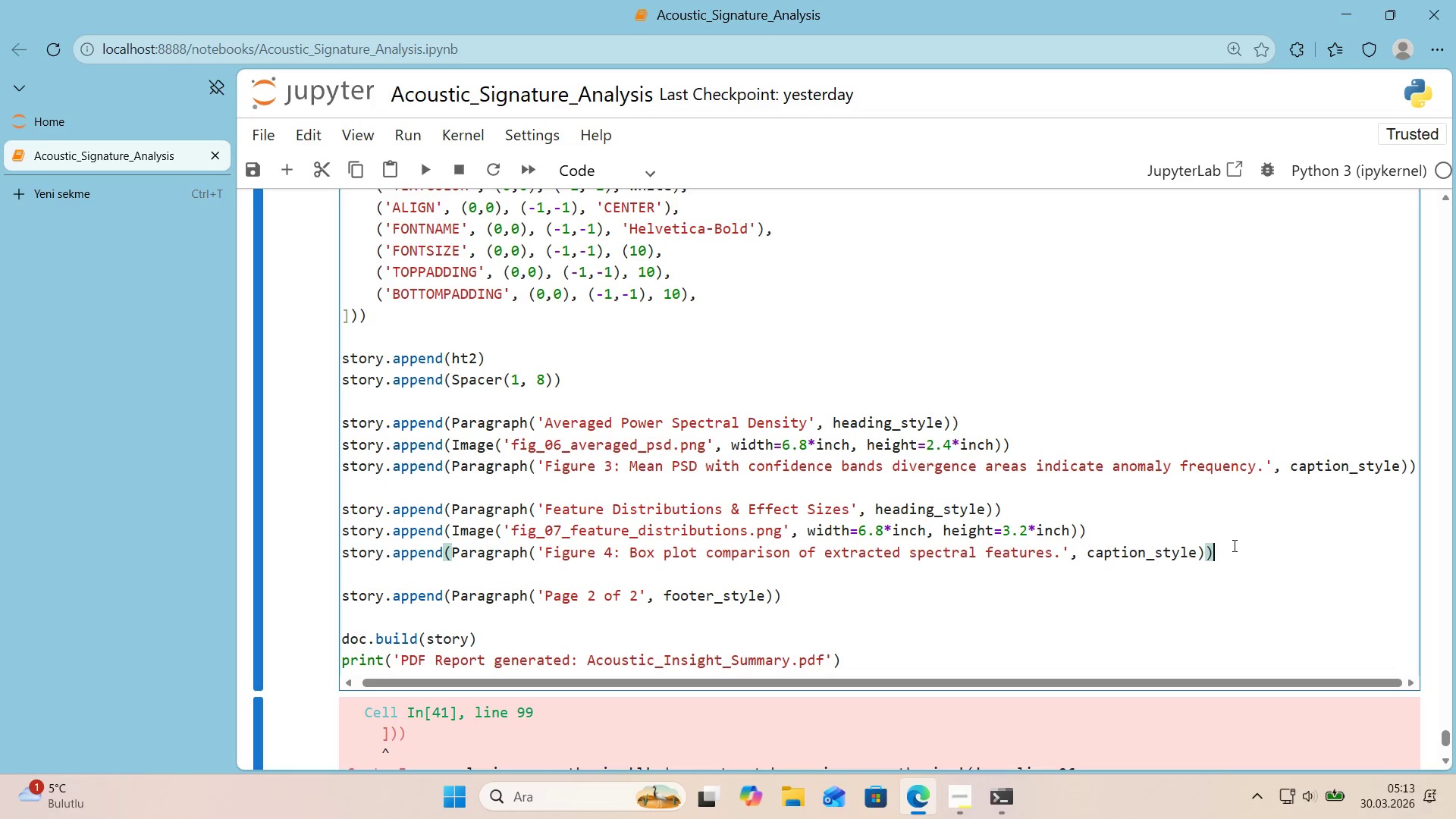 
scroll: coordinate [703, 669], scroll_direction: up, amount: 6.0
 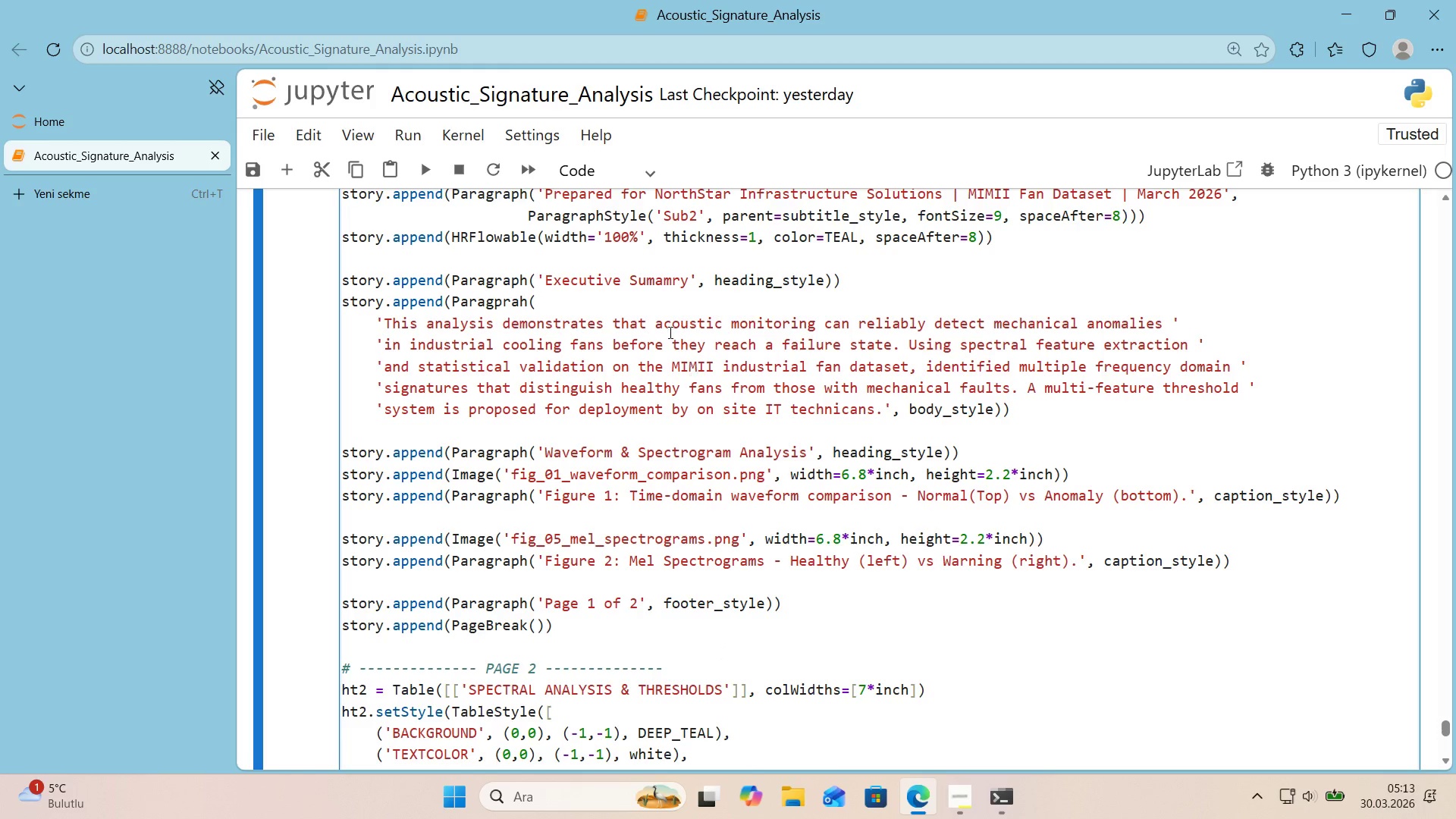 
left_click([675, 284])
 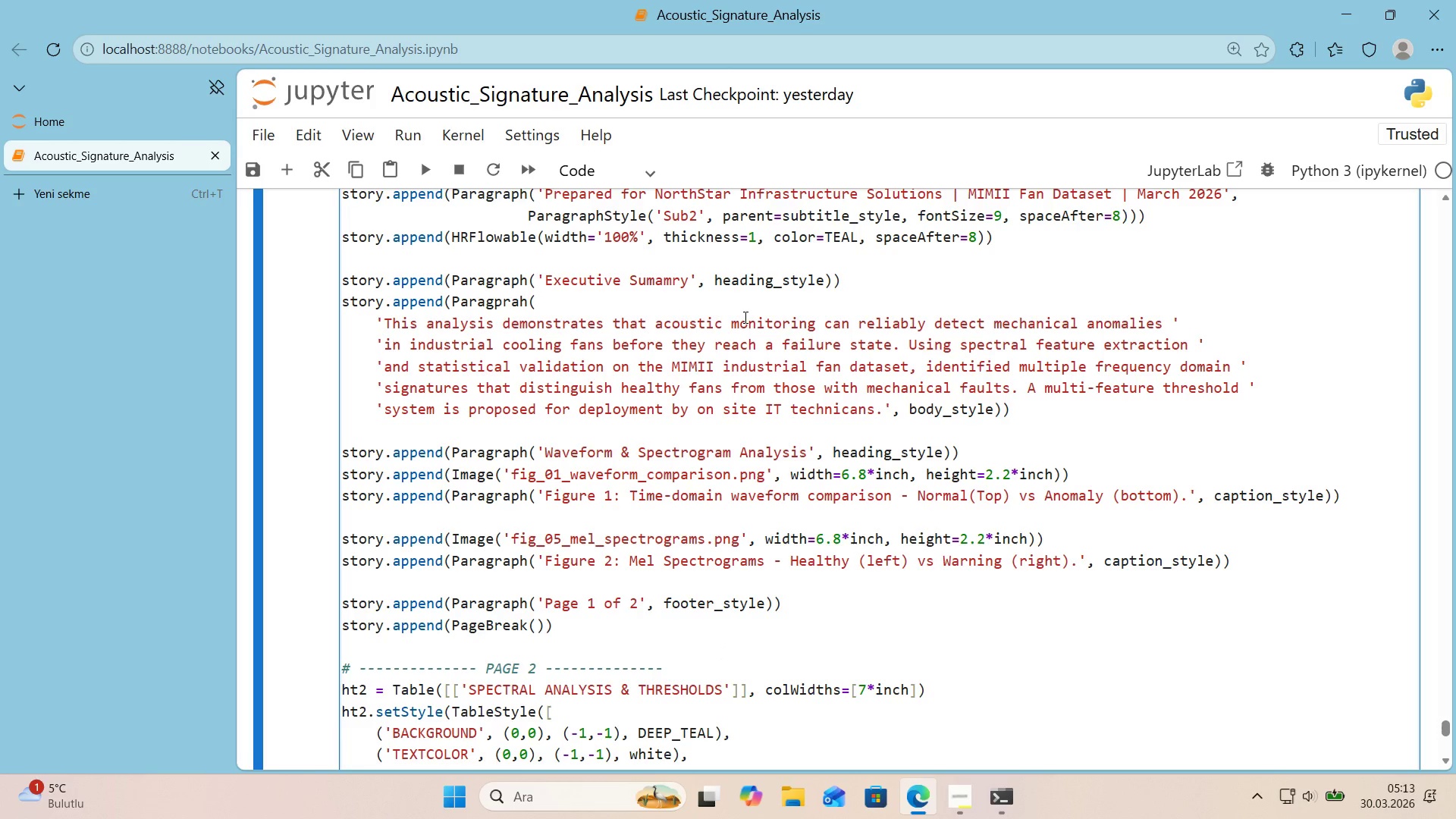 
key(ArrowLeft)
 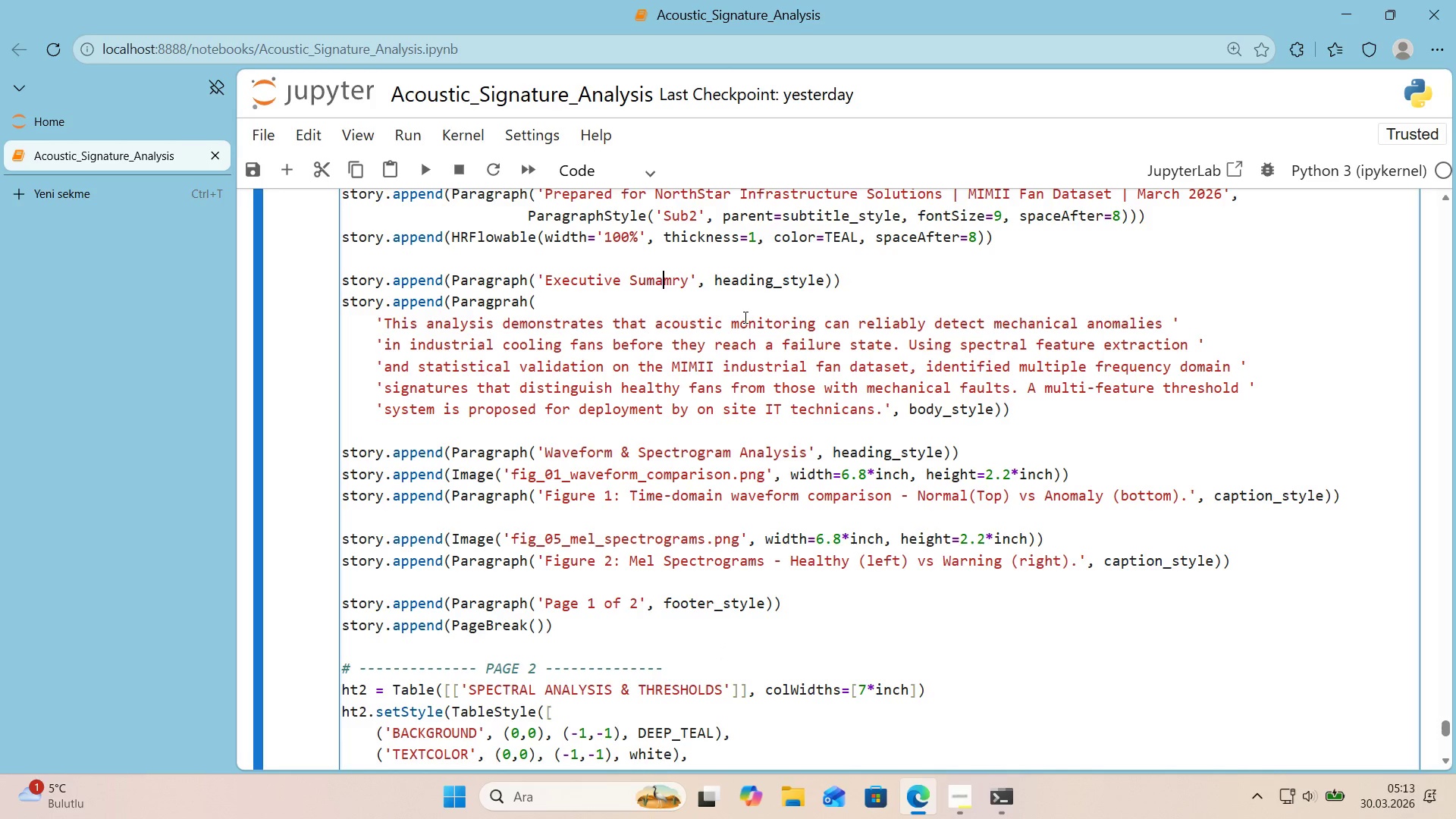 
key(Backspace)
 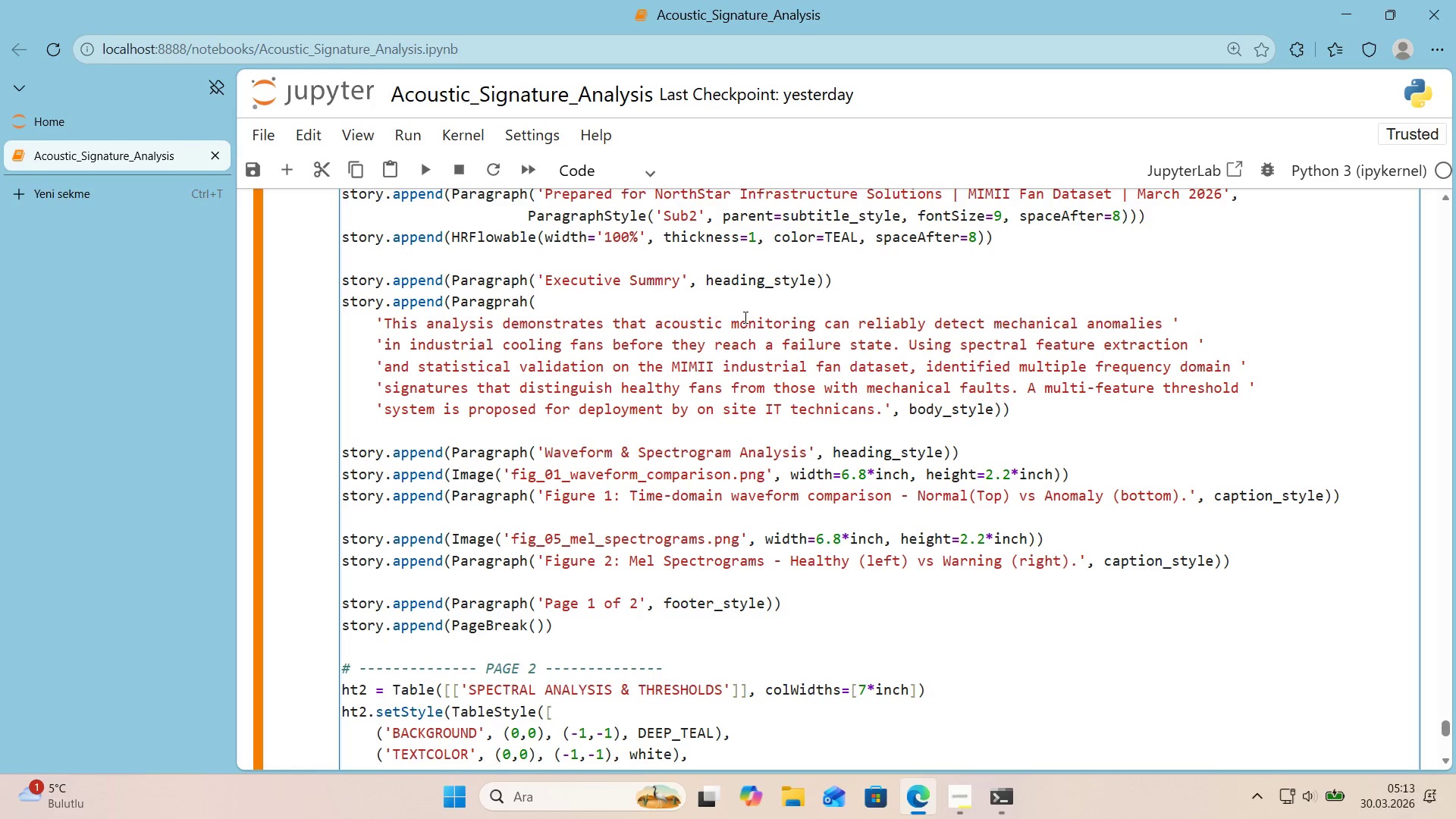 
key(ArrowRight)
 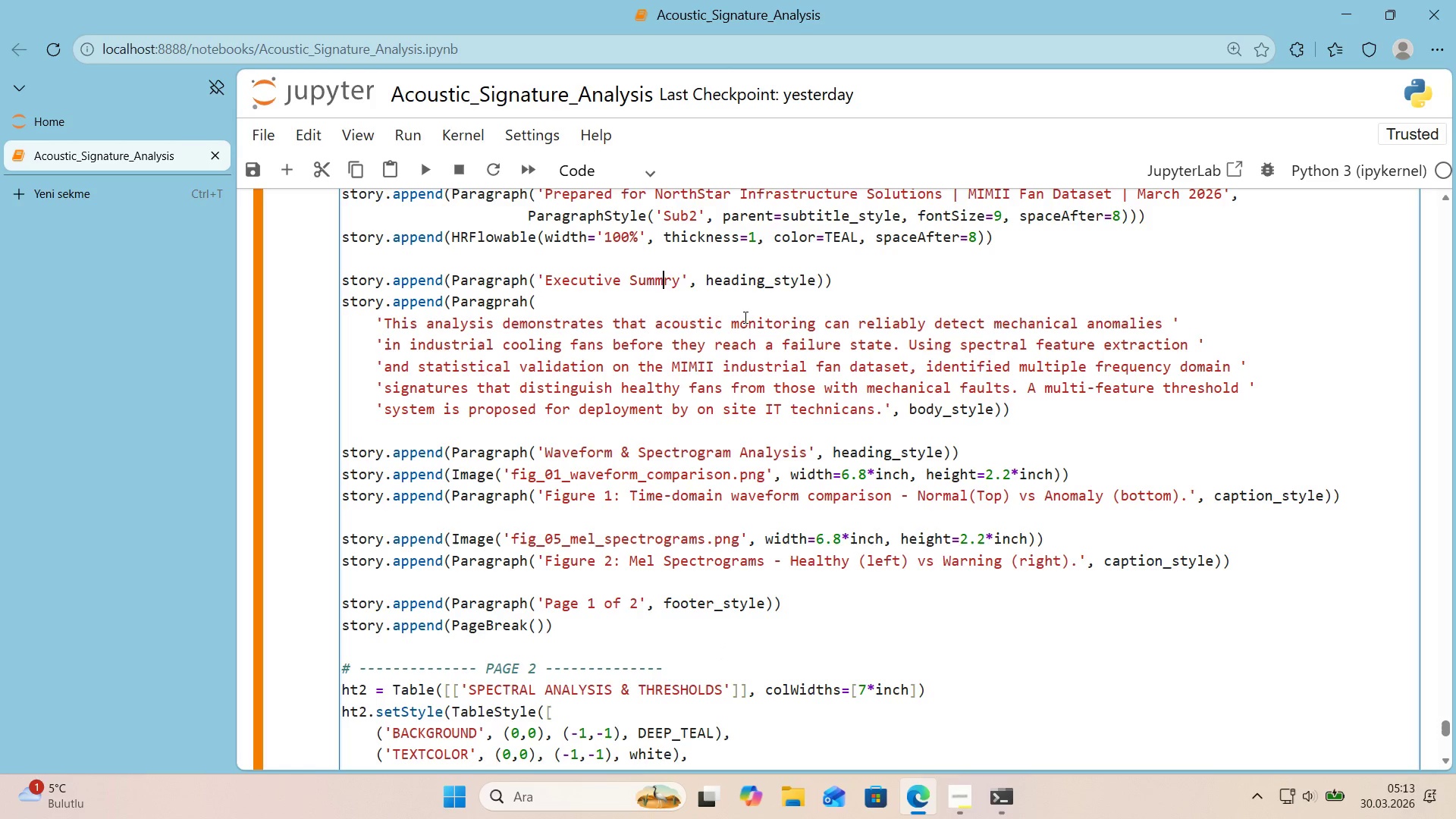 
key(A)
 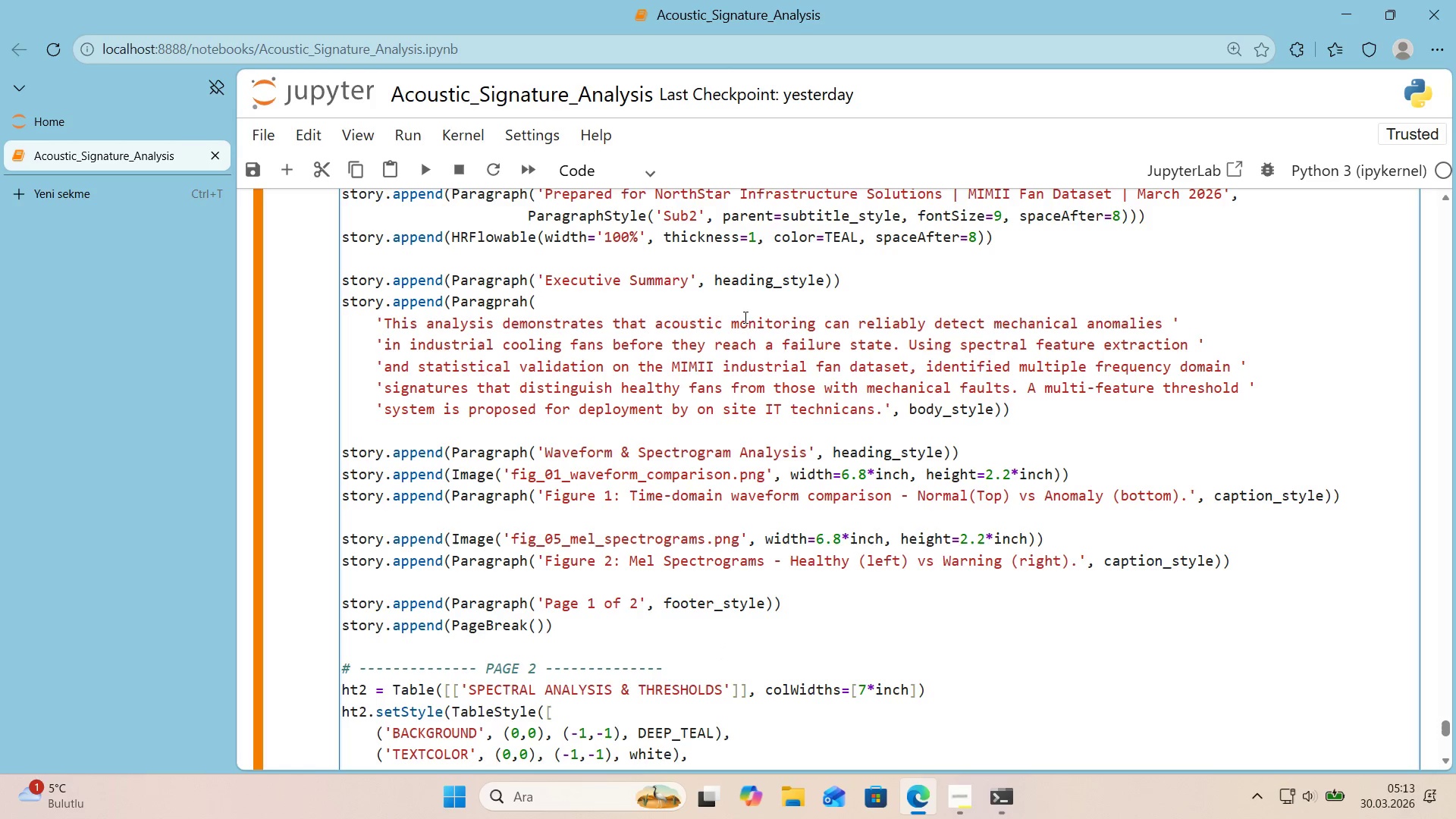 
scroll: coordinate [750, 347], scroll_direction: down, amount: 8.0
 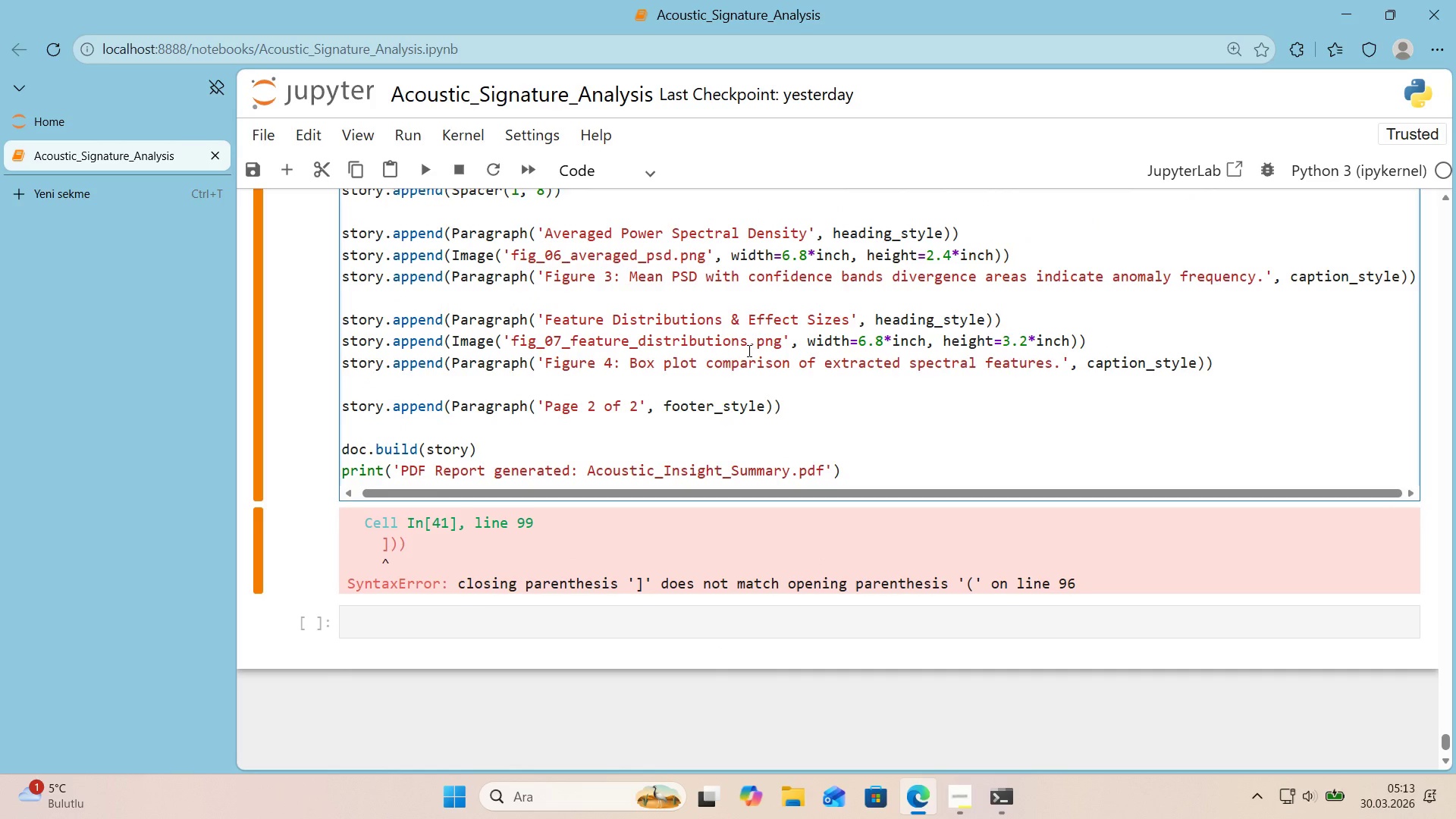 
scroll: coordinate [746, 353], scroll_direction: up, amount: 1.0
 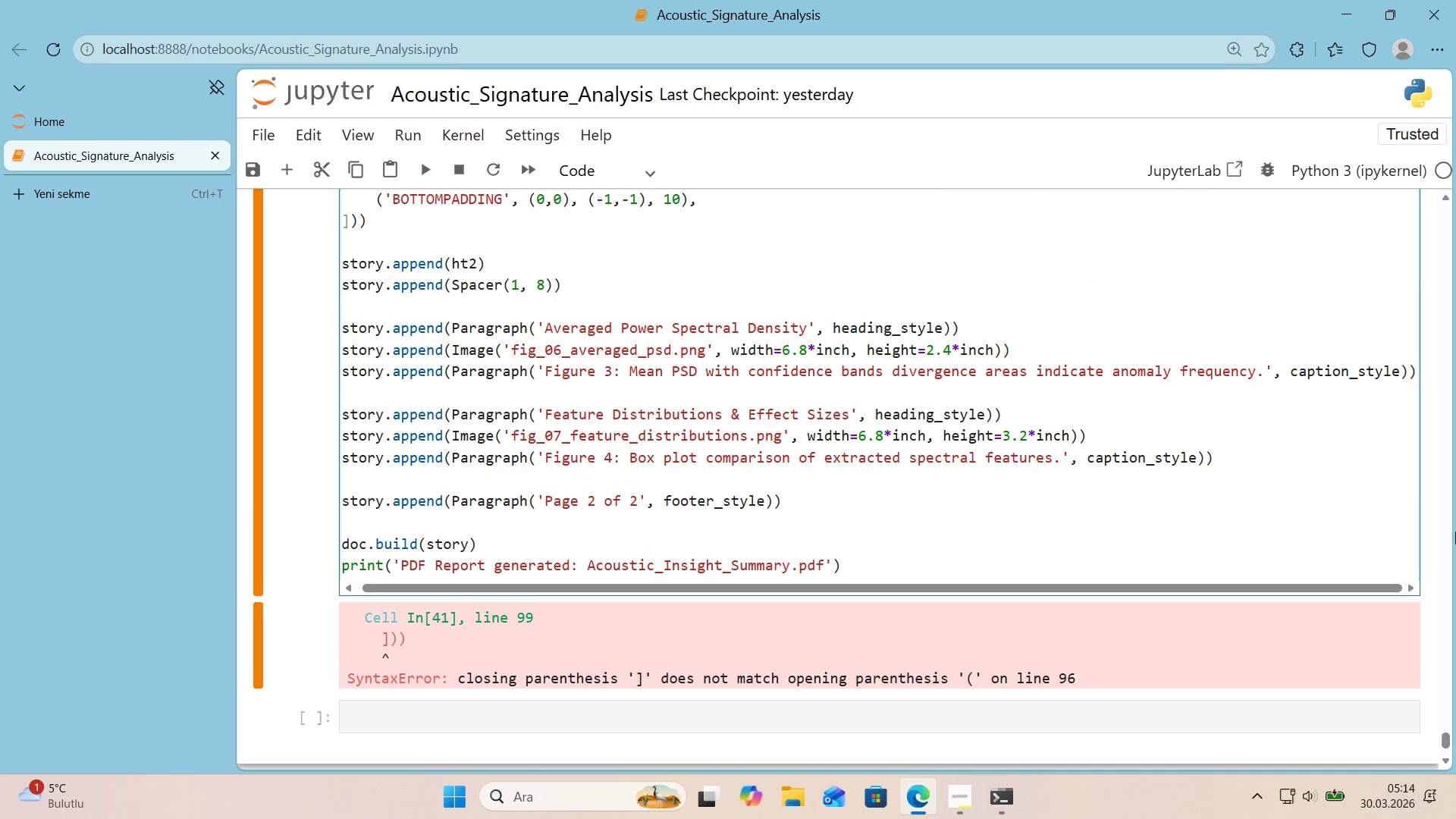 
wait(15.83)
 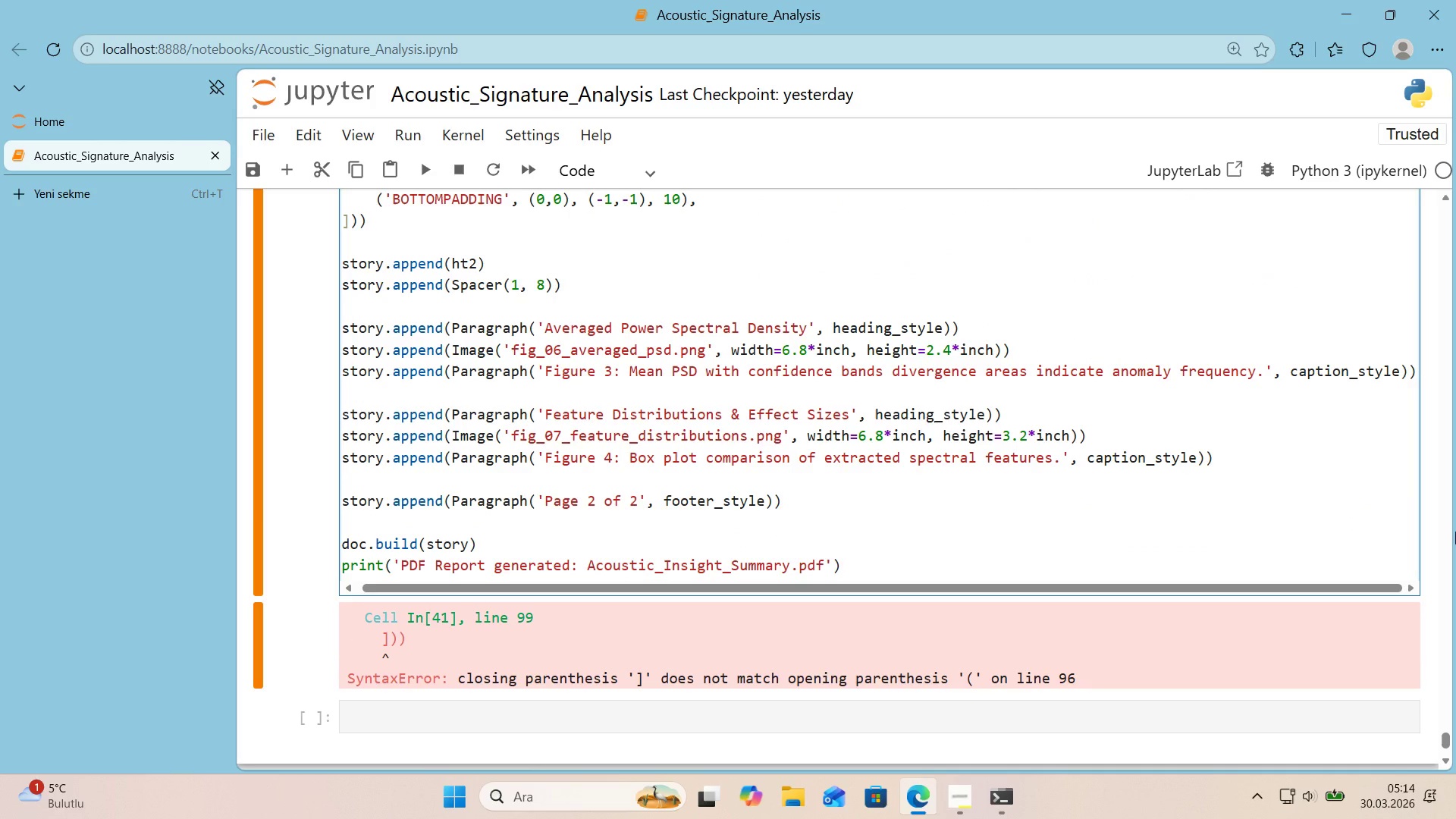 
scroll: coordinate [1022, 411], scroll_direction: up, amount: 14.0
 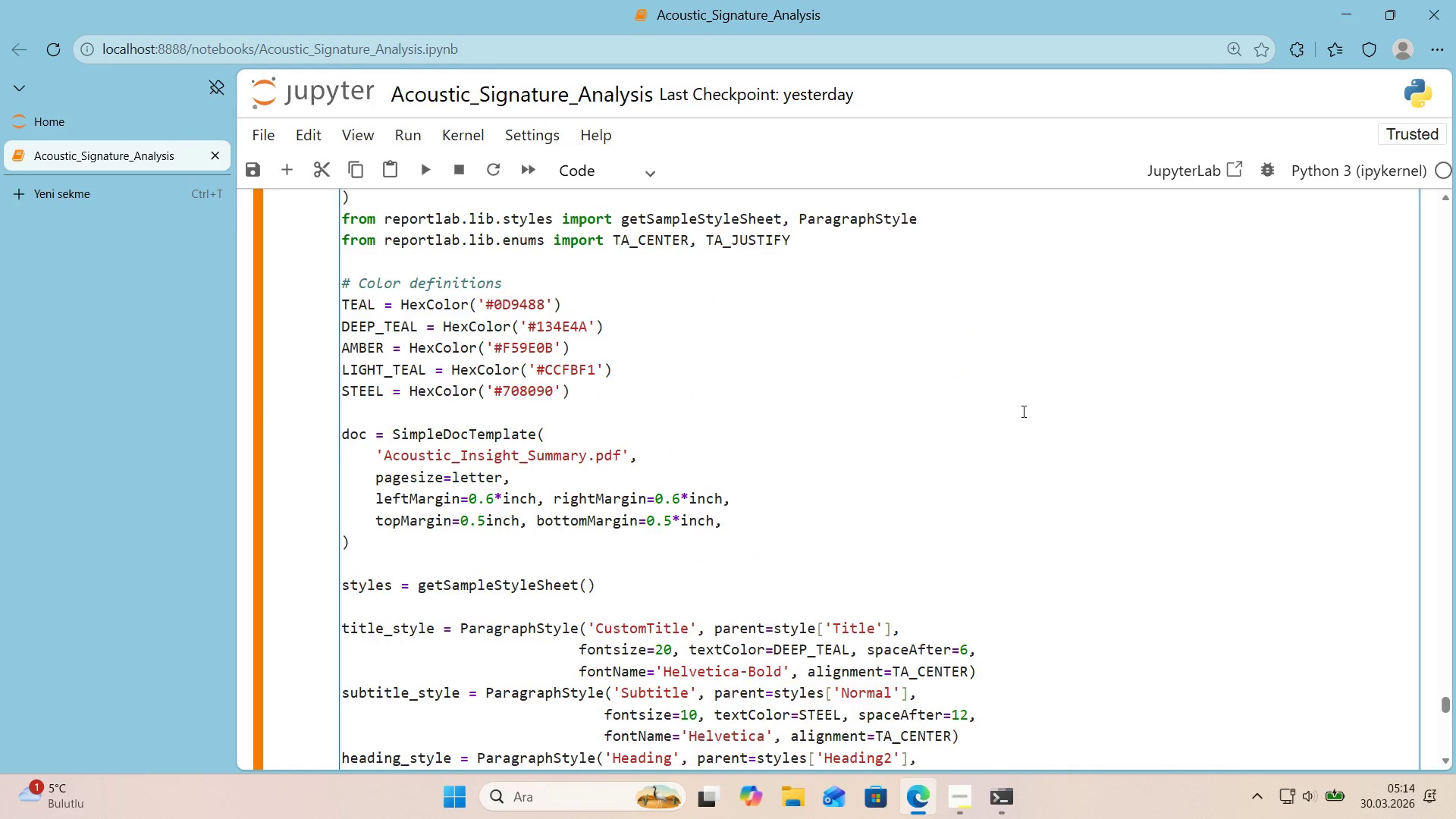 
scroll: coordinate [1022, 411], scroll_direction: down, amount: 12.0
 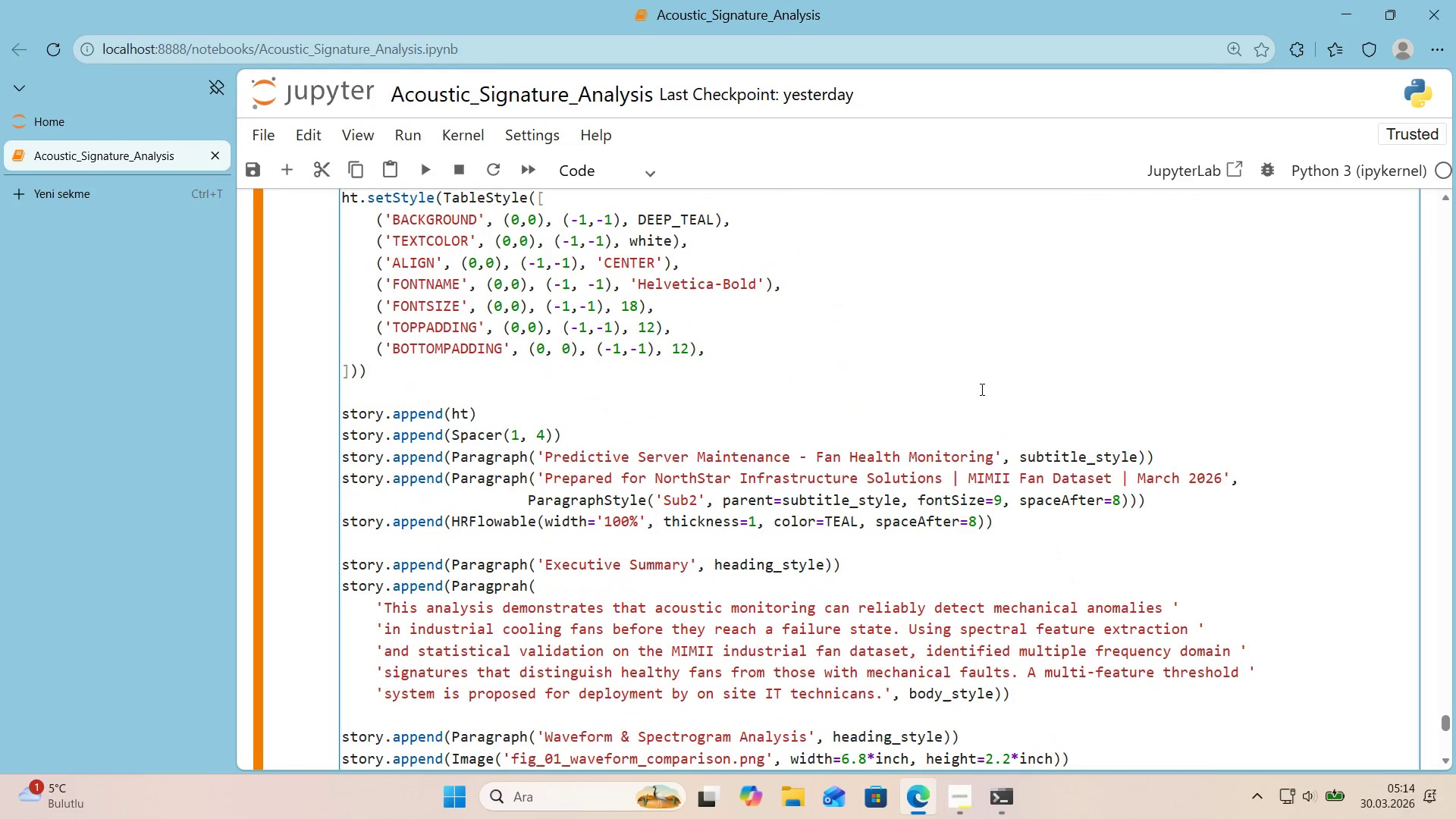 
left_click([978, 388])
 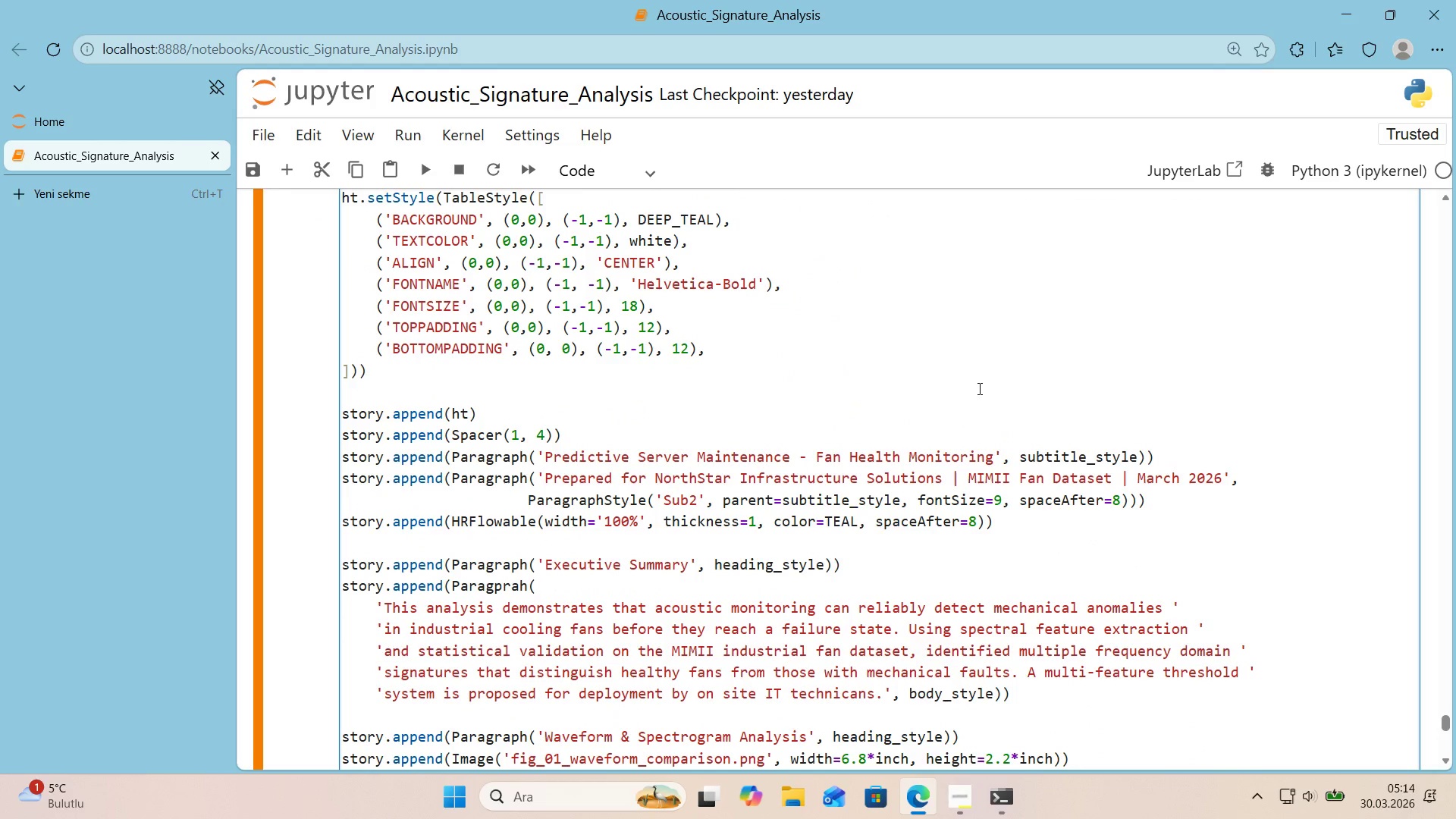 
scroll: coordinate [978, 388], scroll_direction: down, amount: 9.0
 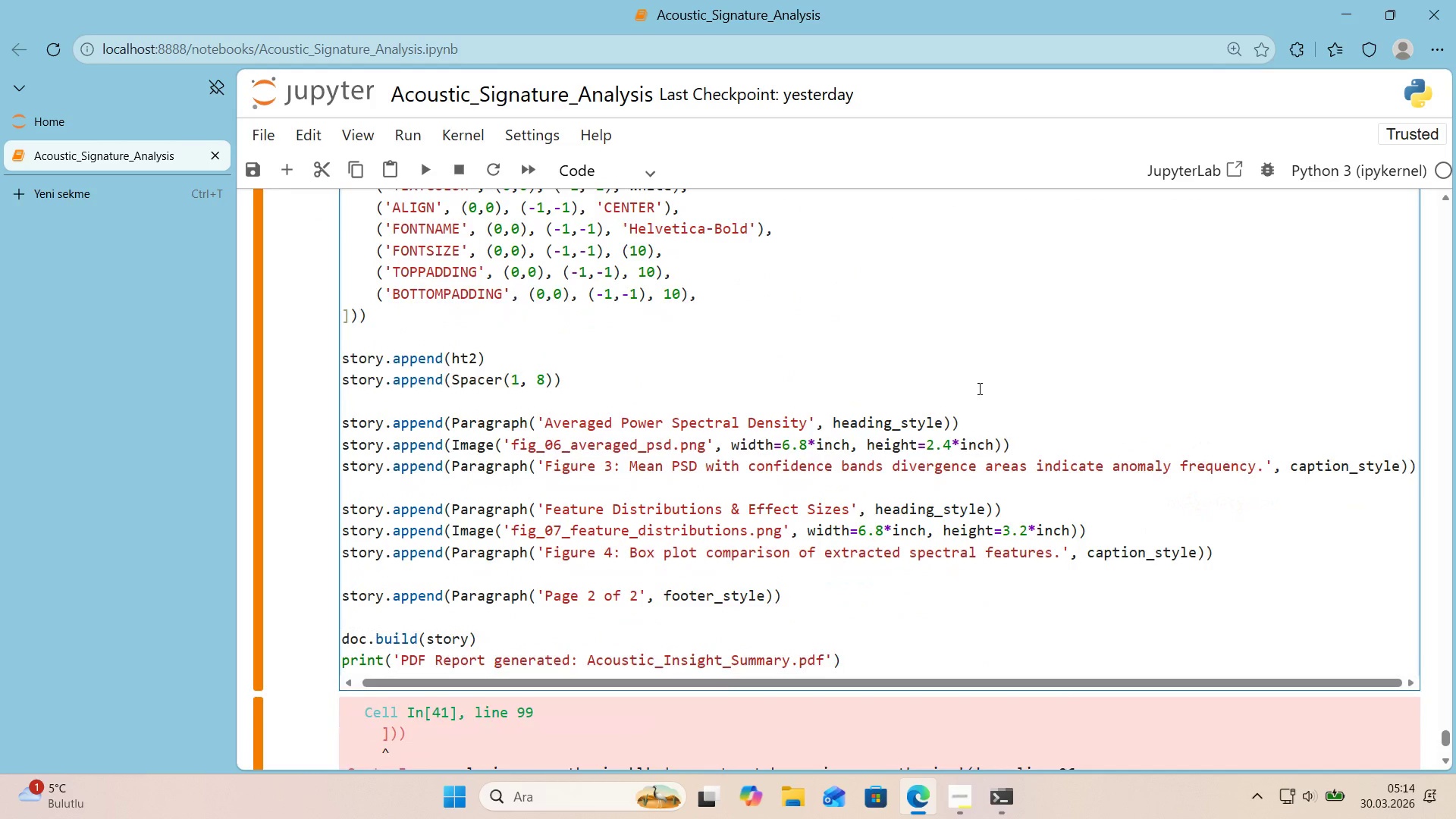 
scroll: coordinate [978, 388], scroll_direction: up, amount: 10.0
 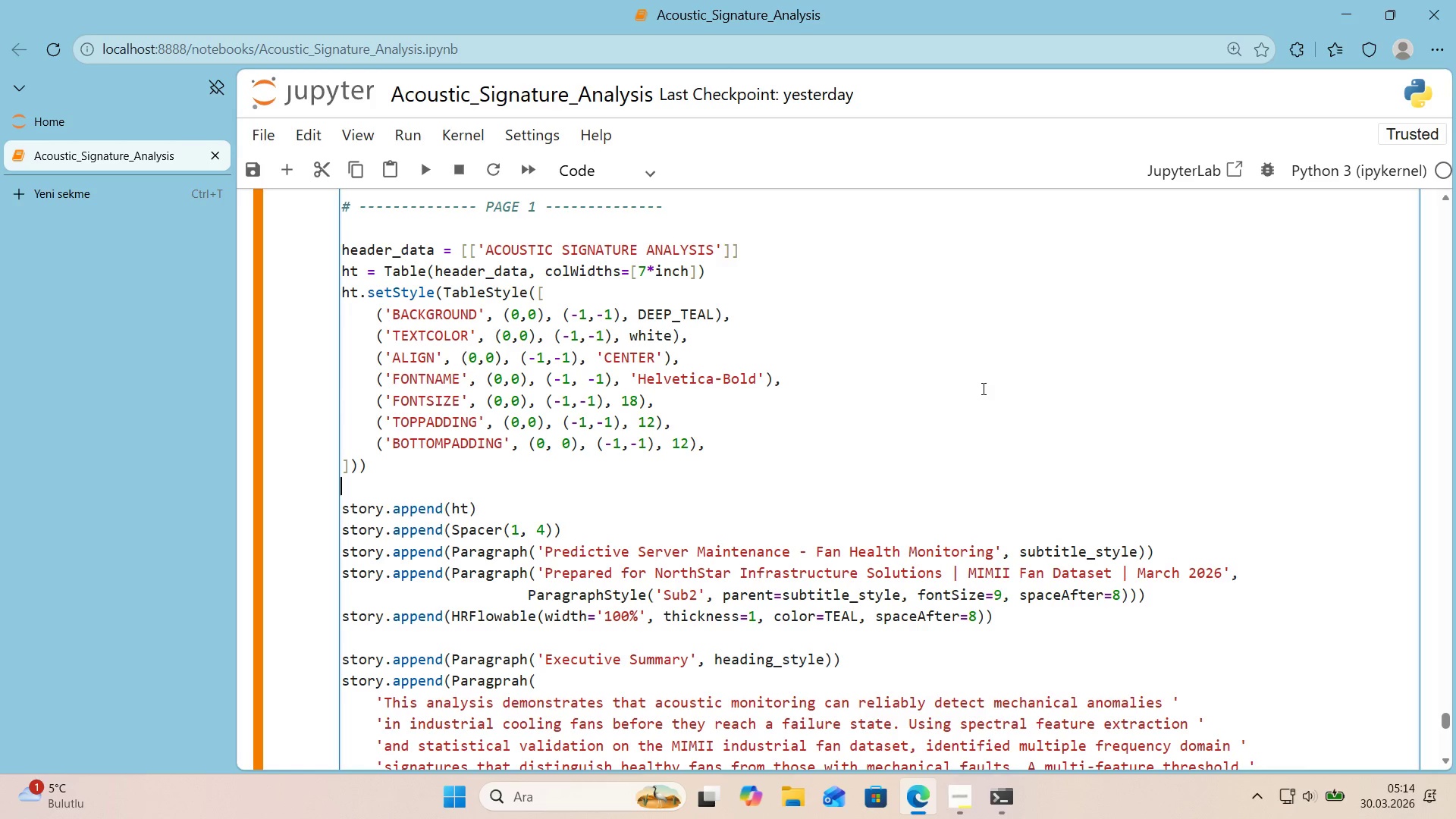 
wait(21.08)
 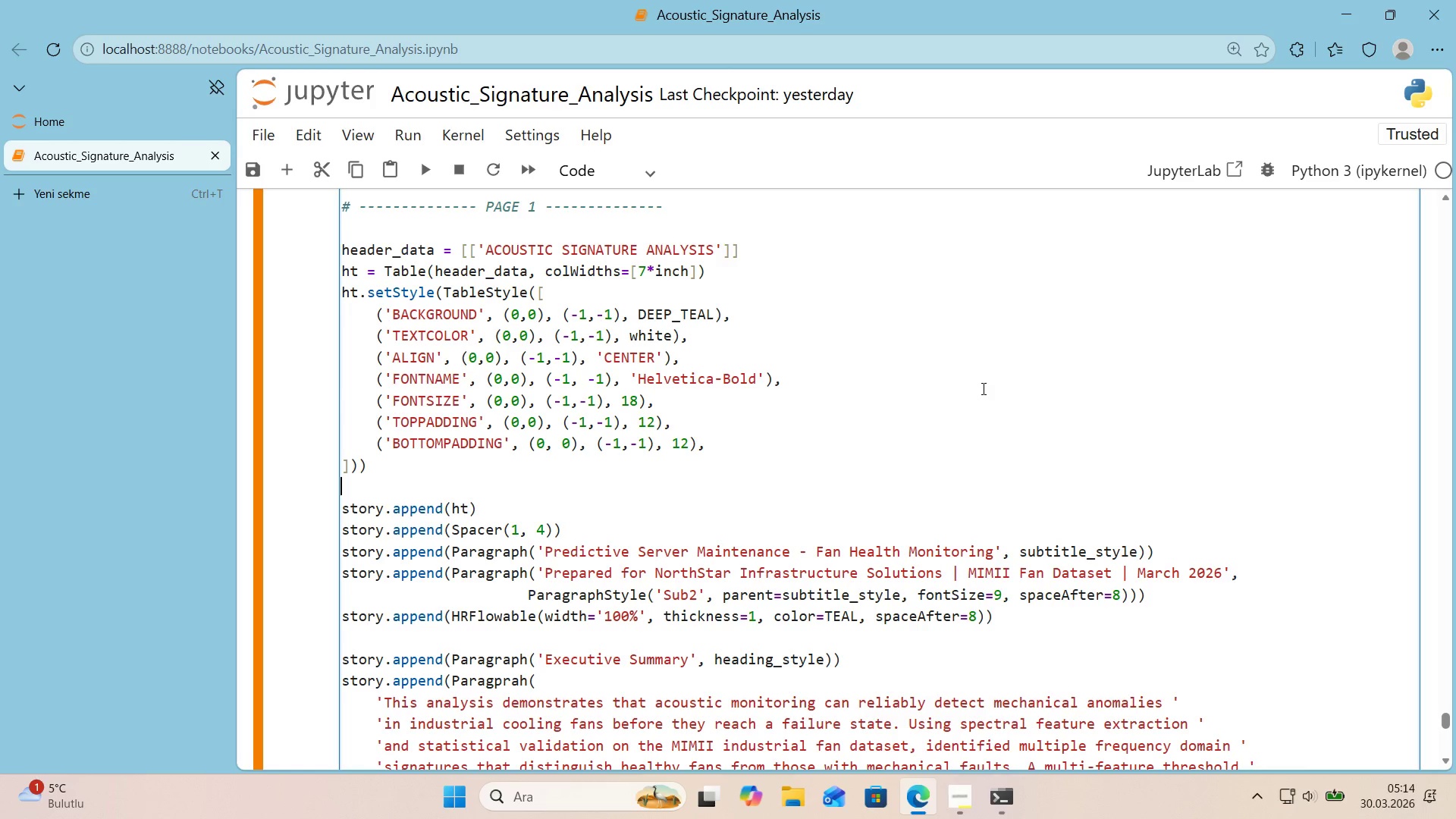 
left_click([358, 273])
 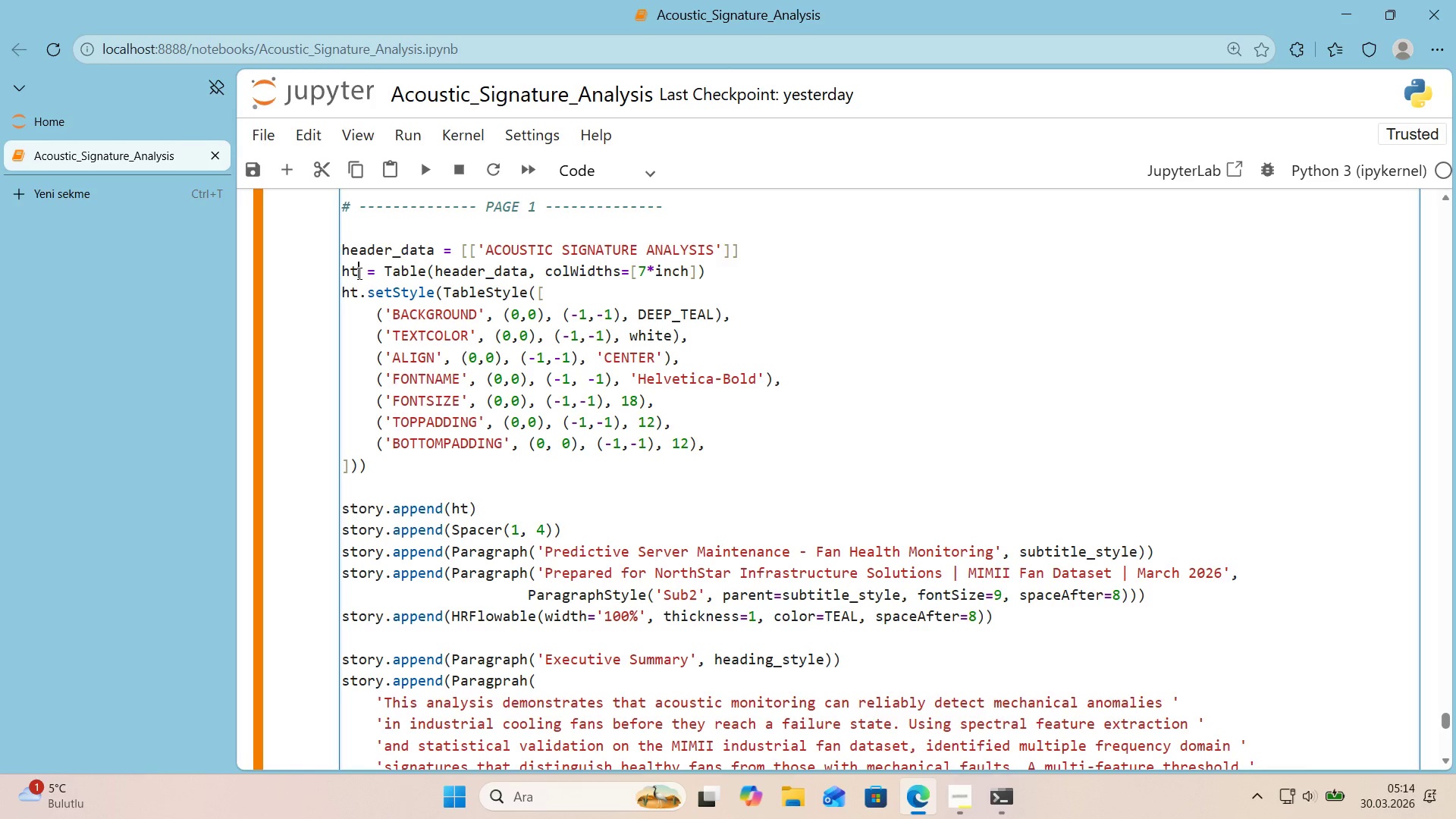 
key(2)
 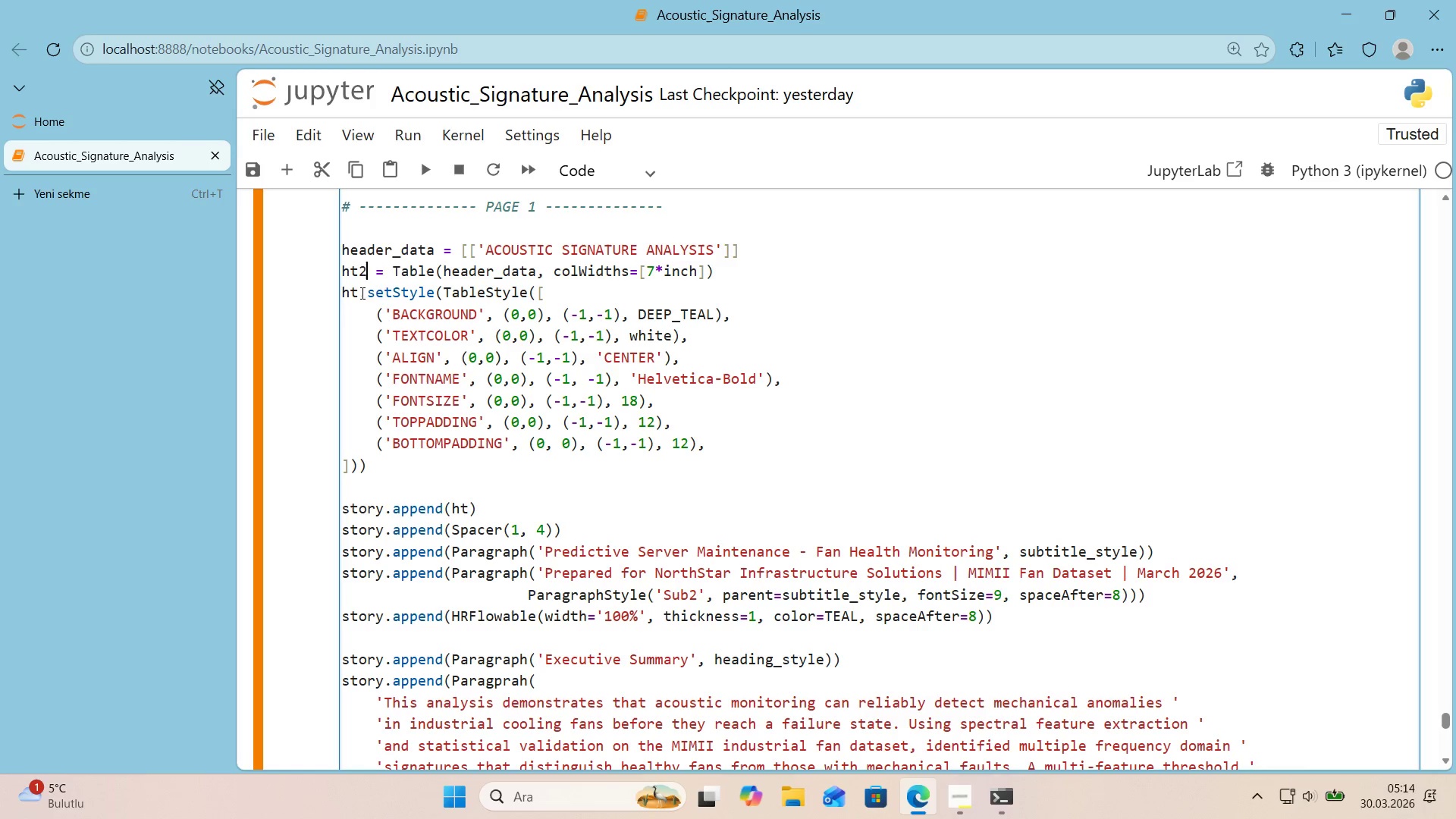 
left_click([361, 293])
 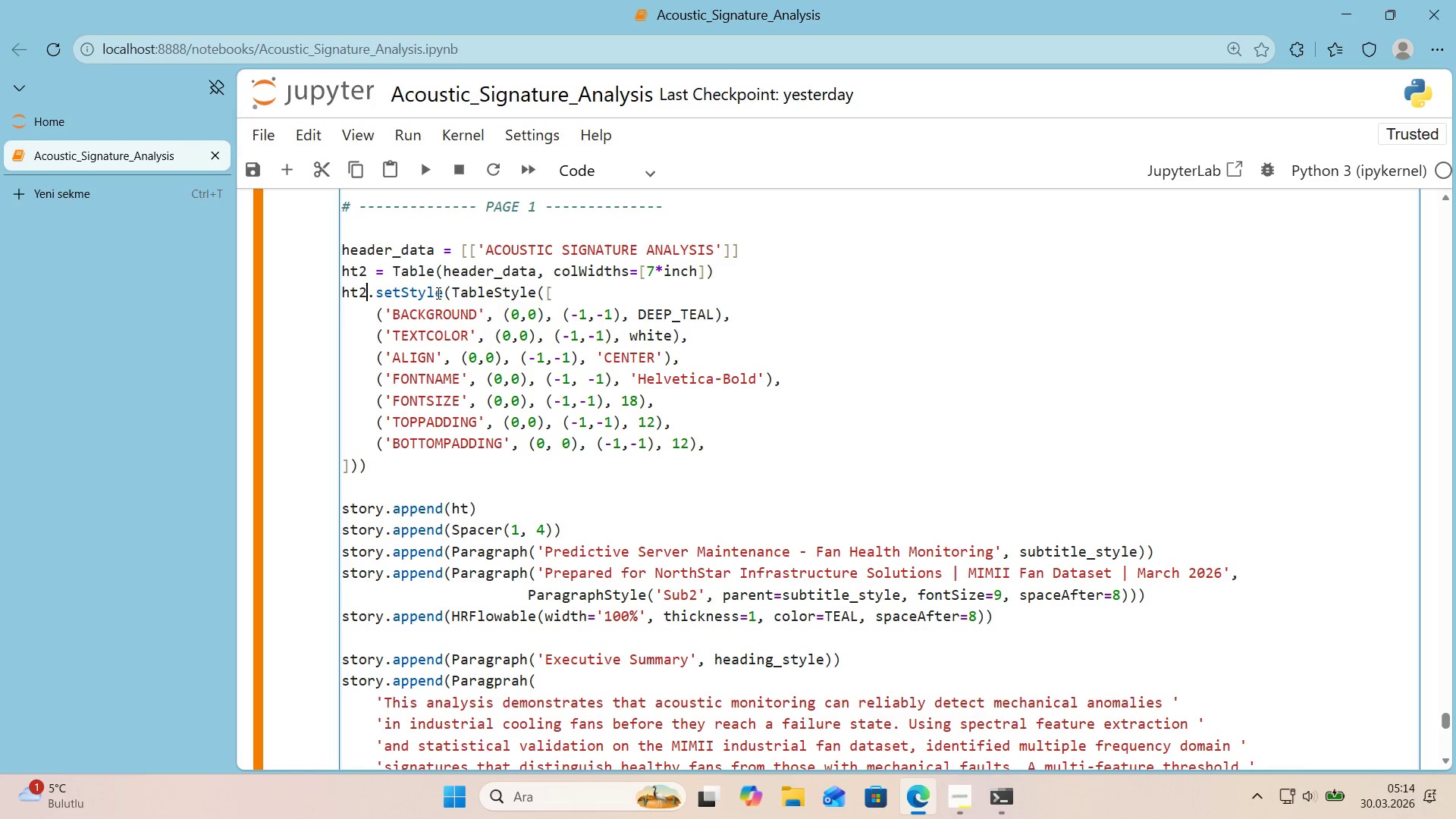 
key(2)
 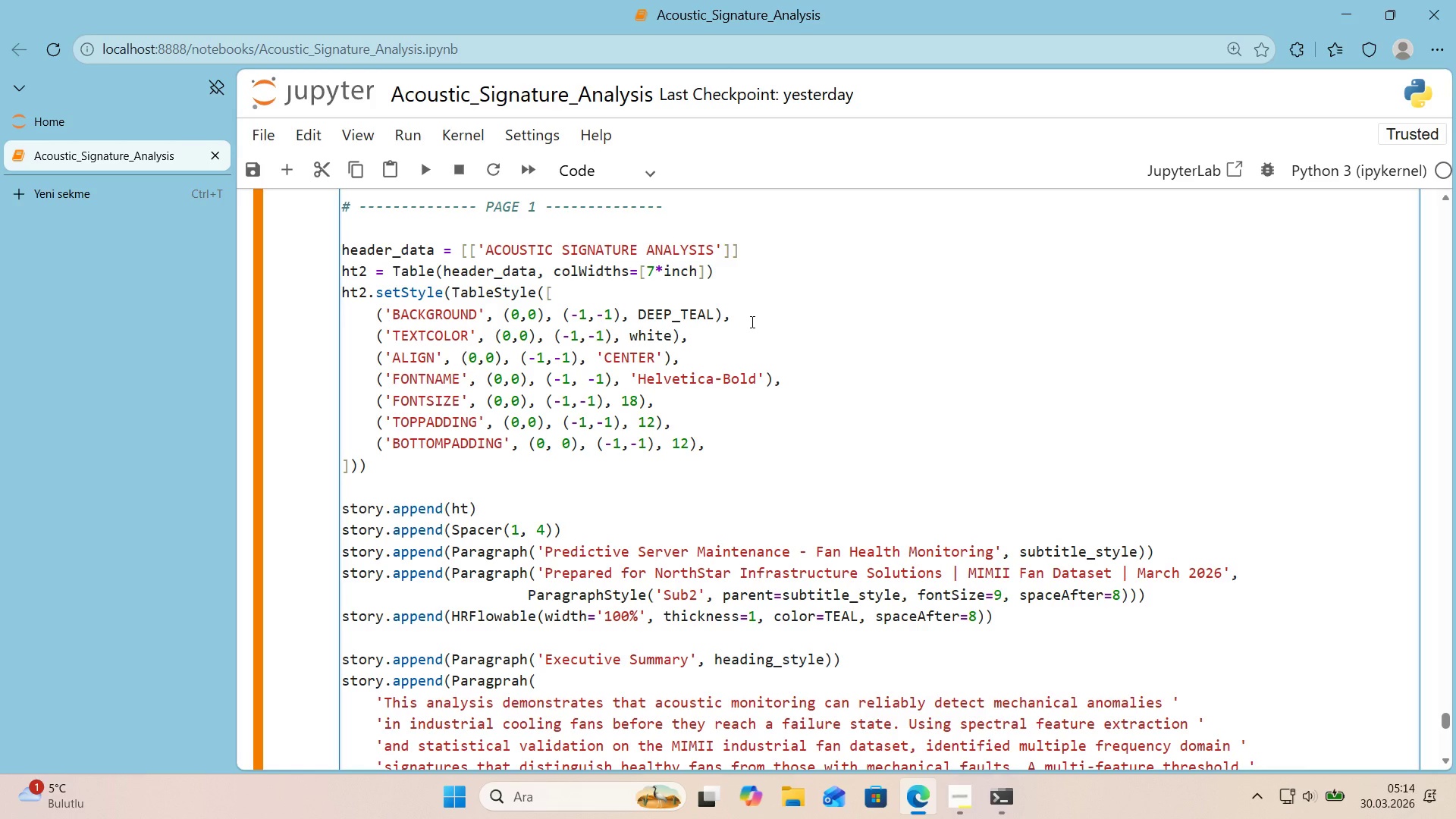 
key(Shift+Enter)
 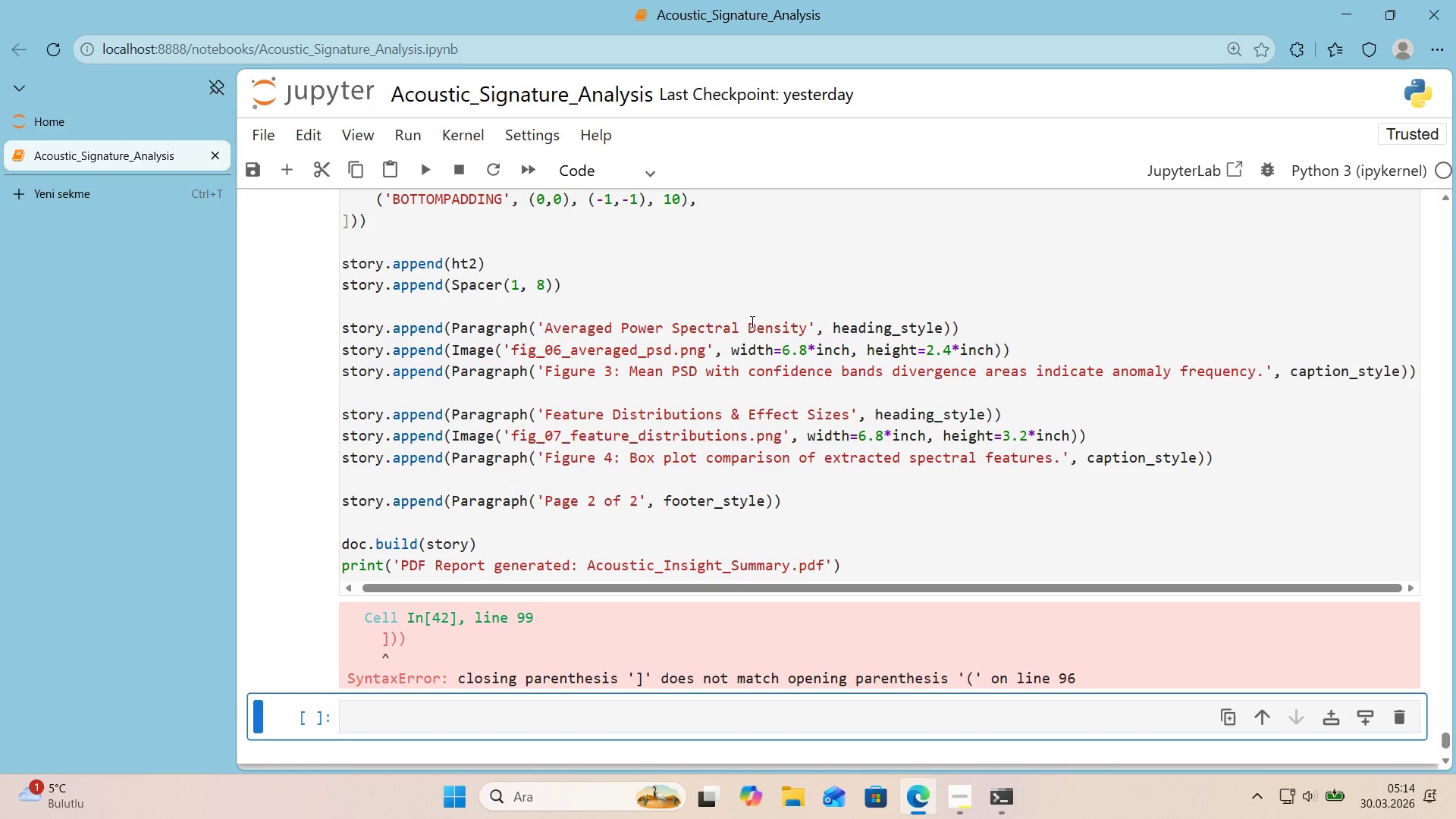 
scroll: coordinate [748, 322], scroll_direction: up, amount: 4.0
 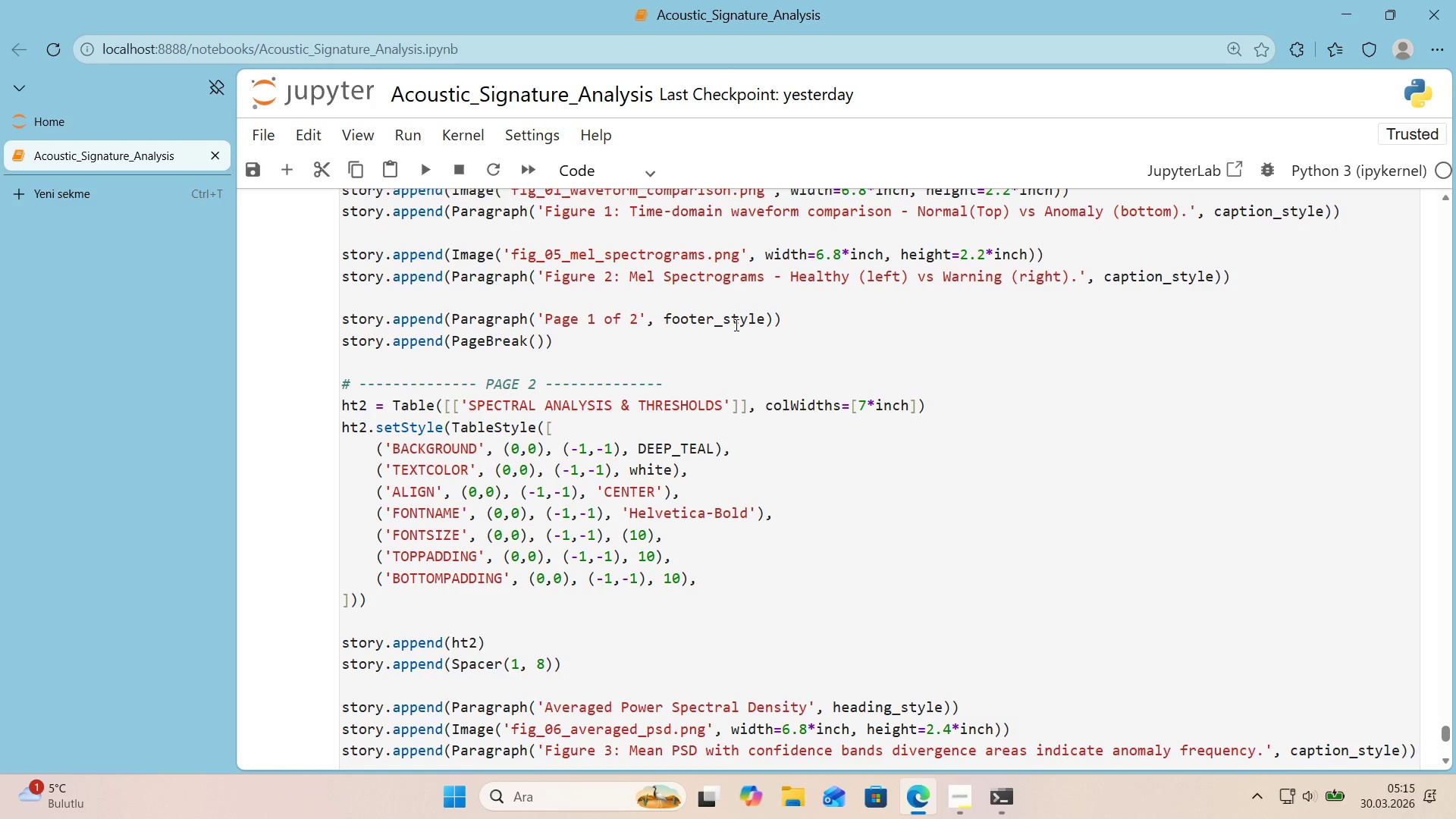 
wait(22.39)
 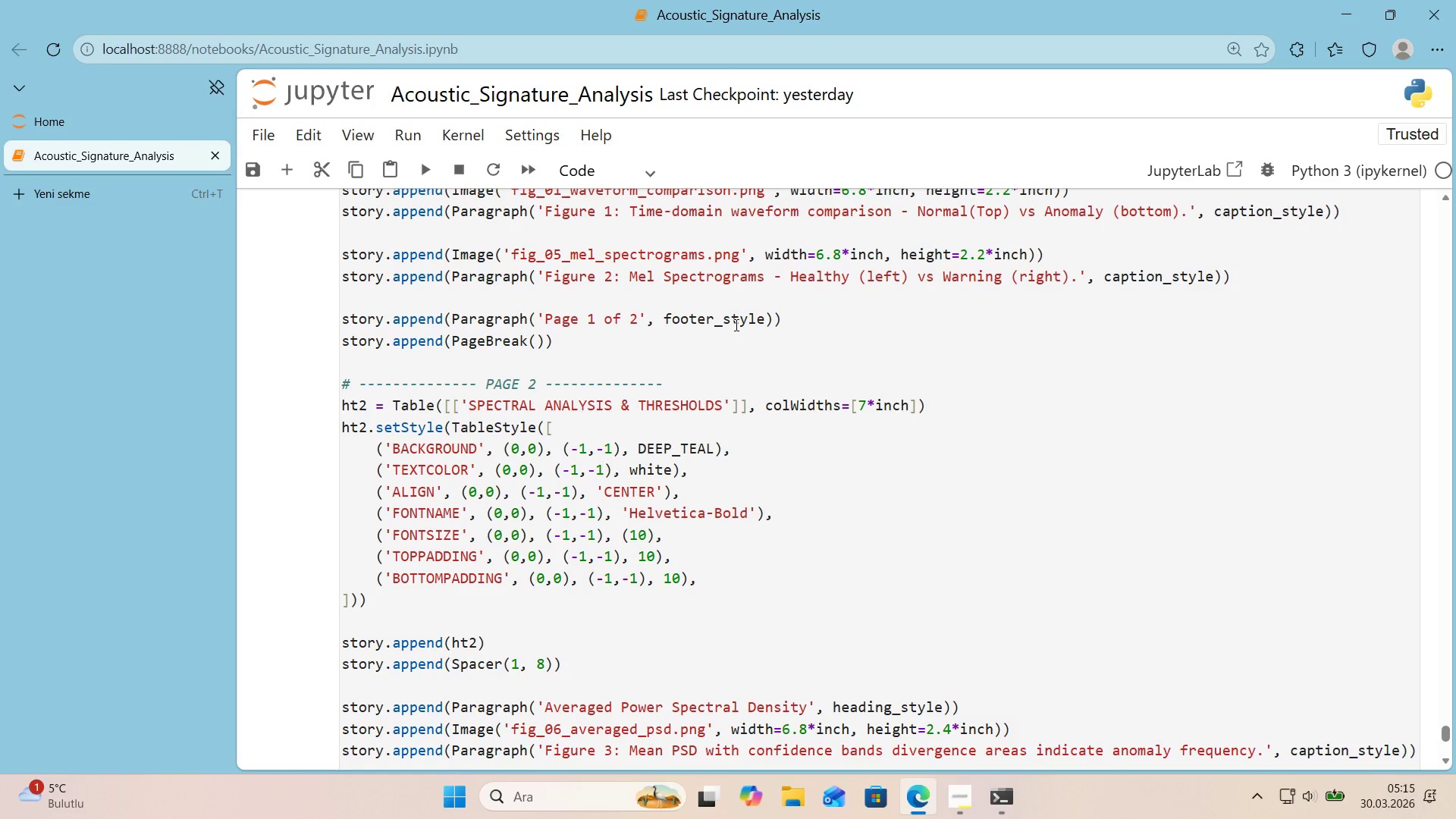 
left_click([627, 541])
 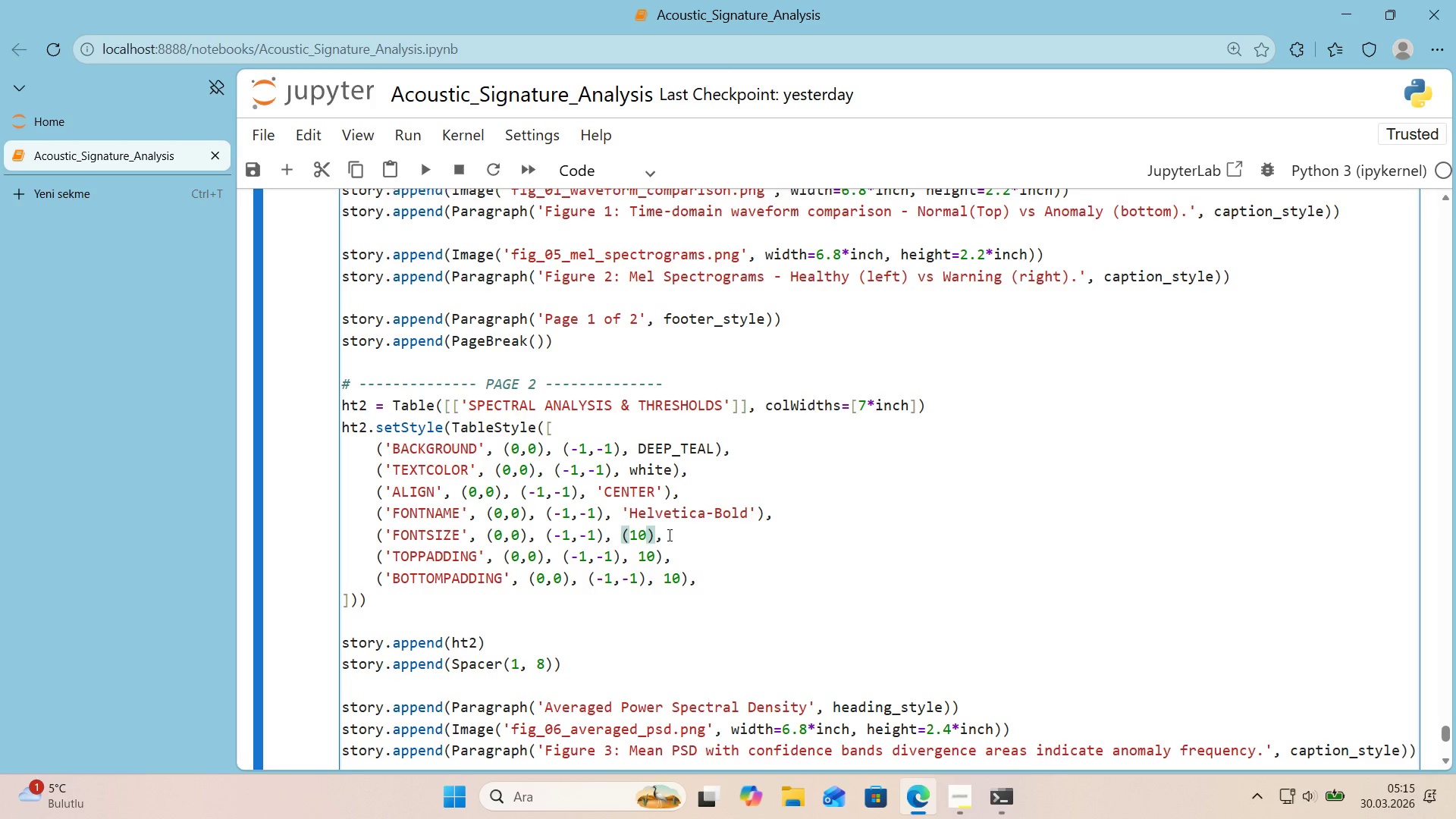 
key(Backspace)
 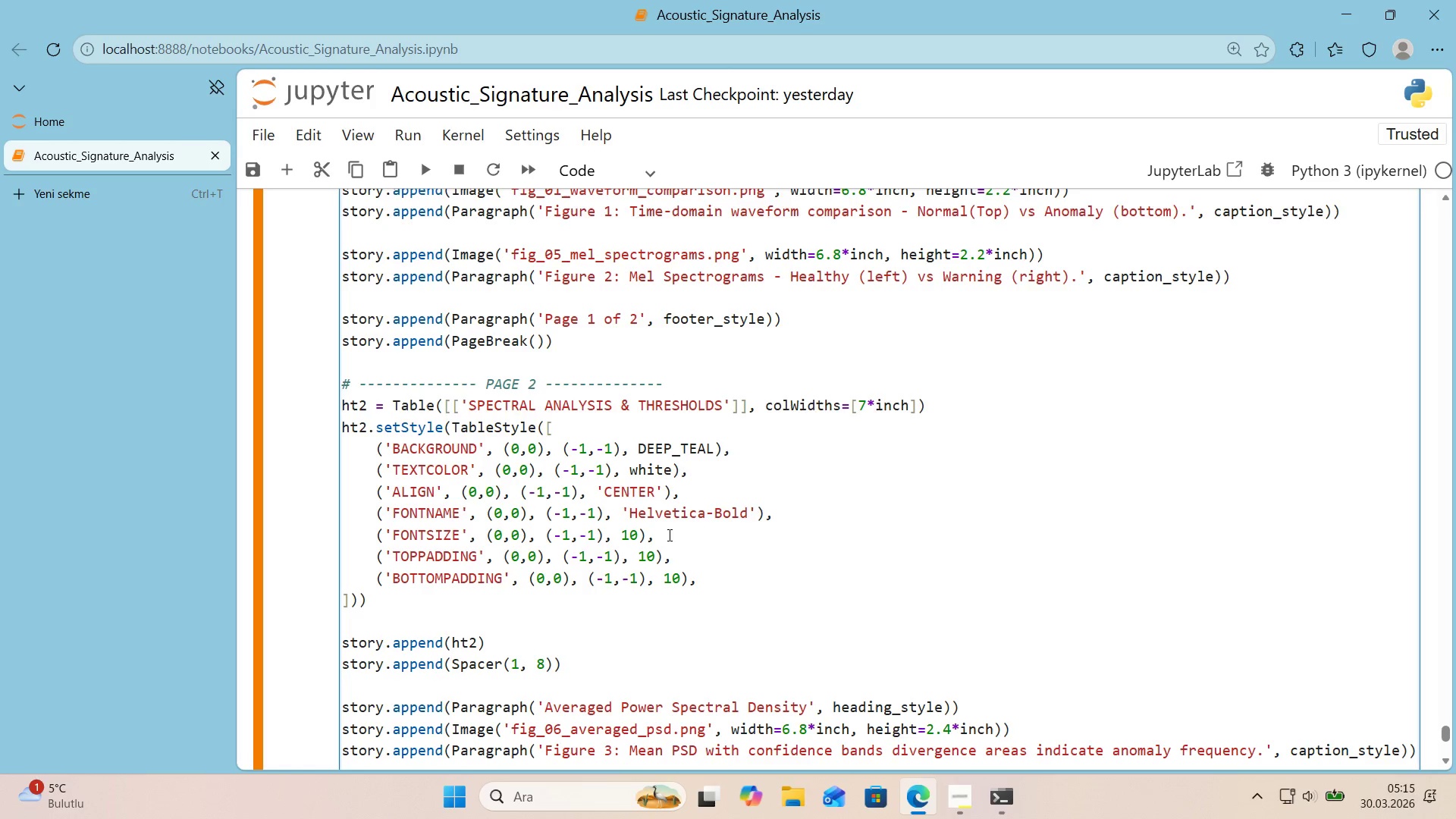 
key(Space)
 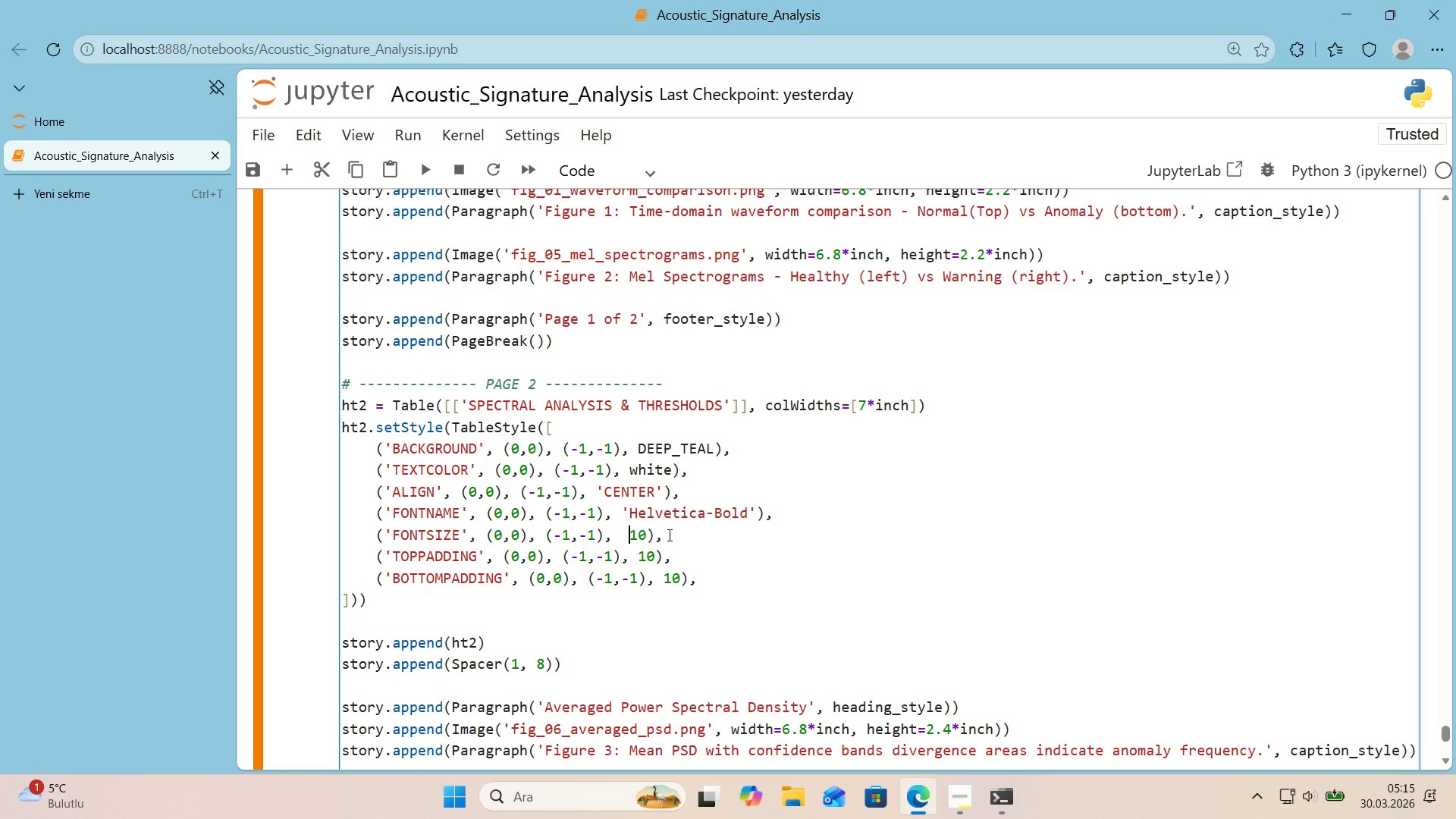 
key(Shift+Enter)
 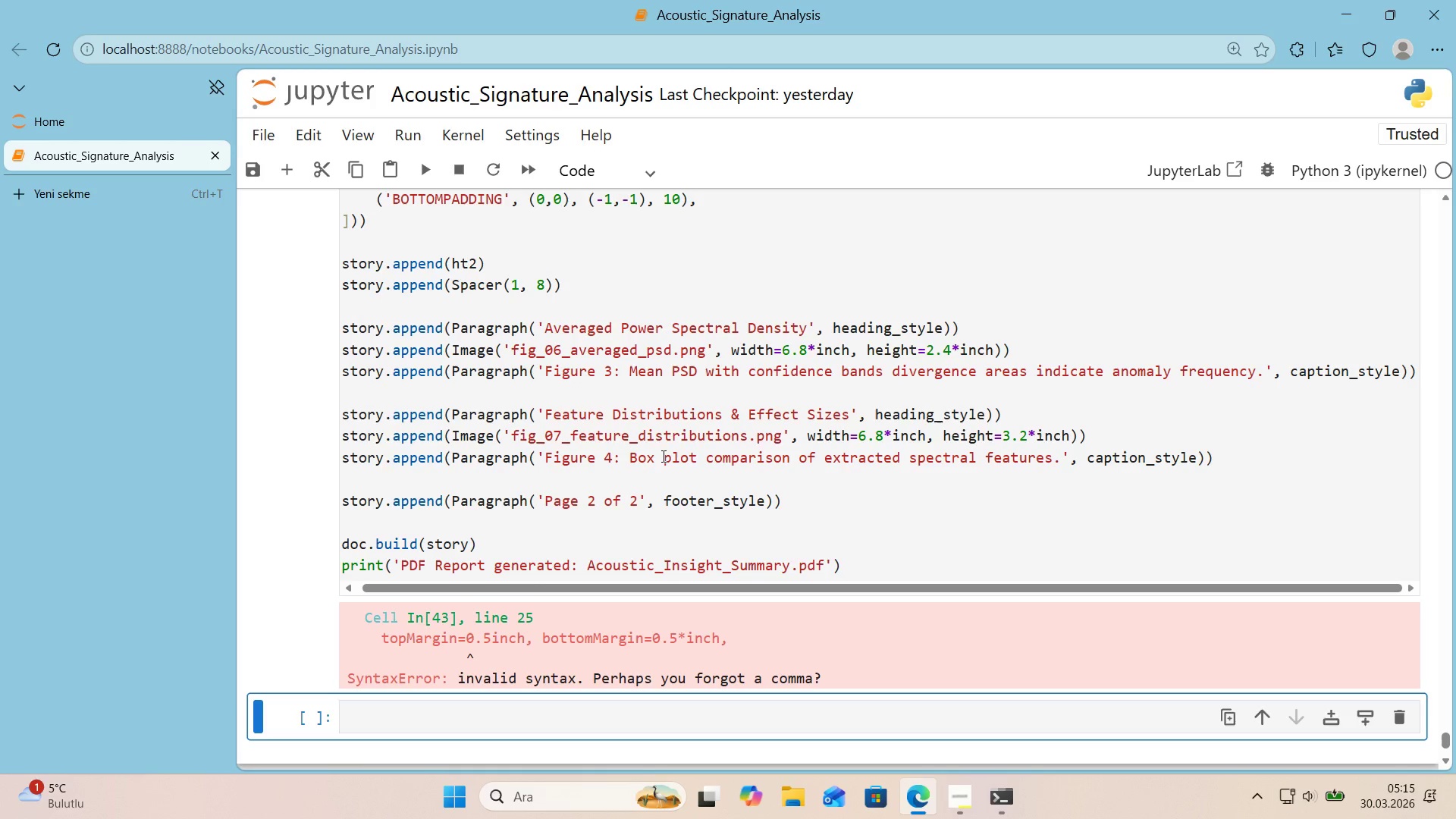 
wait(5.14)
 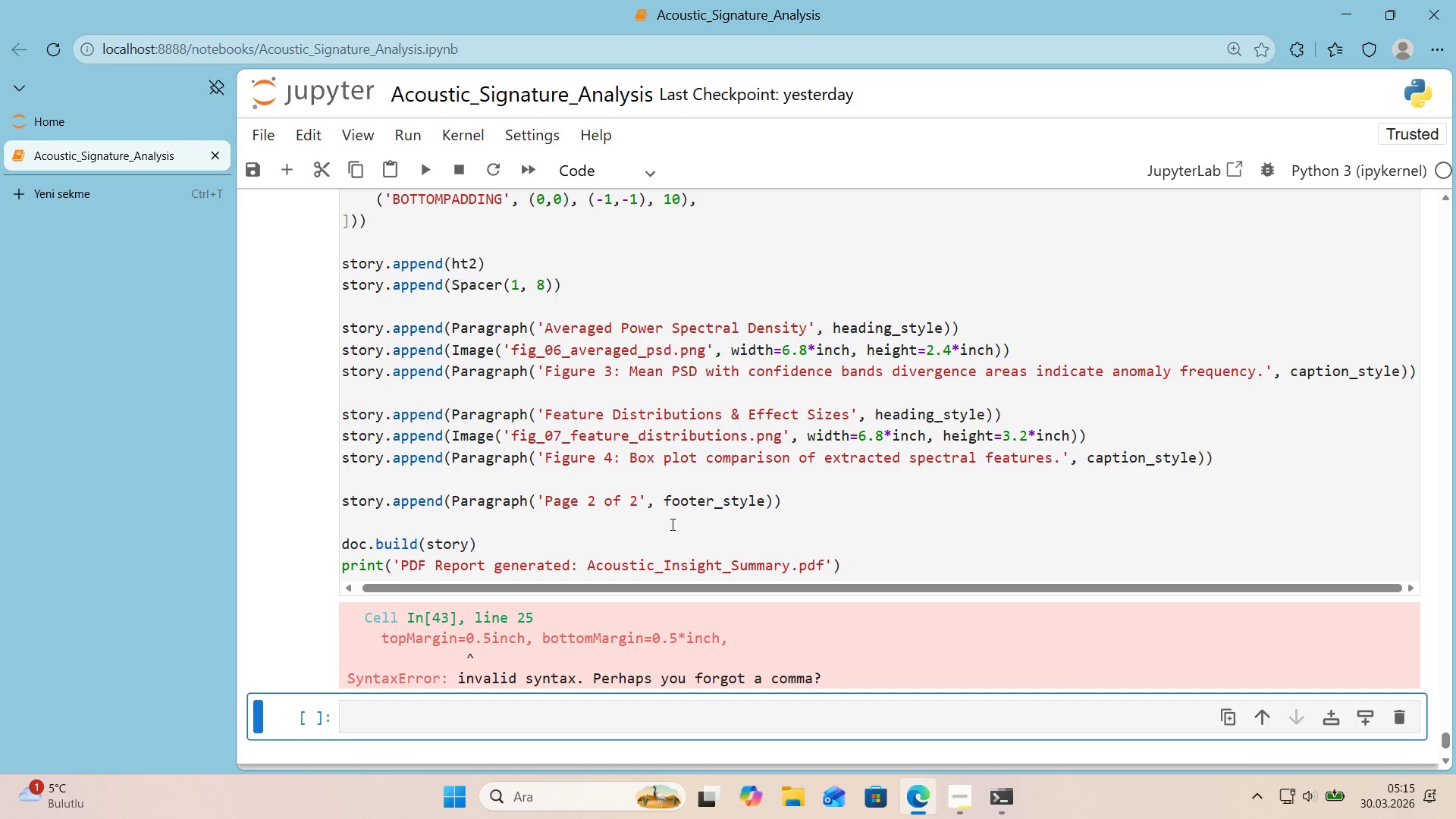 
scroll: coordinate [662, 454], scroll_direction: up, amount: 1.0
 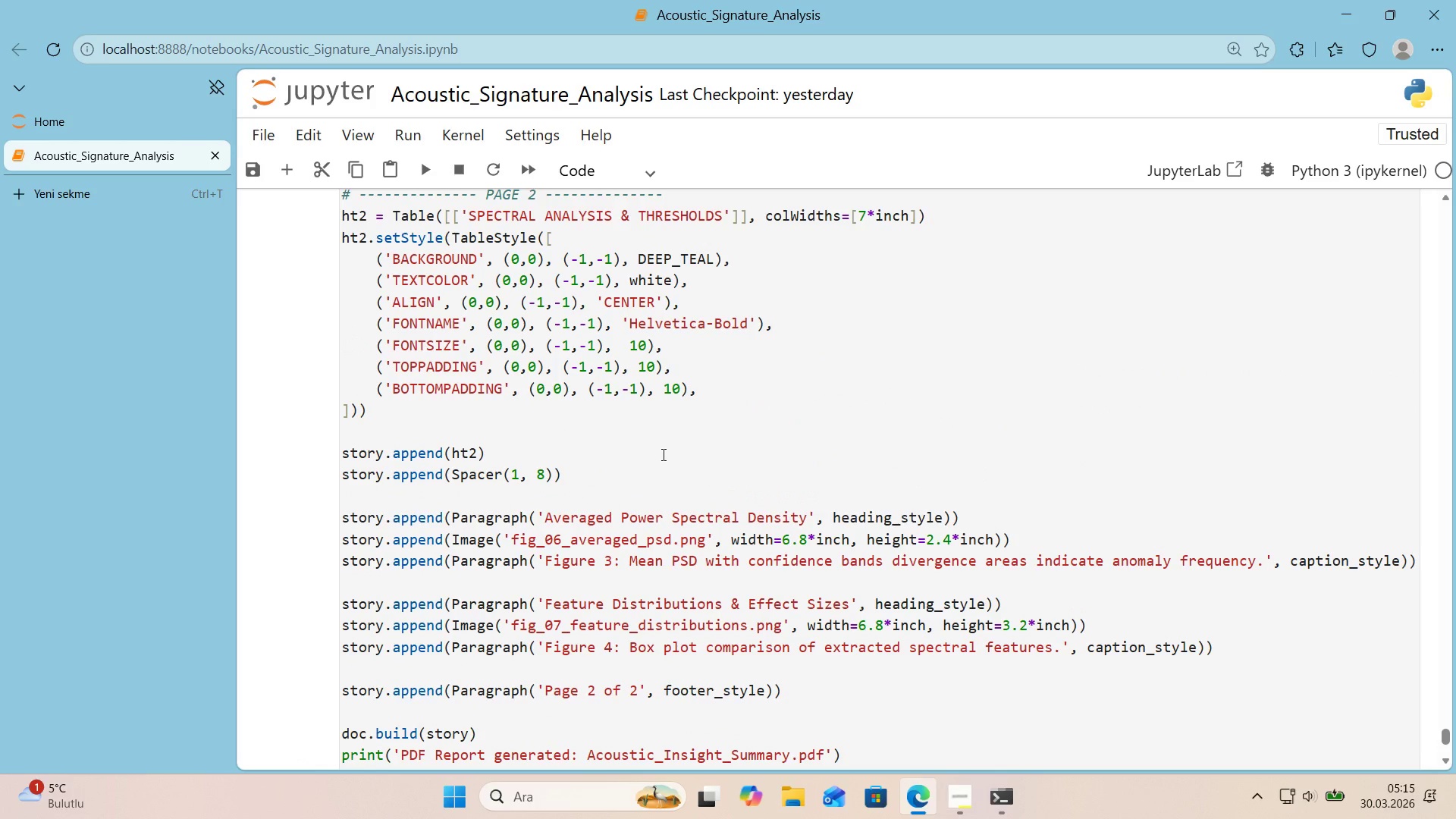 
scroll: coordinate [662, 454], scroll_direction: down, amount: 2.0
 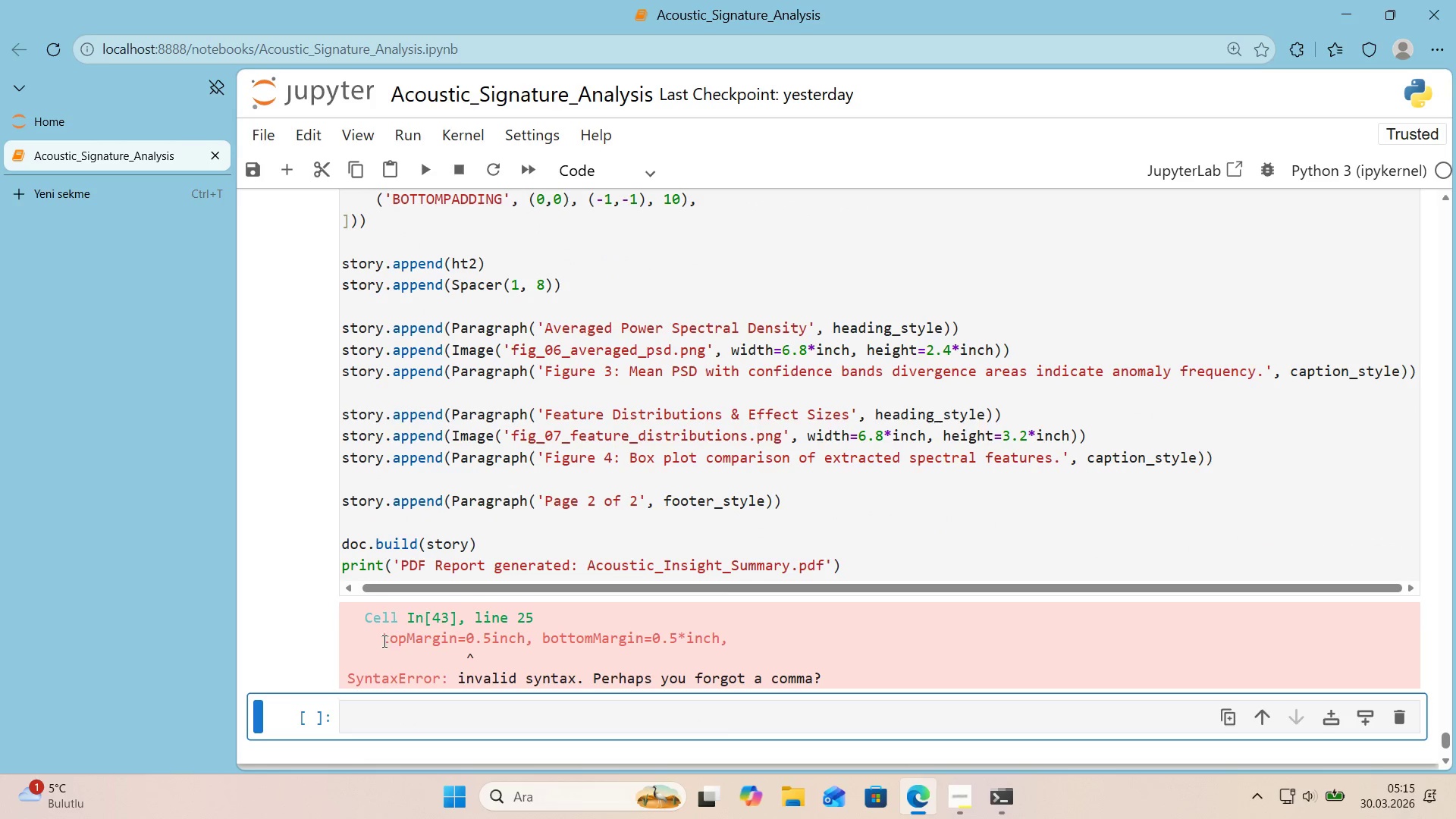 
left_click_drag(start_coordinate=[383, 640], to_coordinate=[526, 641])
 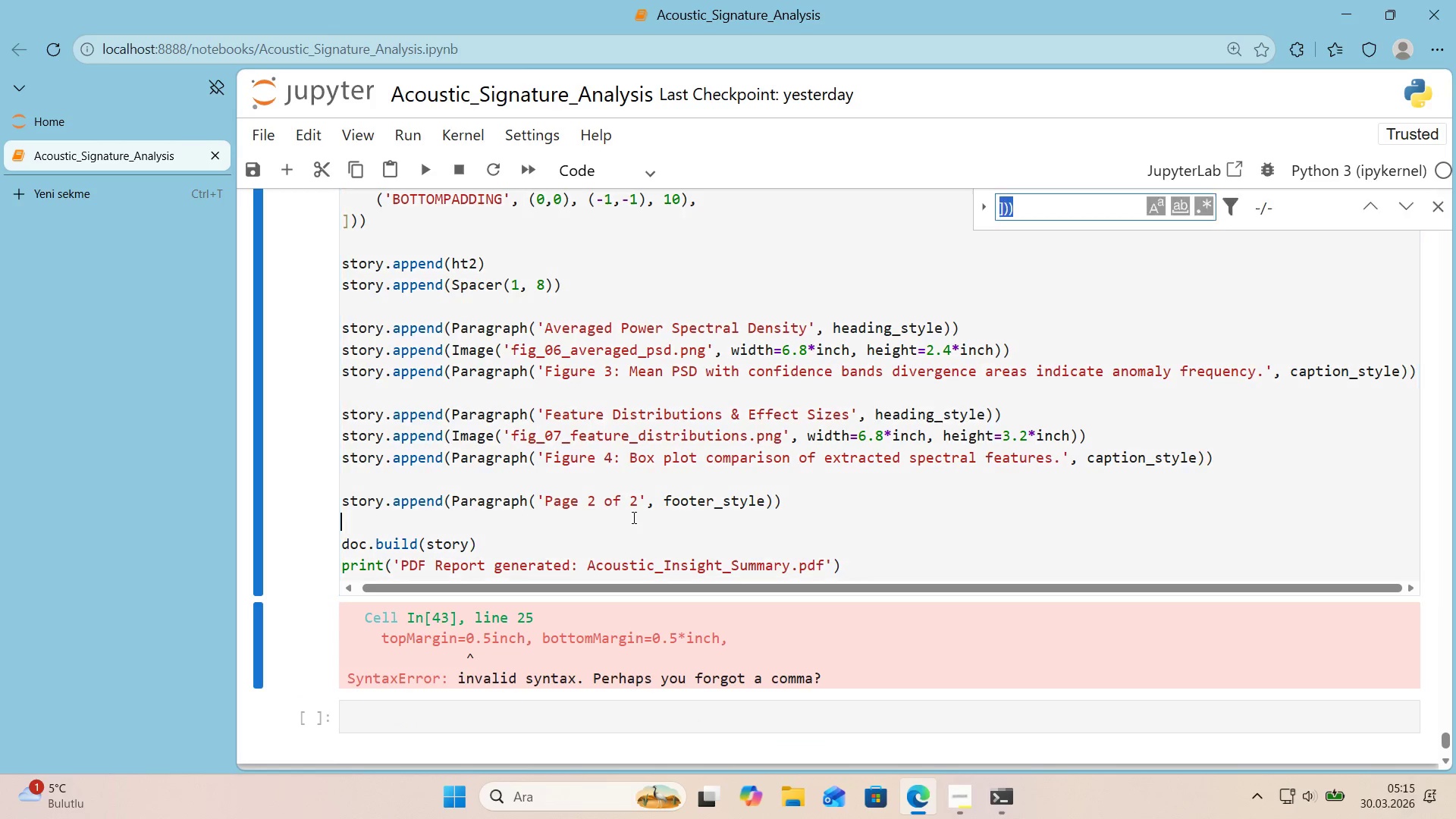 
key(Control+Shift+ControlLeft)
 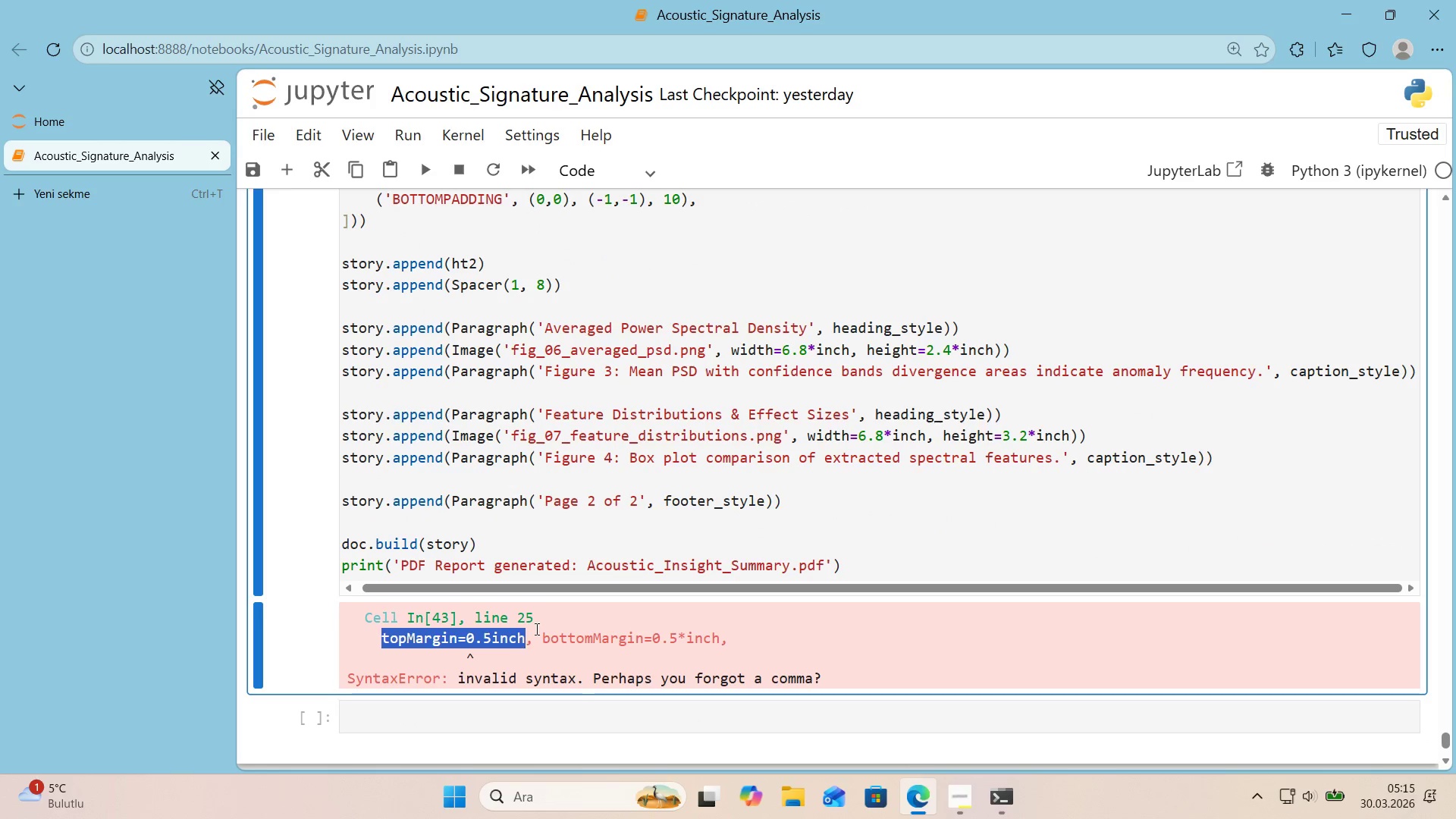 
key(Control+Shift+C)
 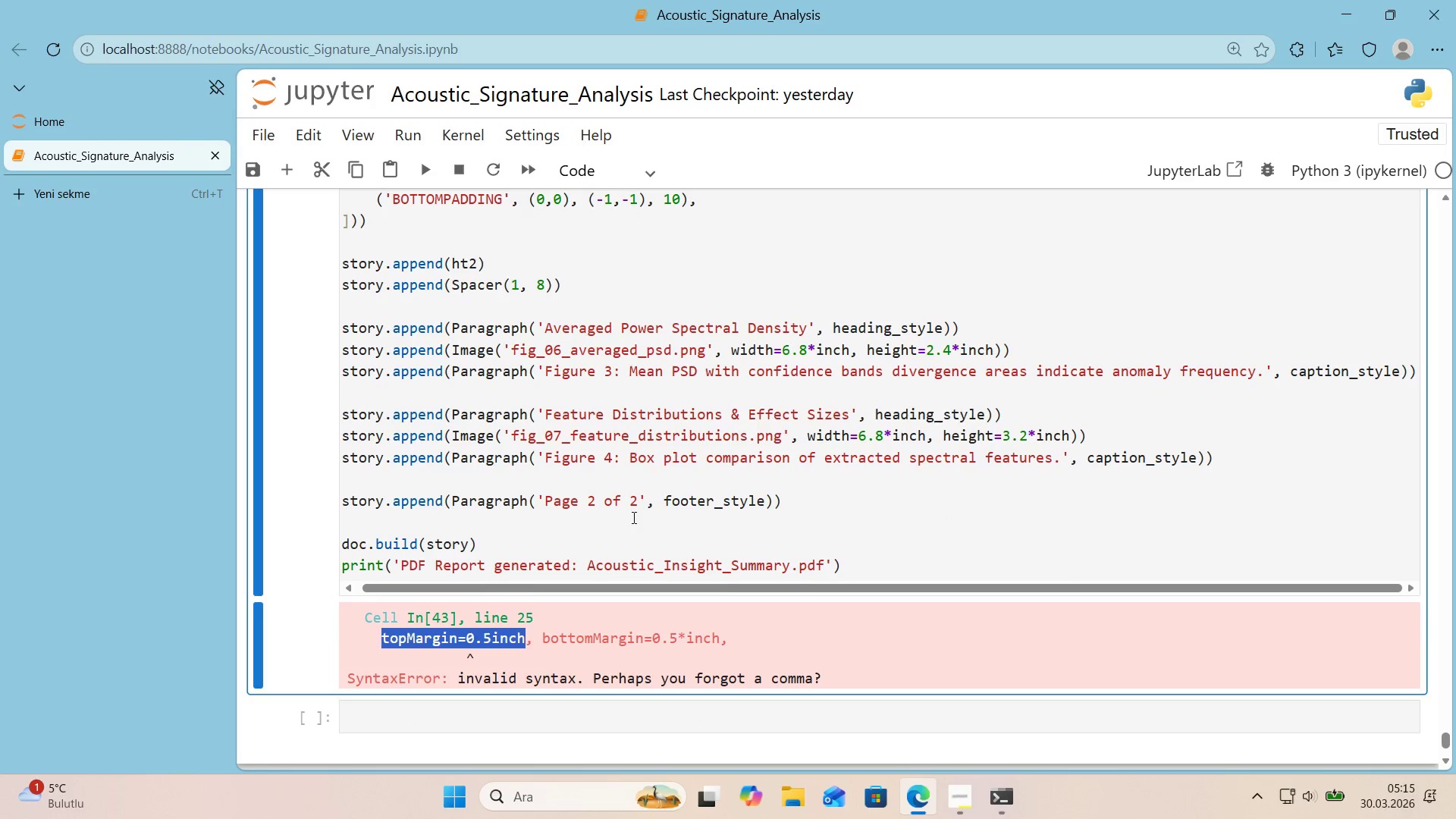 
left_click([632, 517])
 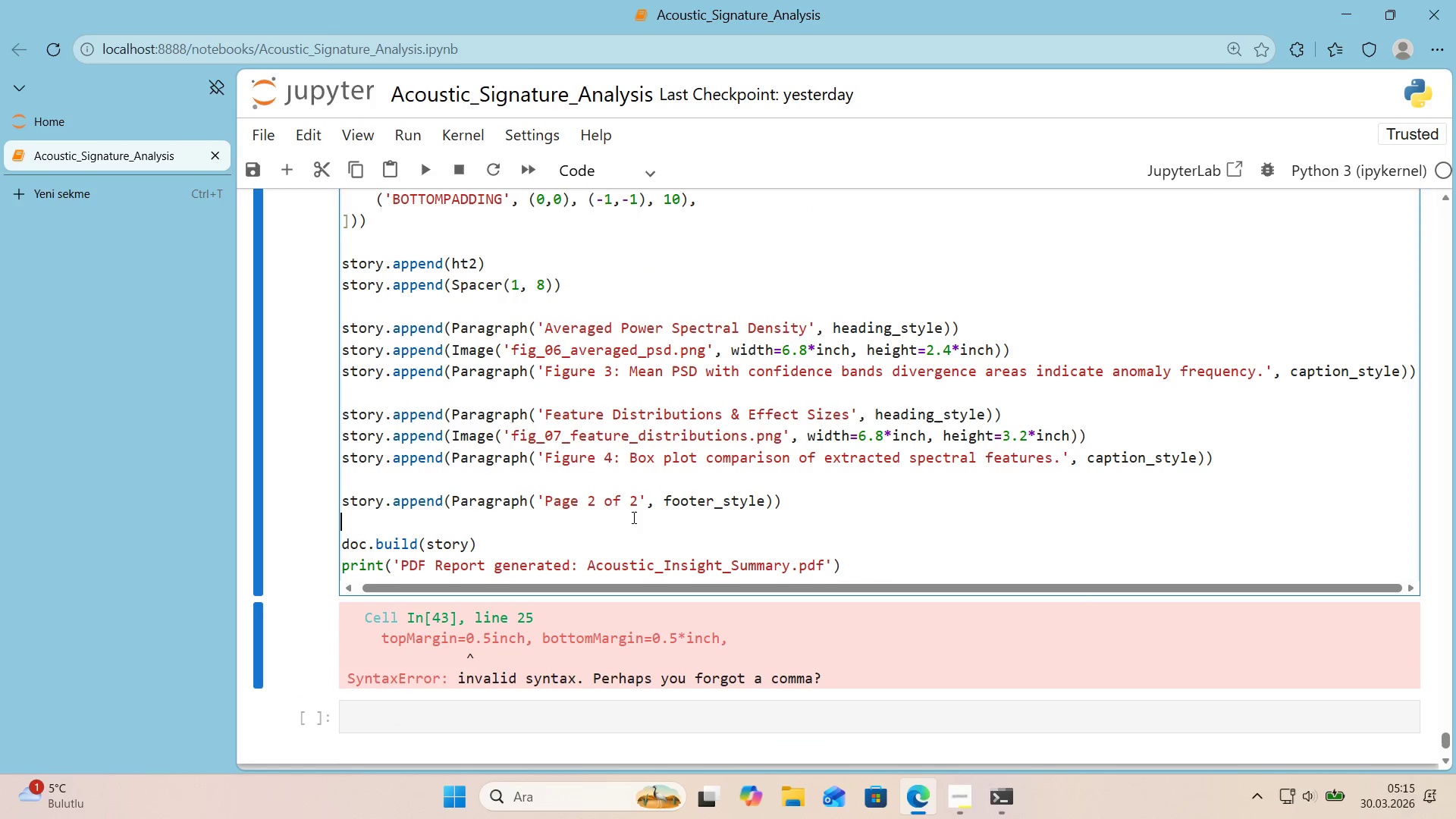 
key(Control+Shift+ControlLeft)
 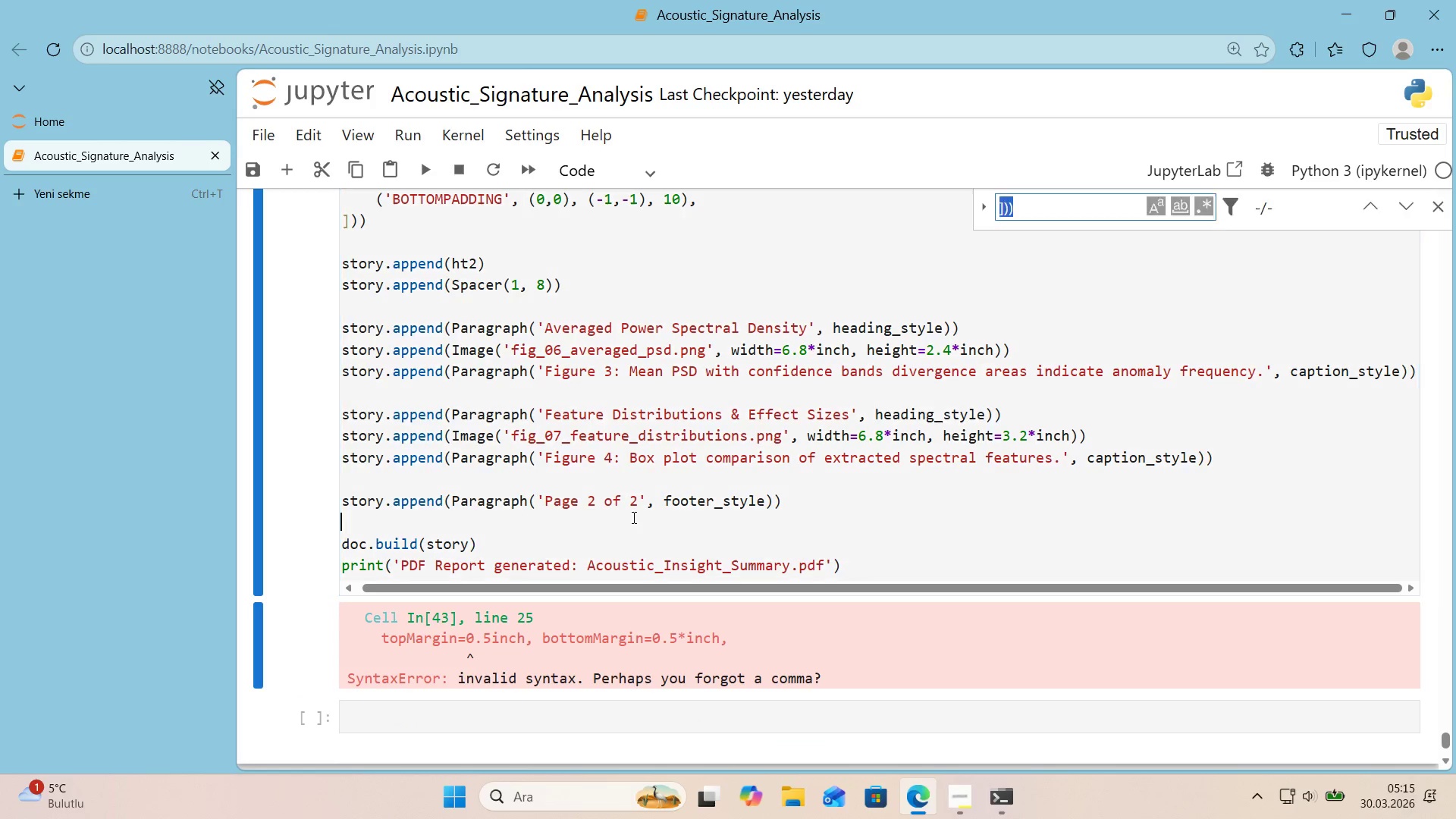 
key(Control+Shift+F)
 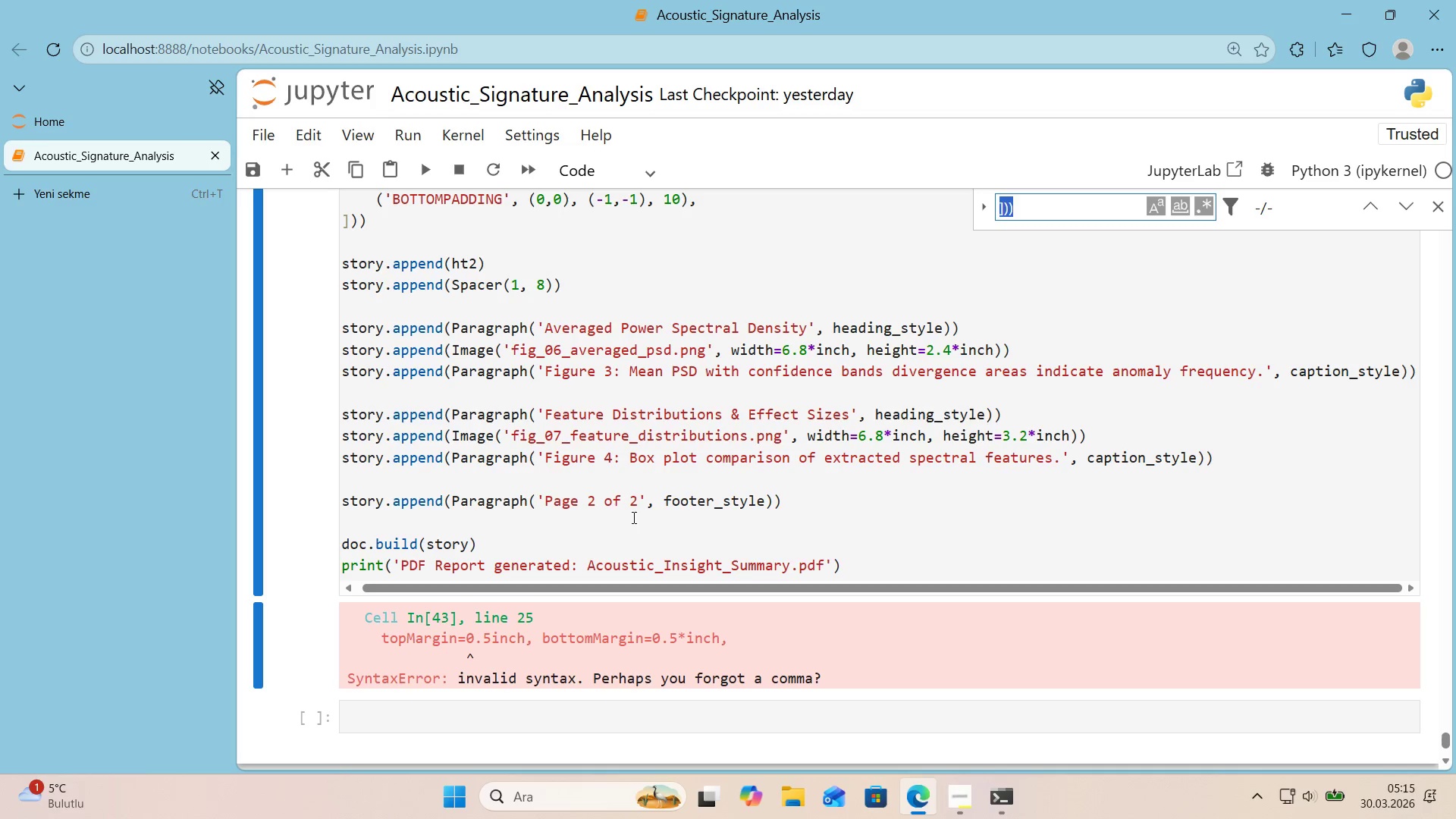 
key(Control+Shift+ControlLeft)
 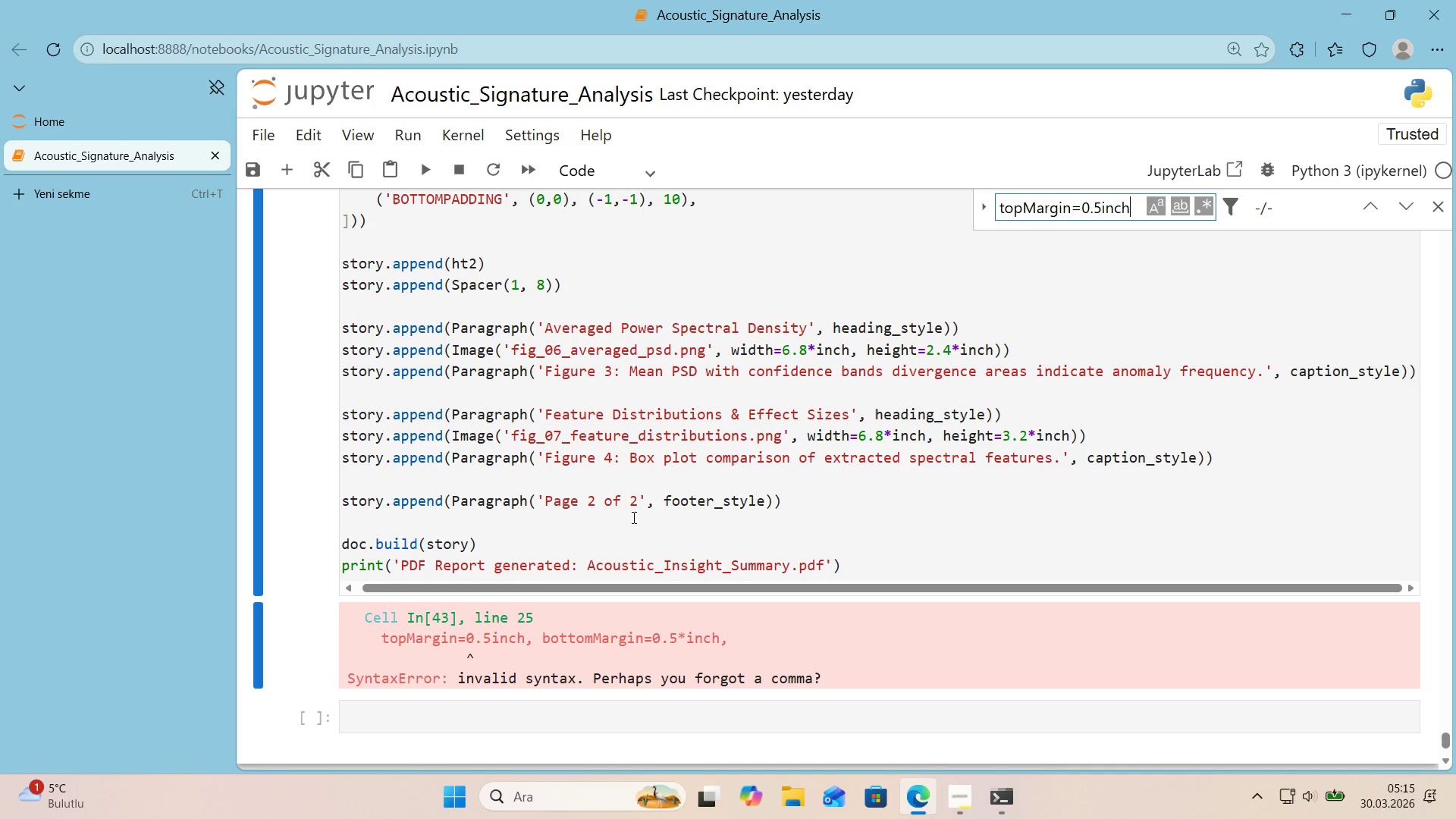 
key(Control+Shift+V)
 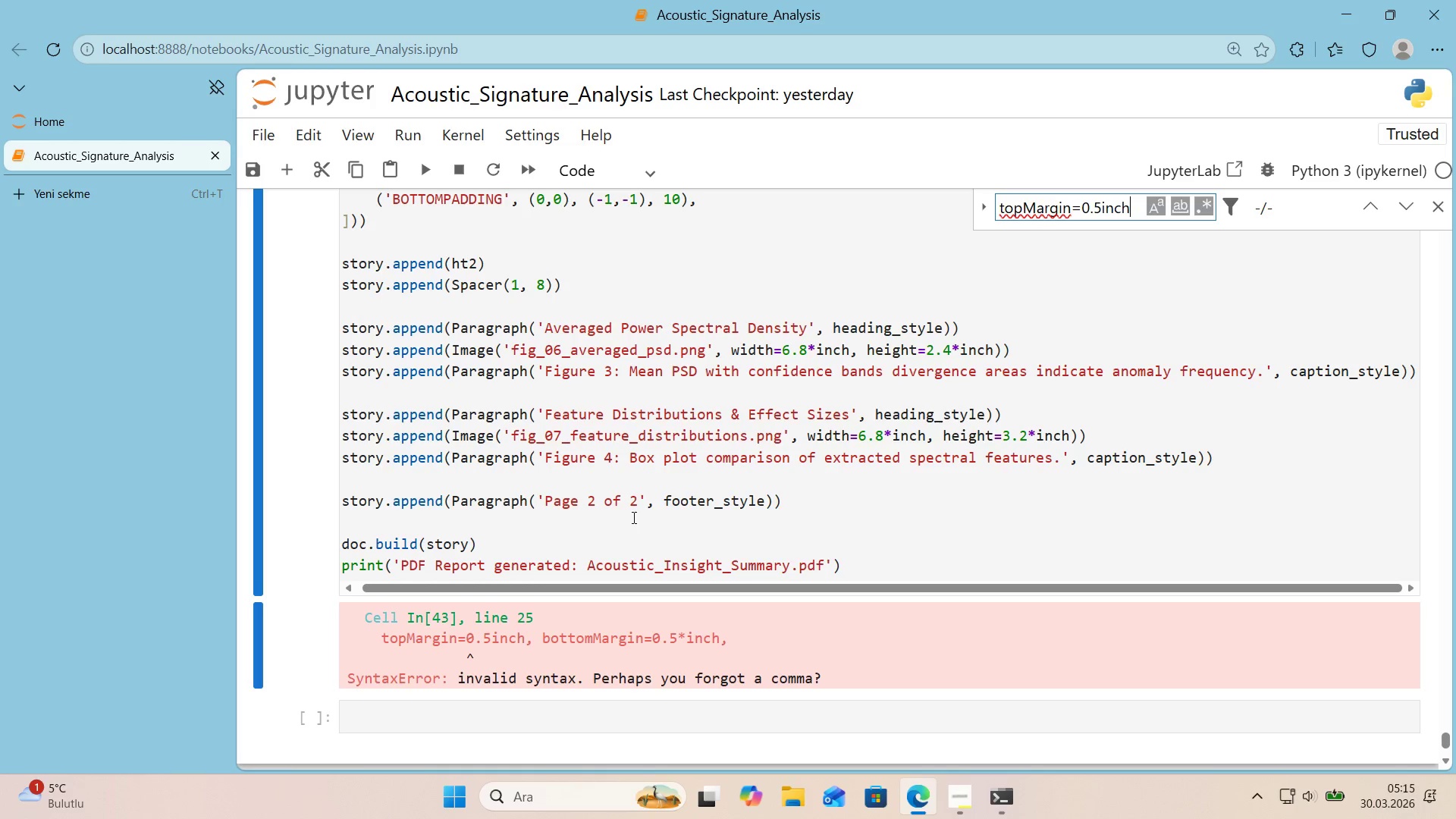 
key(Shift+Enter)
 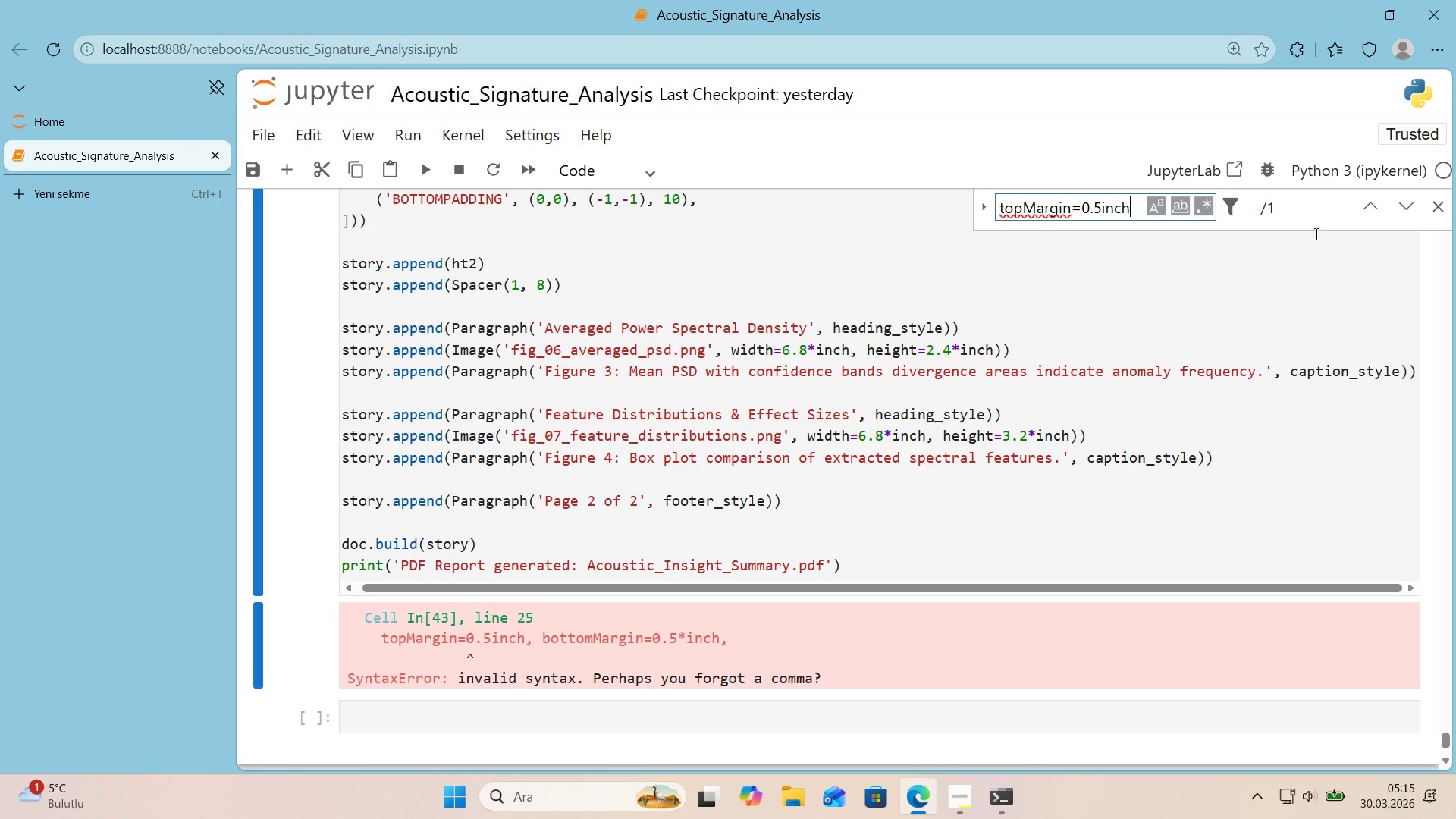 
left_click([1372, 212])
 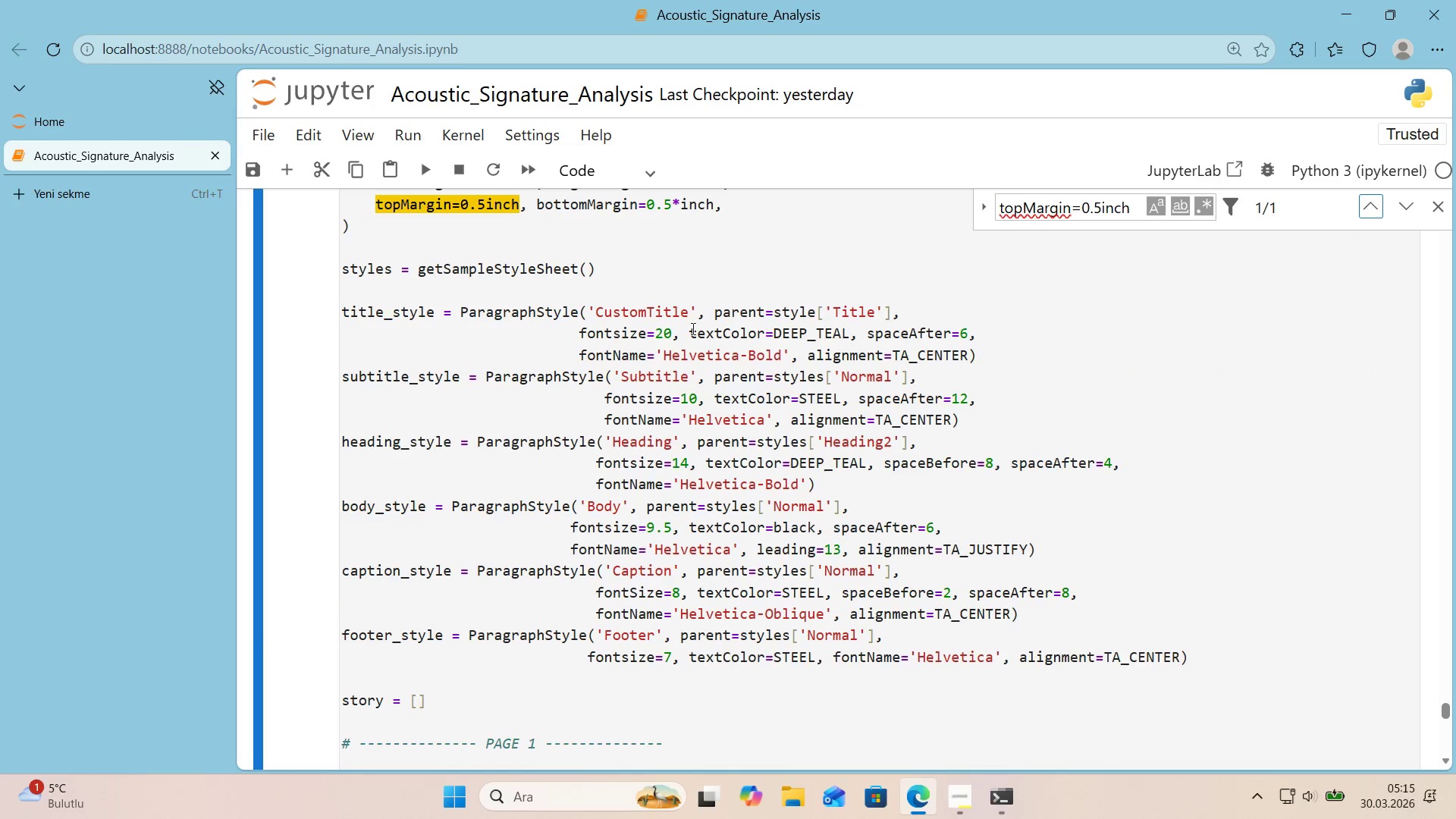 
scroll: coordinate [593, 301], scroll_direction: up, amount: 1.0
 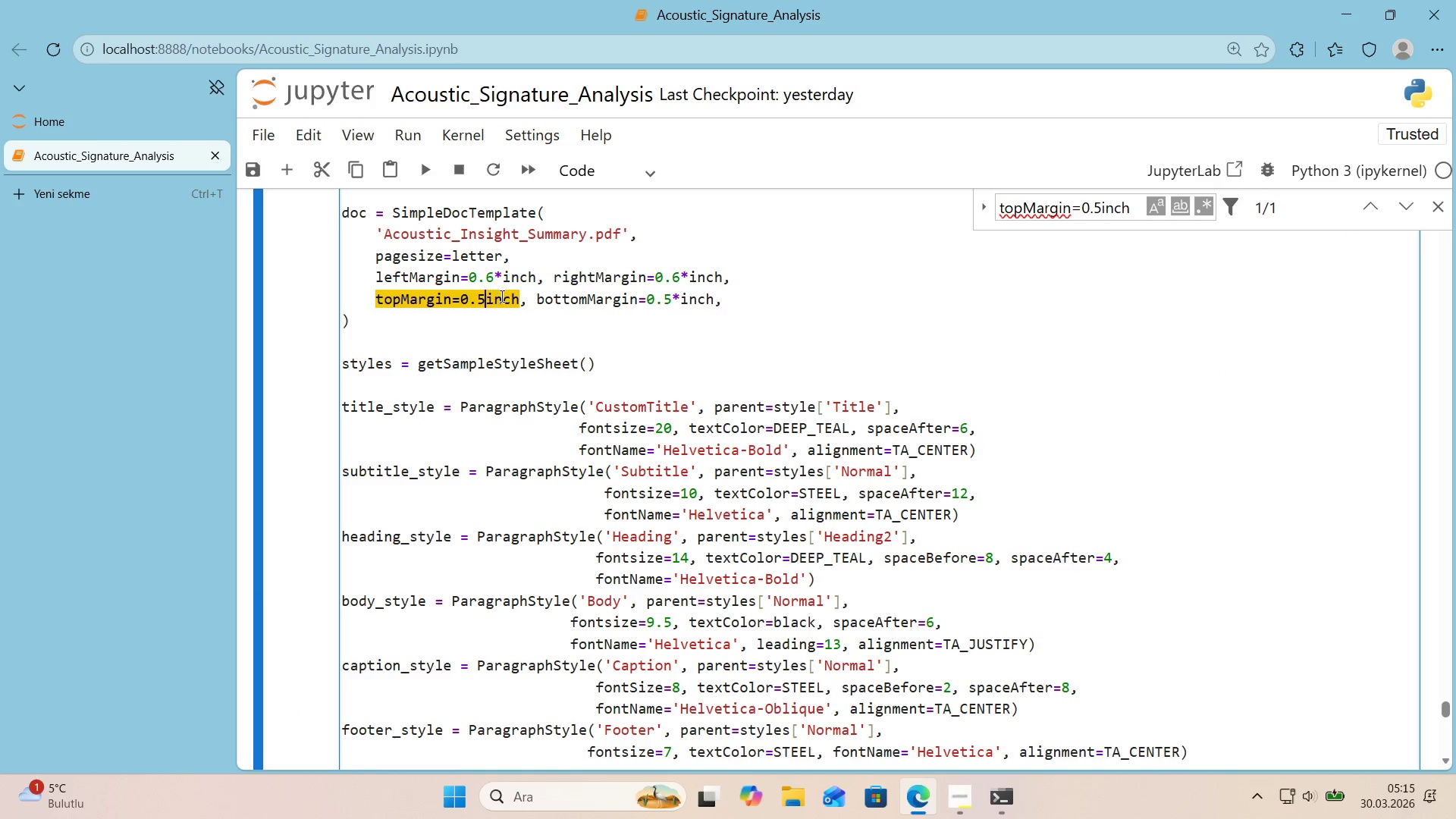 
double_click([500, 296])
 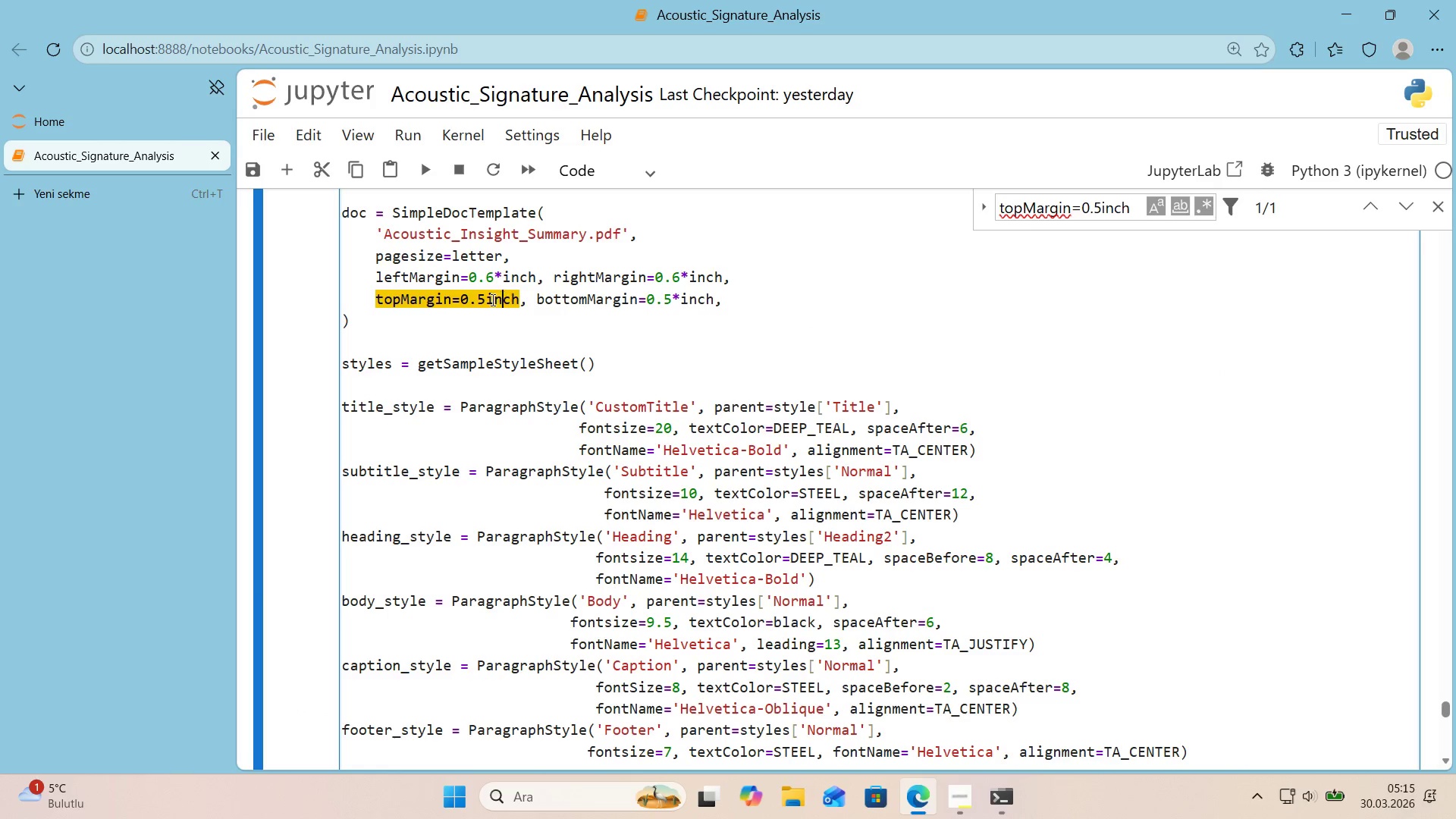 
triple_click([491, 300])
 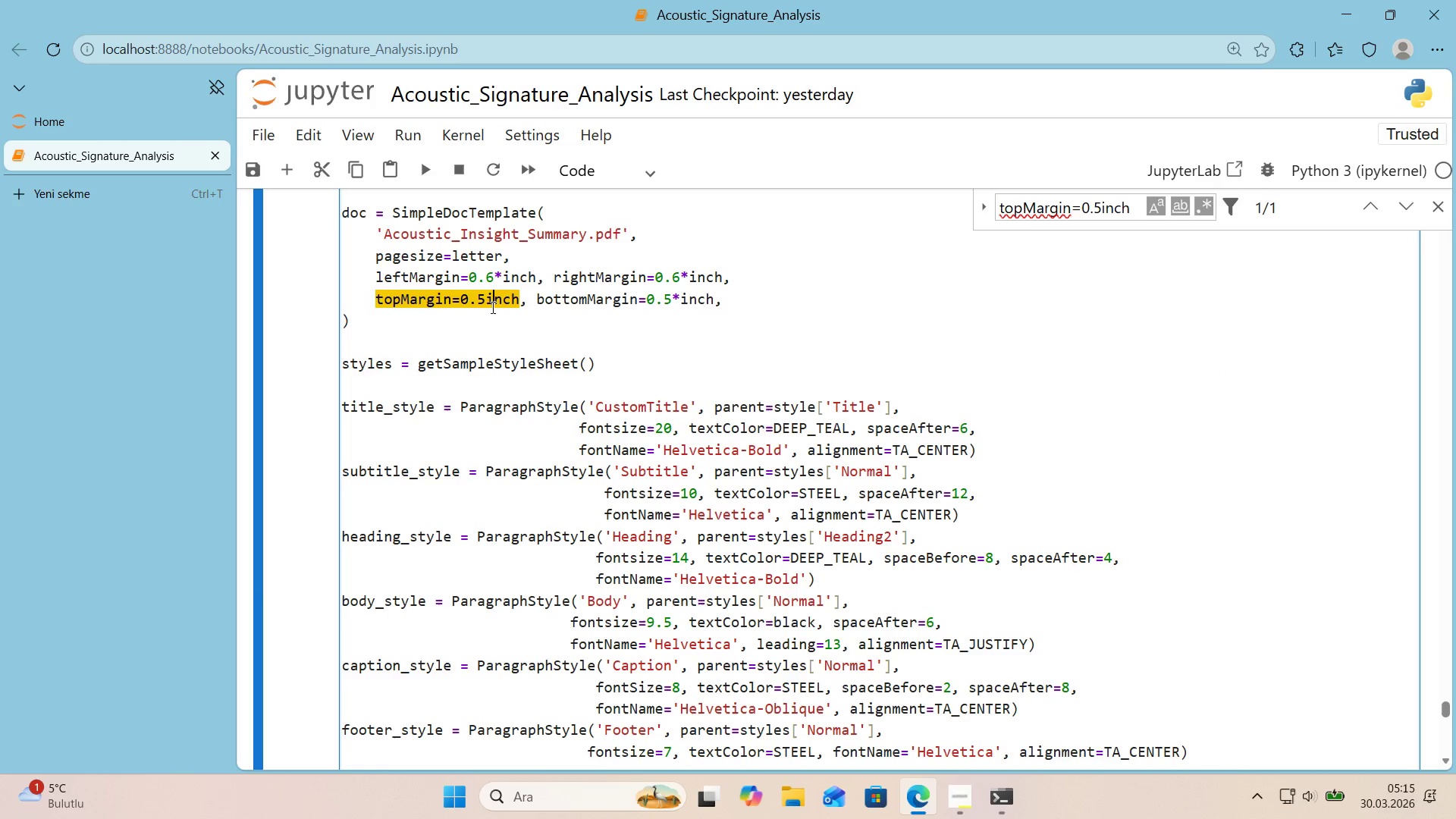 
left_click([486, 306])
 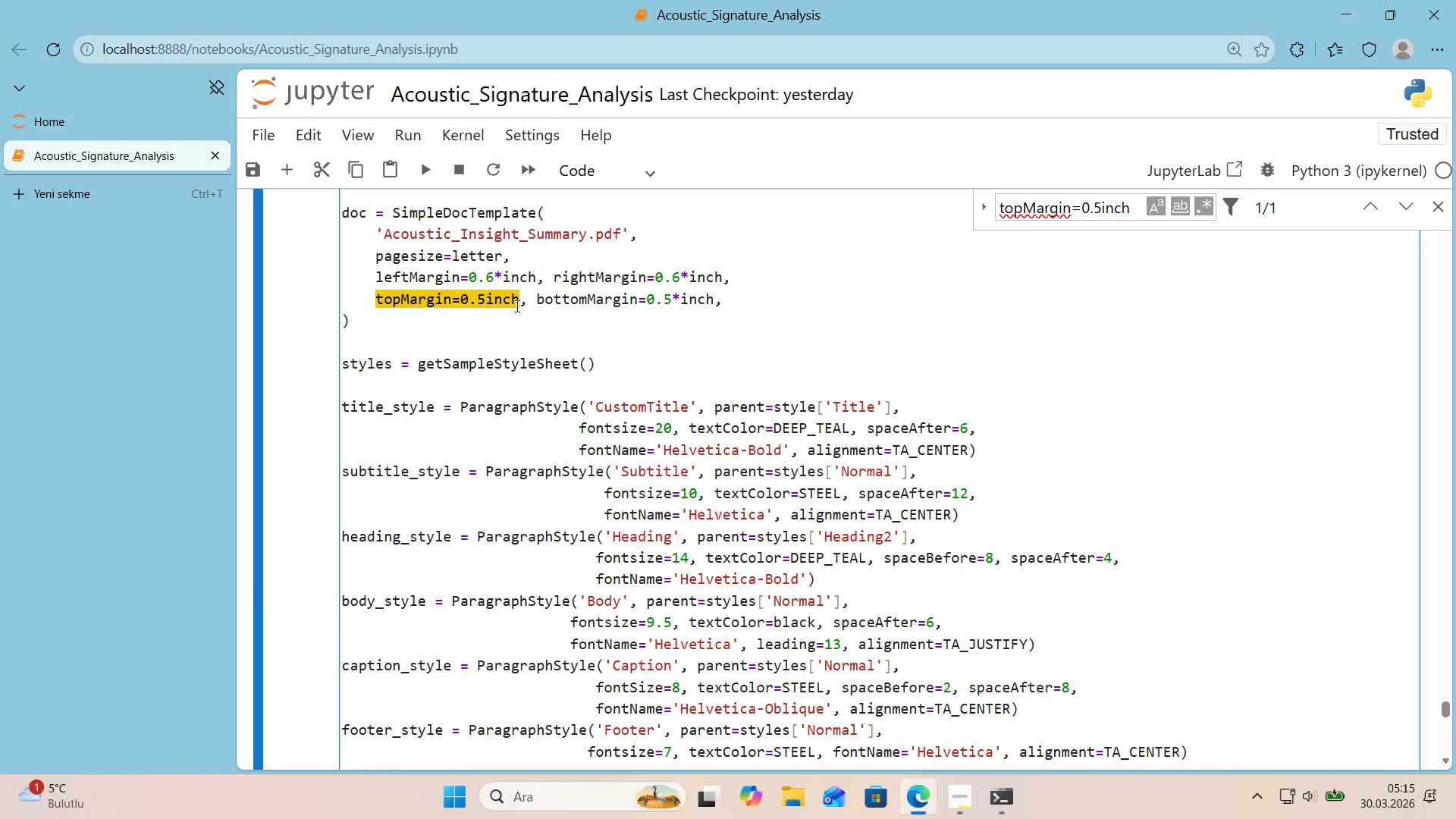 
key(Shift+NumpadMultiply)
 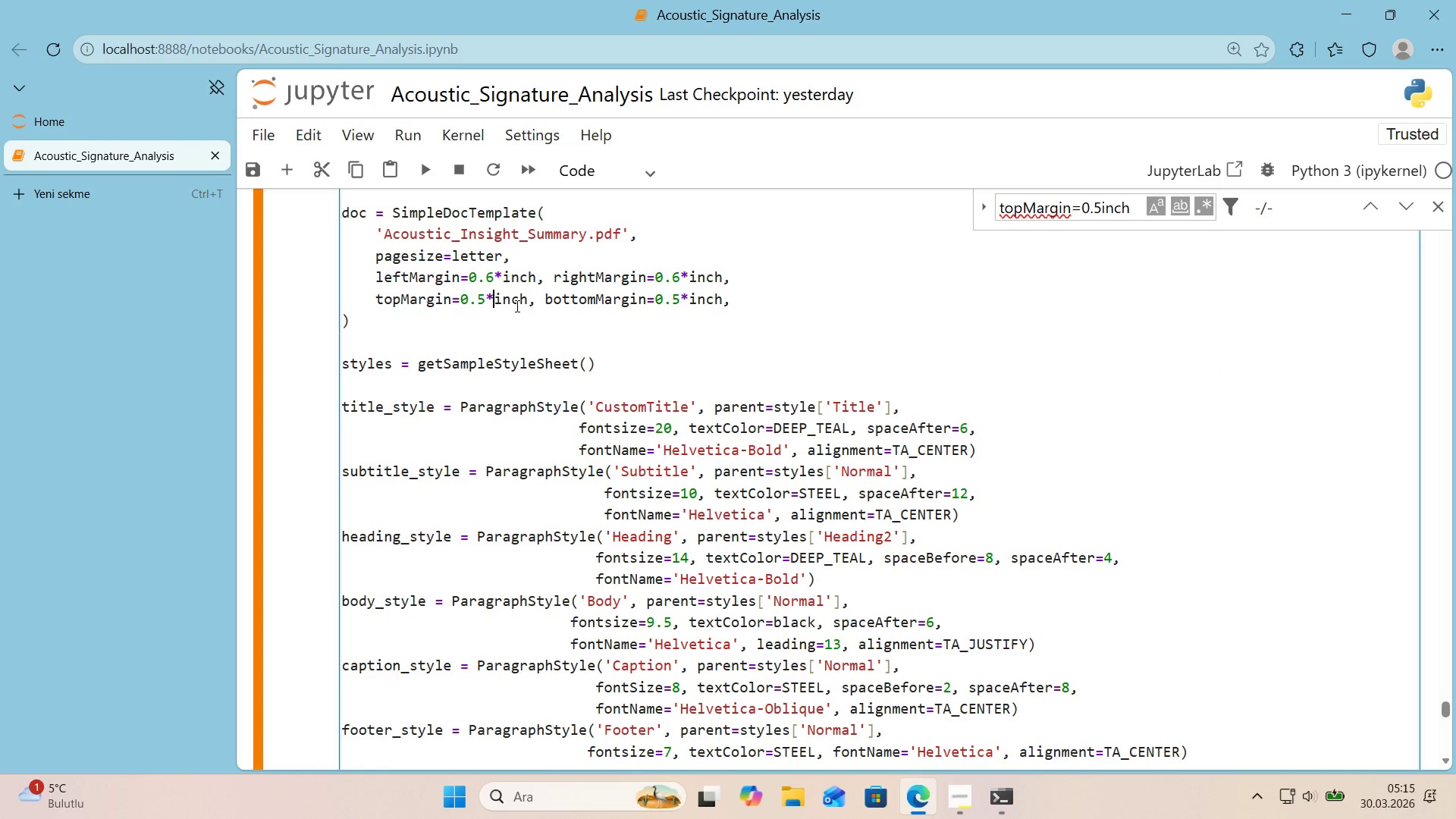 
key(Shift+Enter)
 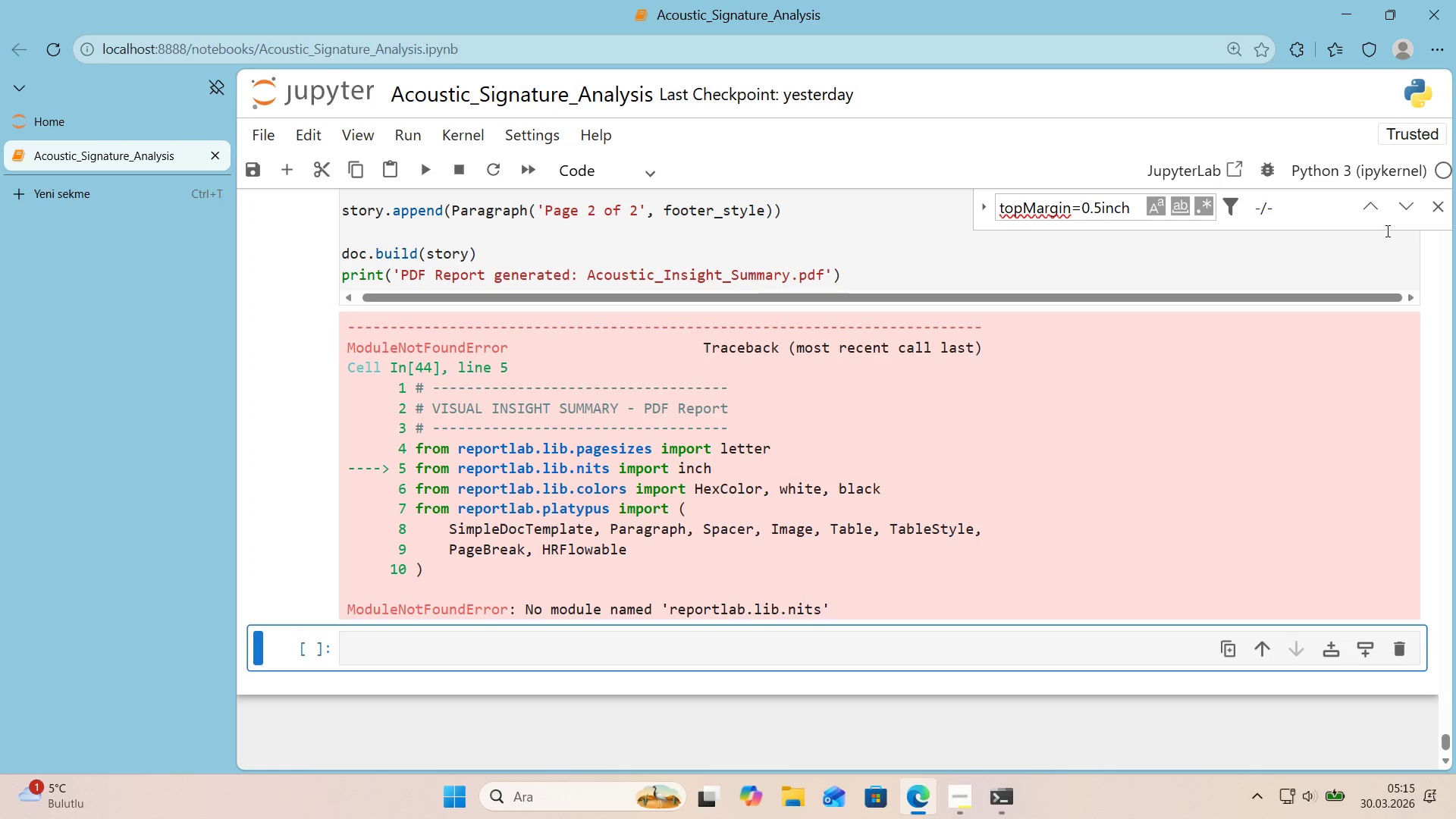 
left_click([1429, 209])
 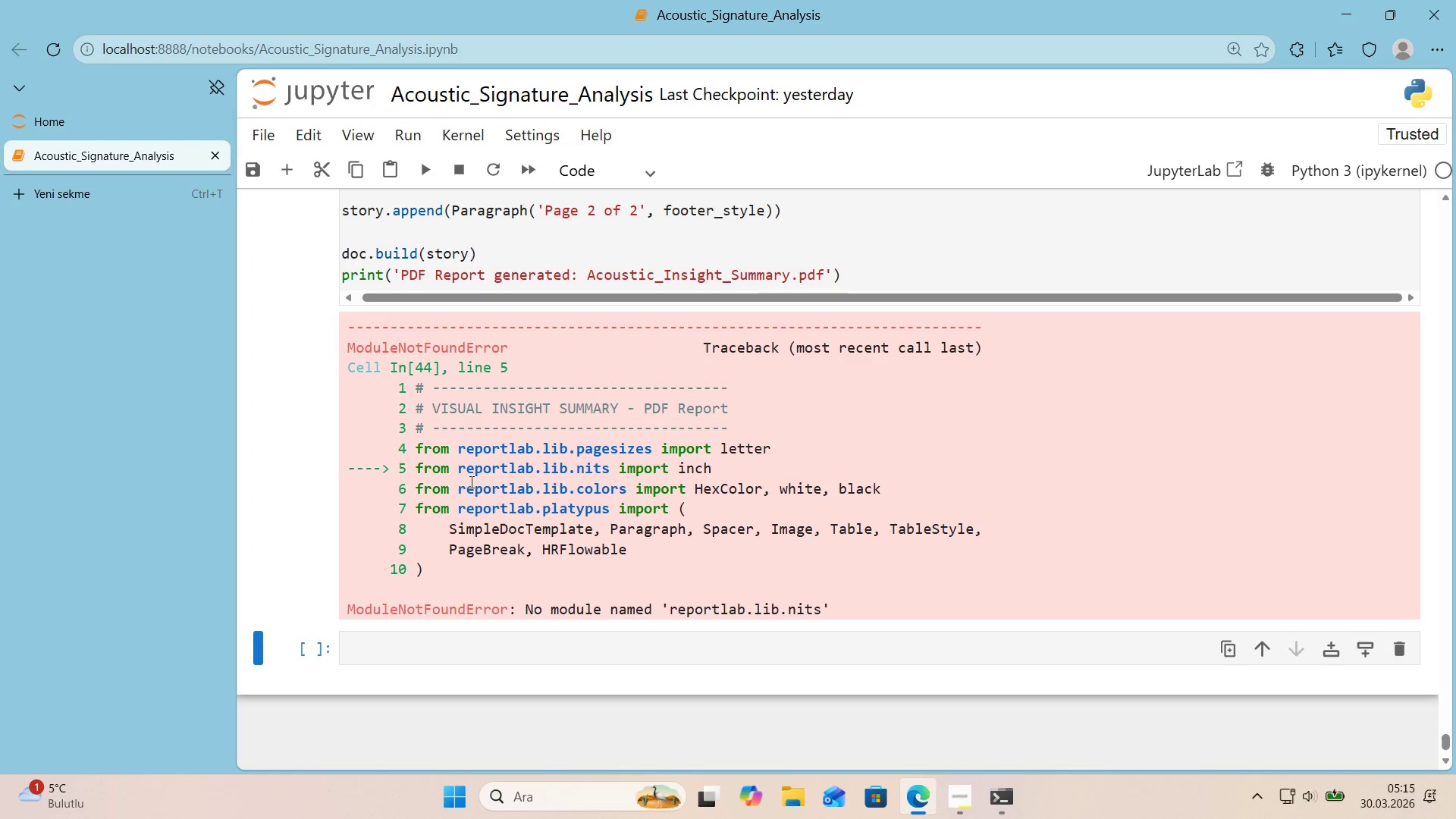 
left_click_drag(start_coordinate=[416, 472], to_coordinate=[714, 471])
 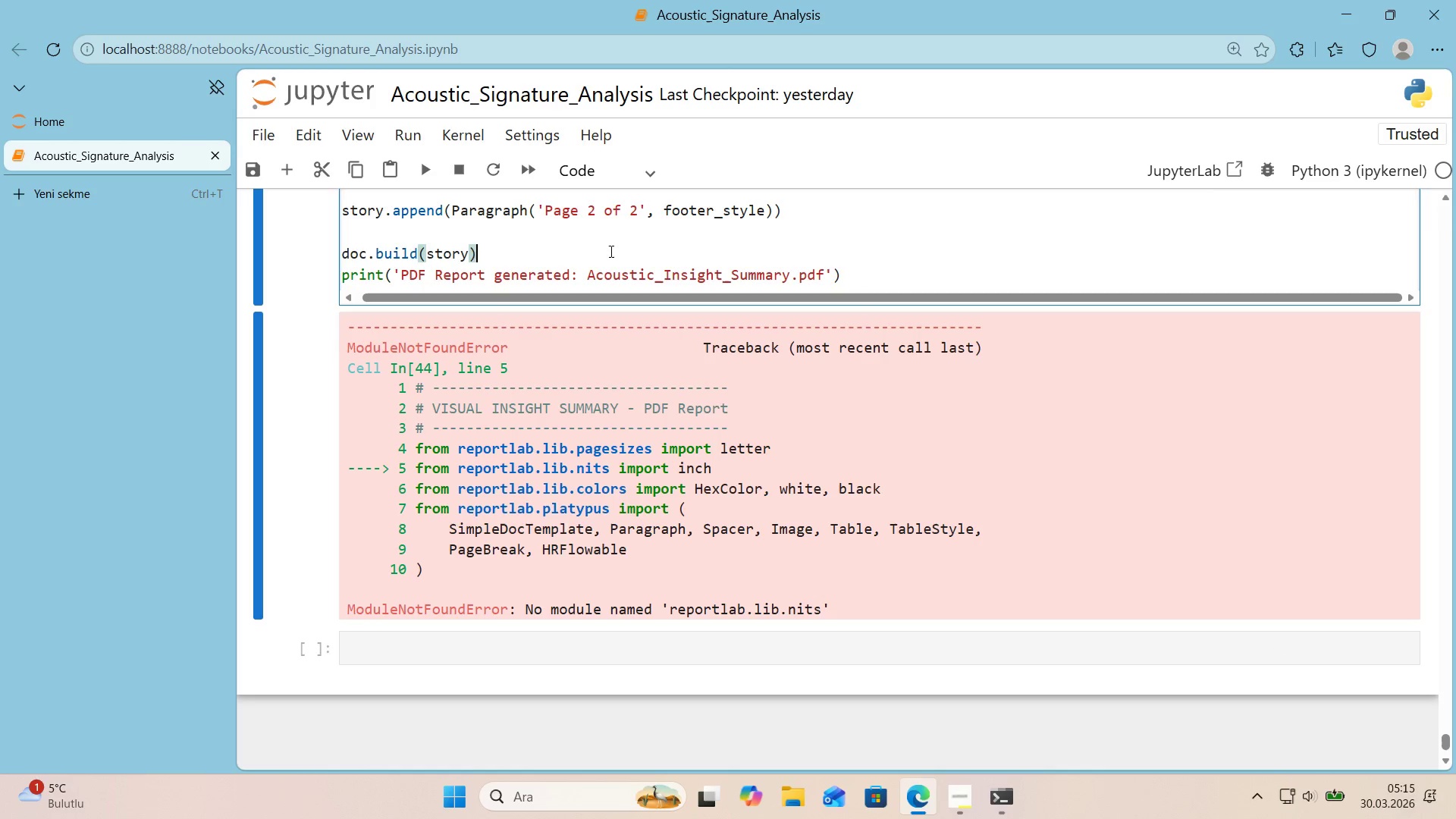 
key(Control+ControlLeft)
 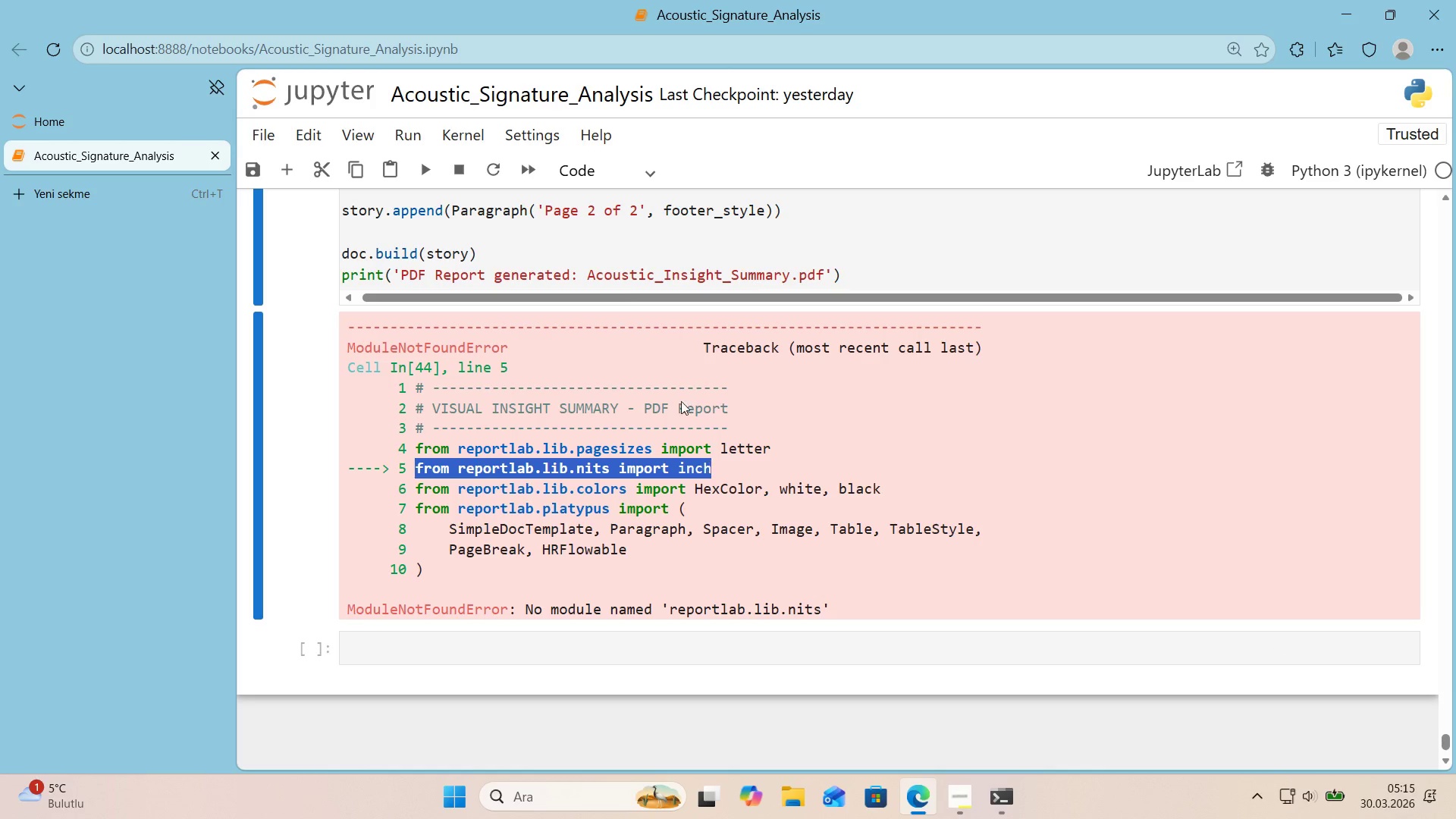 
key(C)
 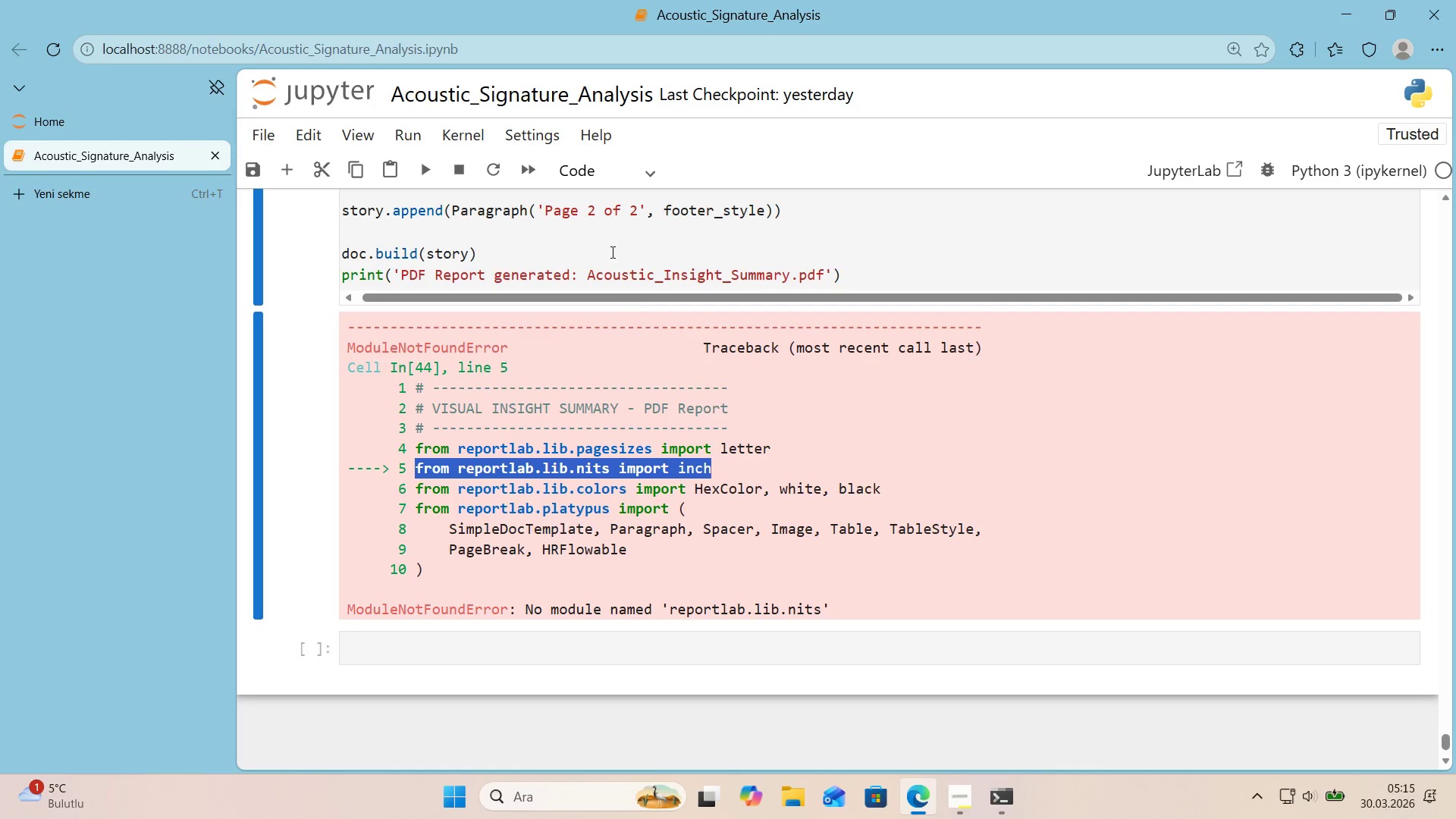 
left_click([610, 251])
 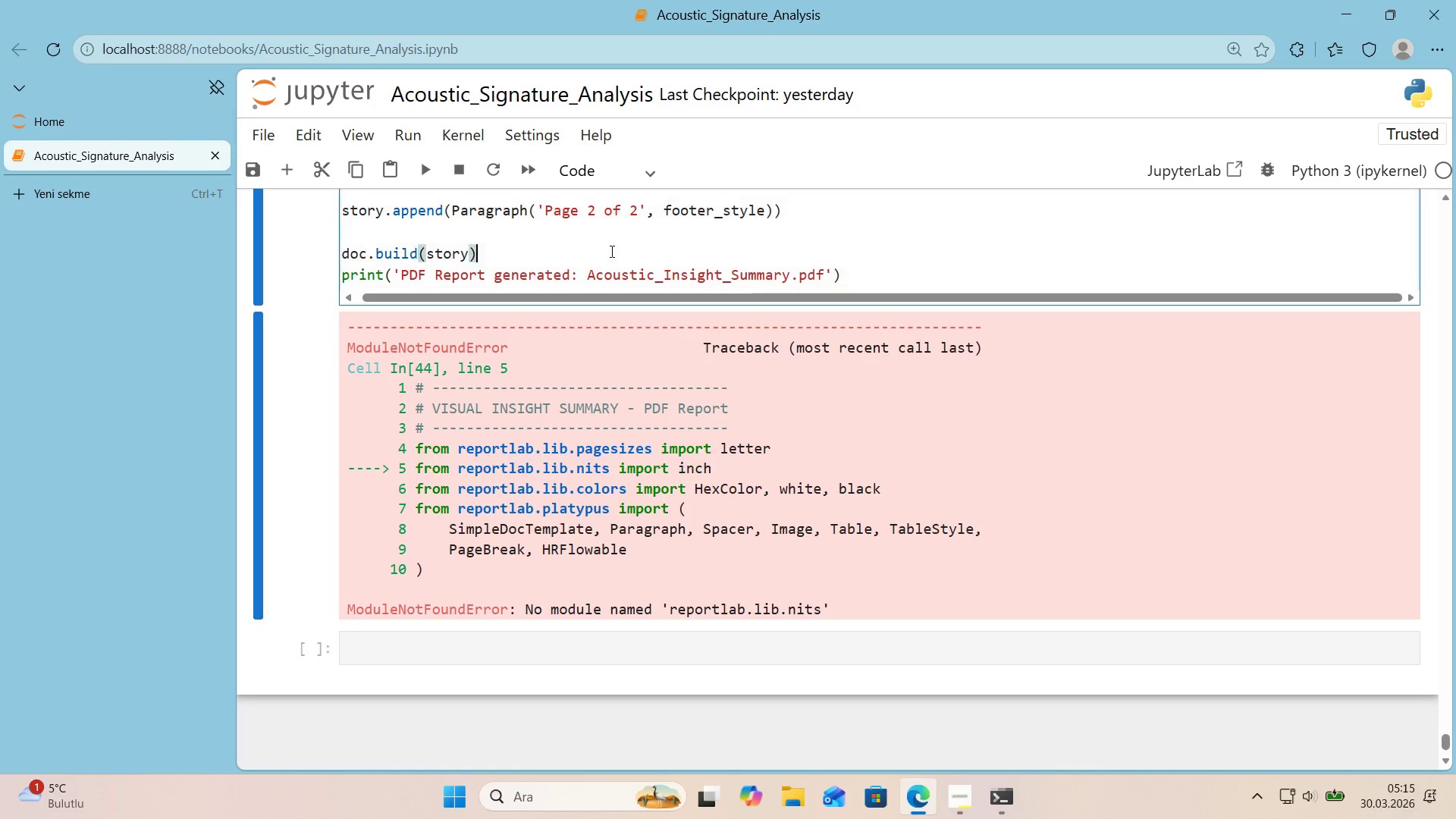 
key(Control+ControlLeft)
 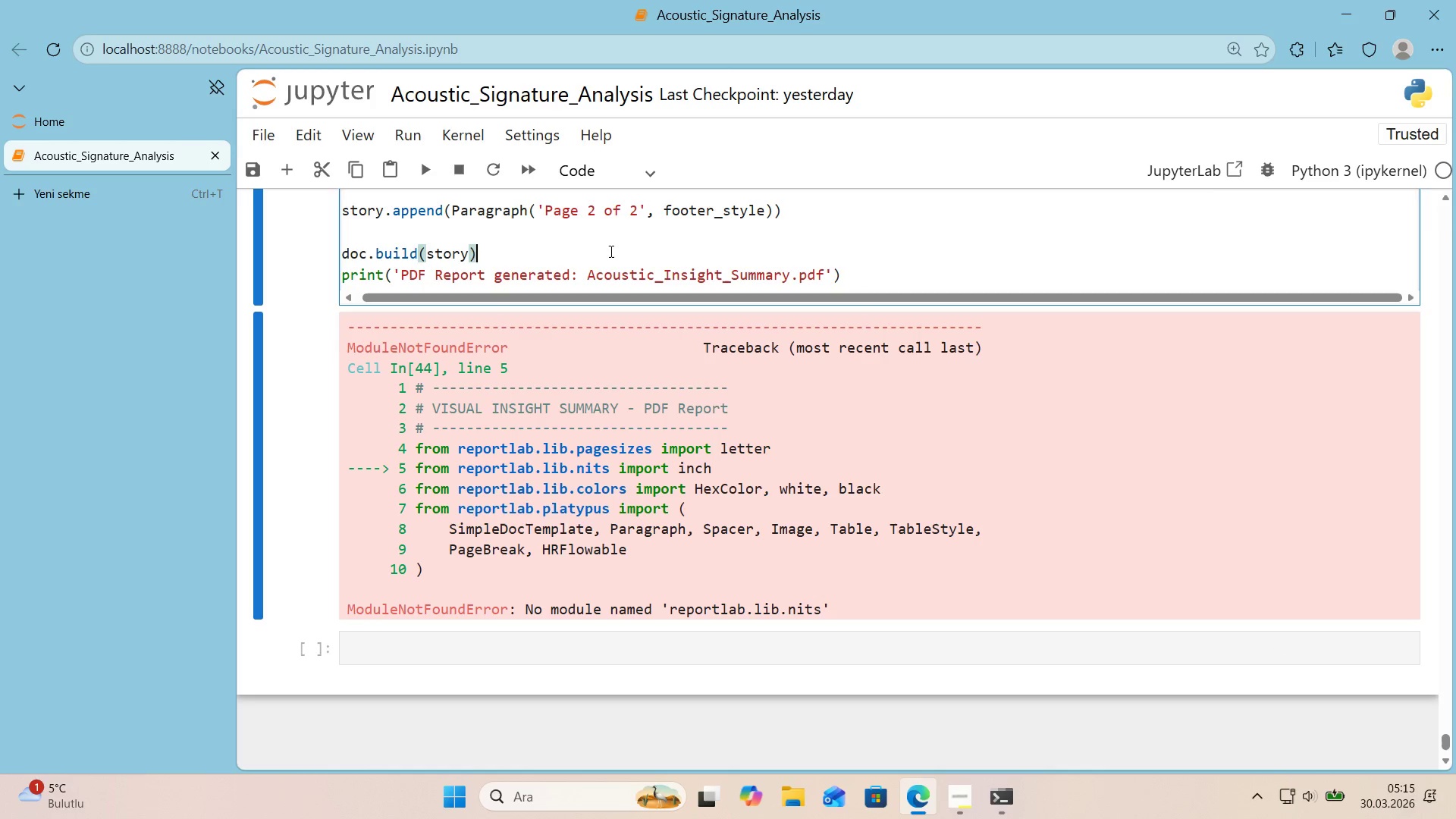 
key(Control+F)
 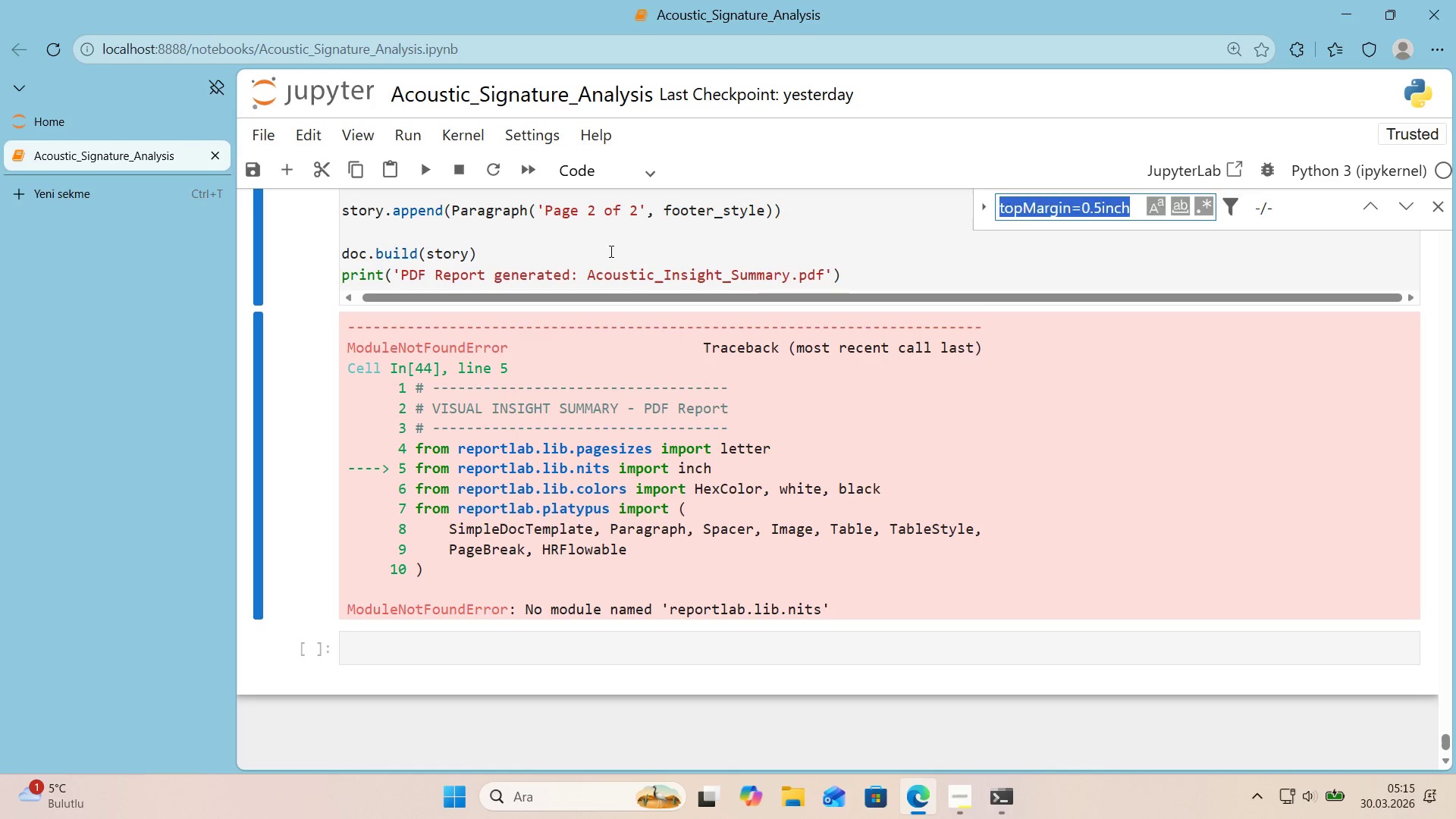 
key(Control+ControlLeft)
 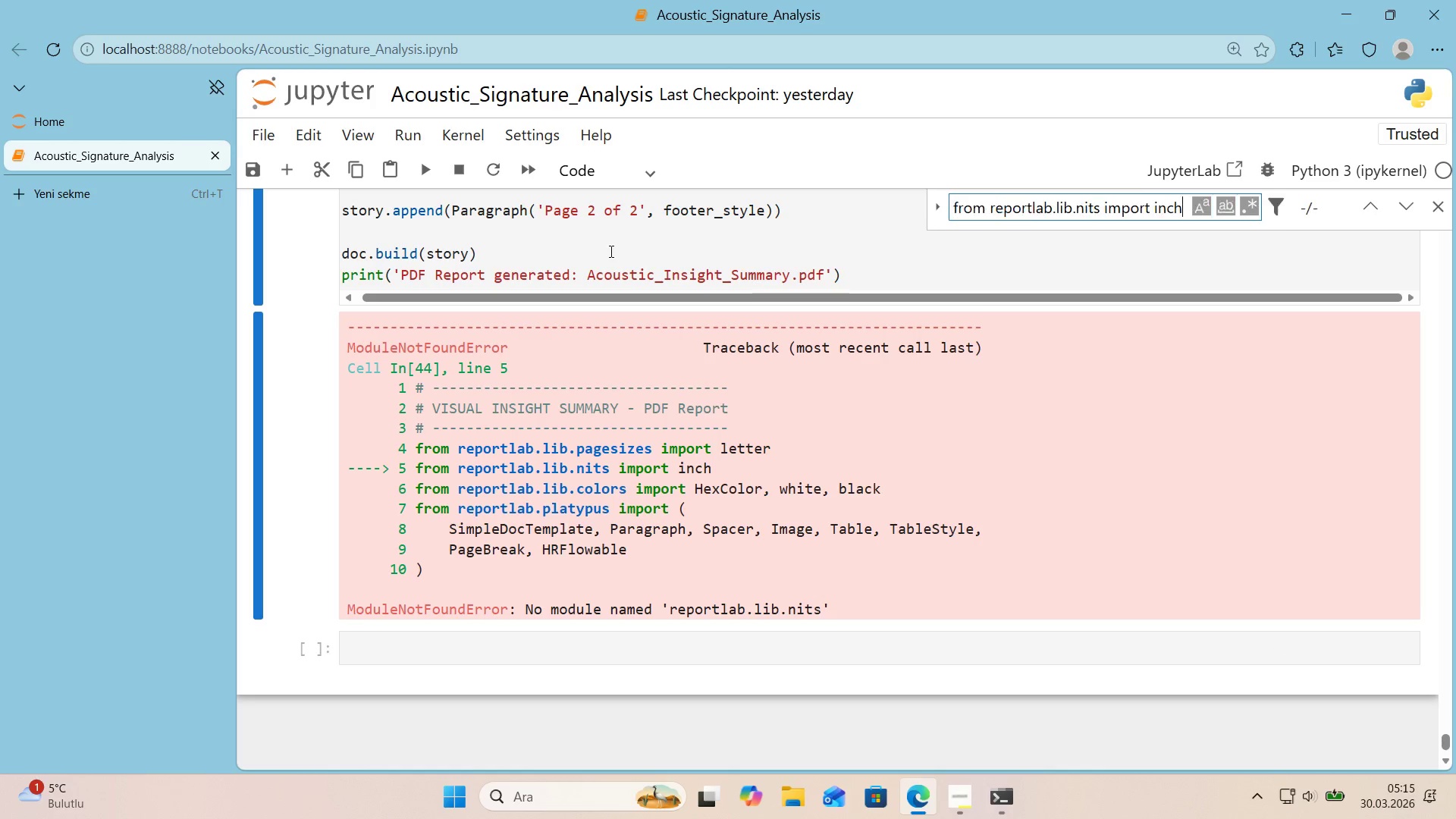 
key(Control+V)
 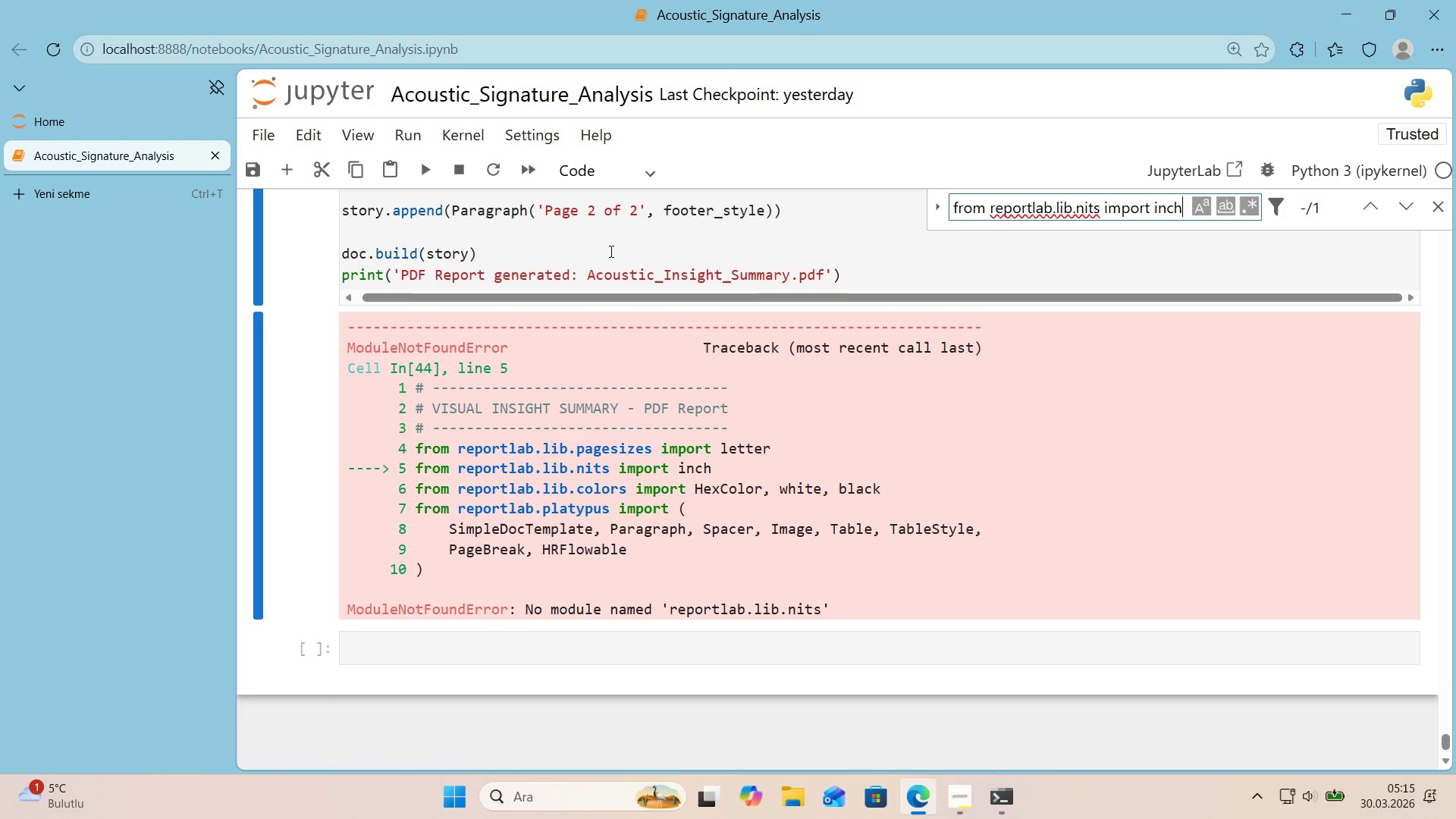 
key(Enter)
 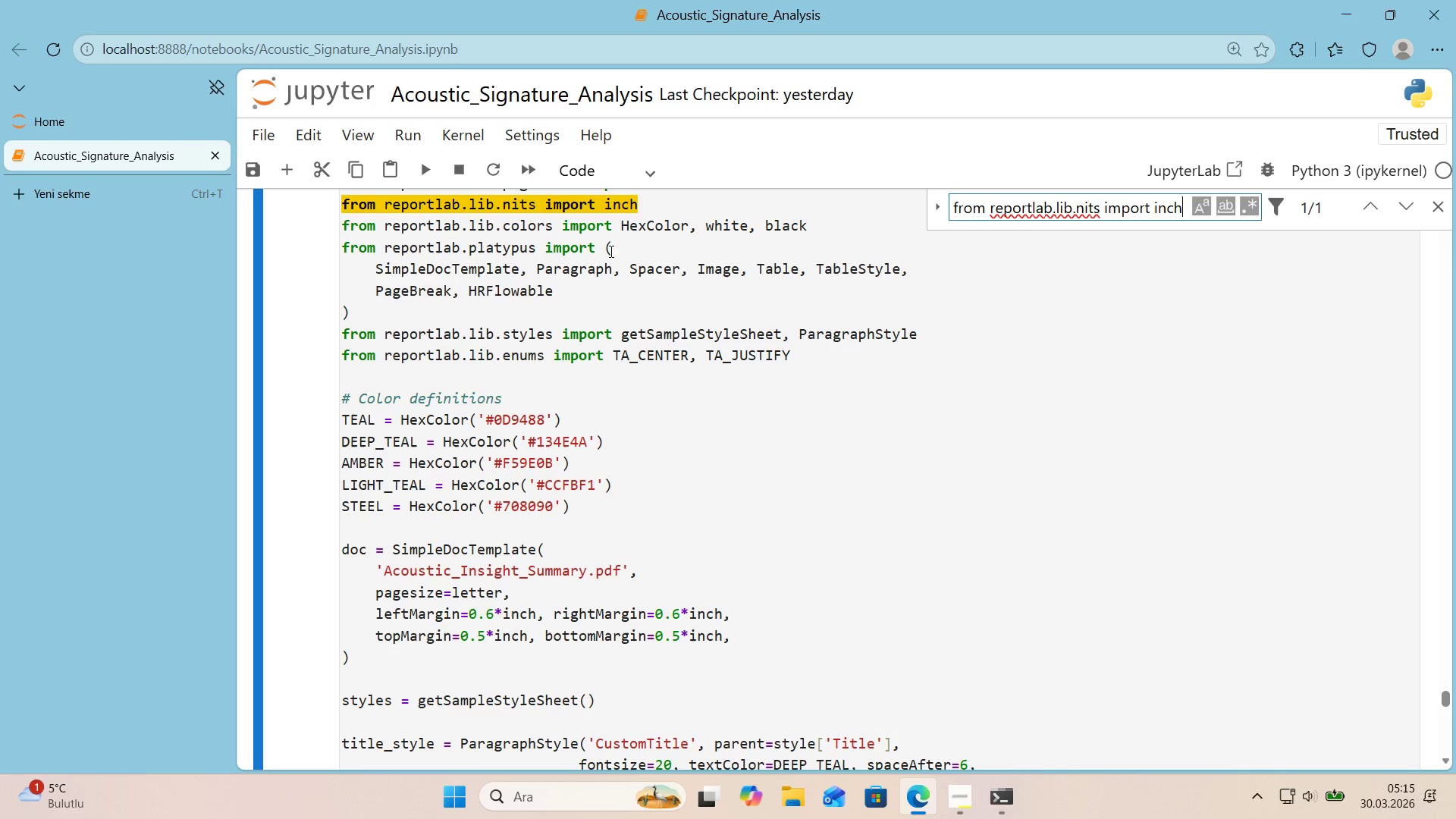 
key(Escape)
 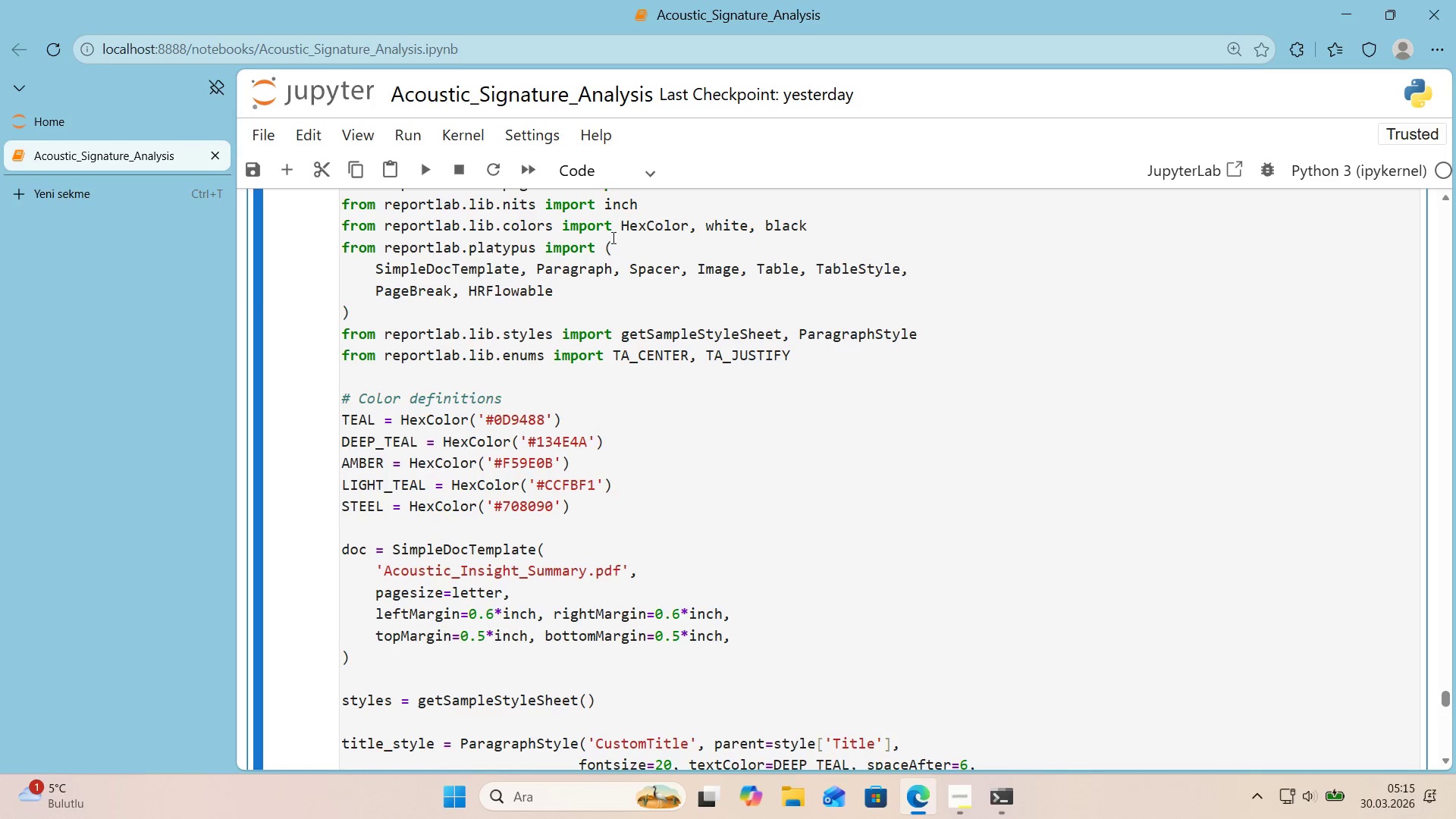 
wait(8.69)
 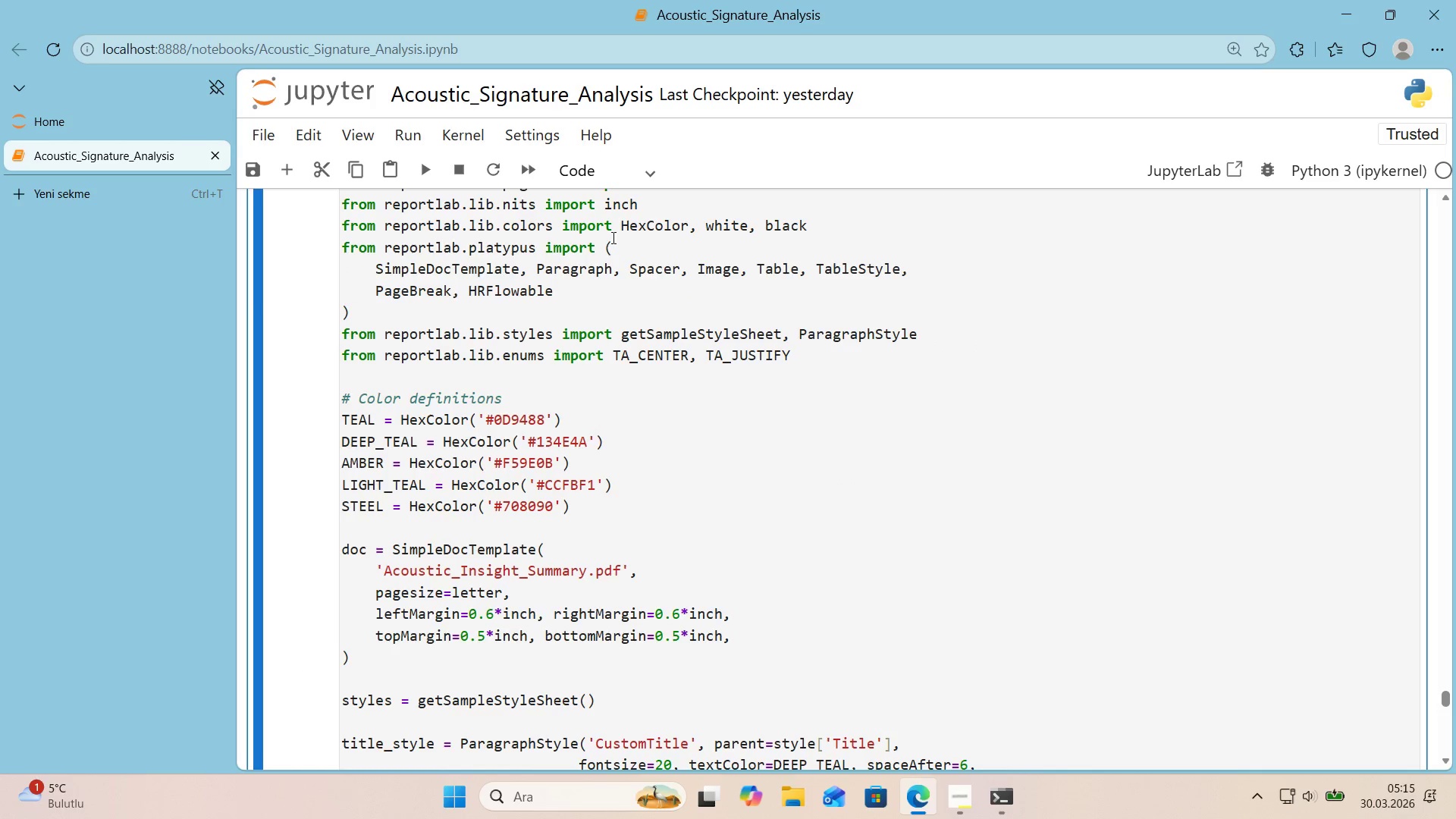 
double_click([504, 206])
 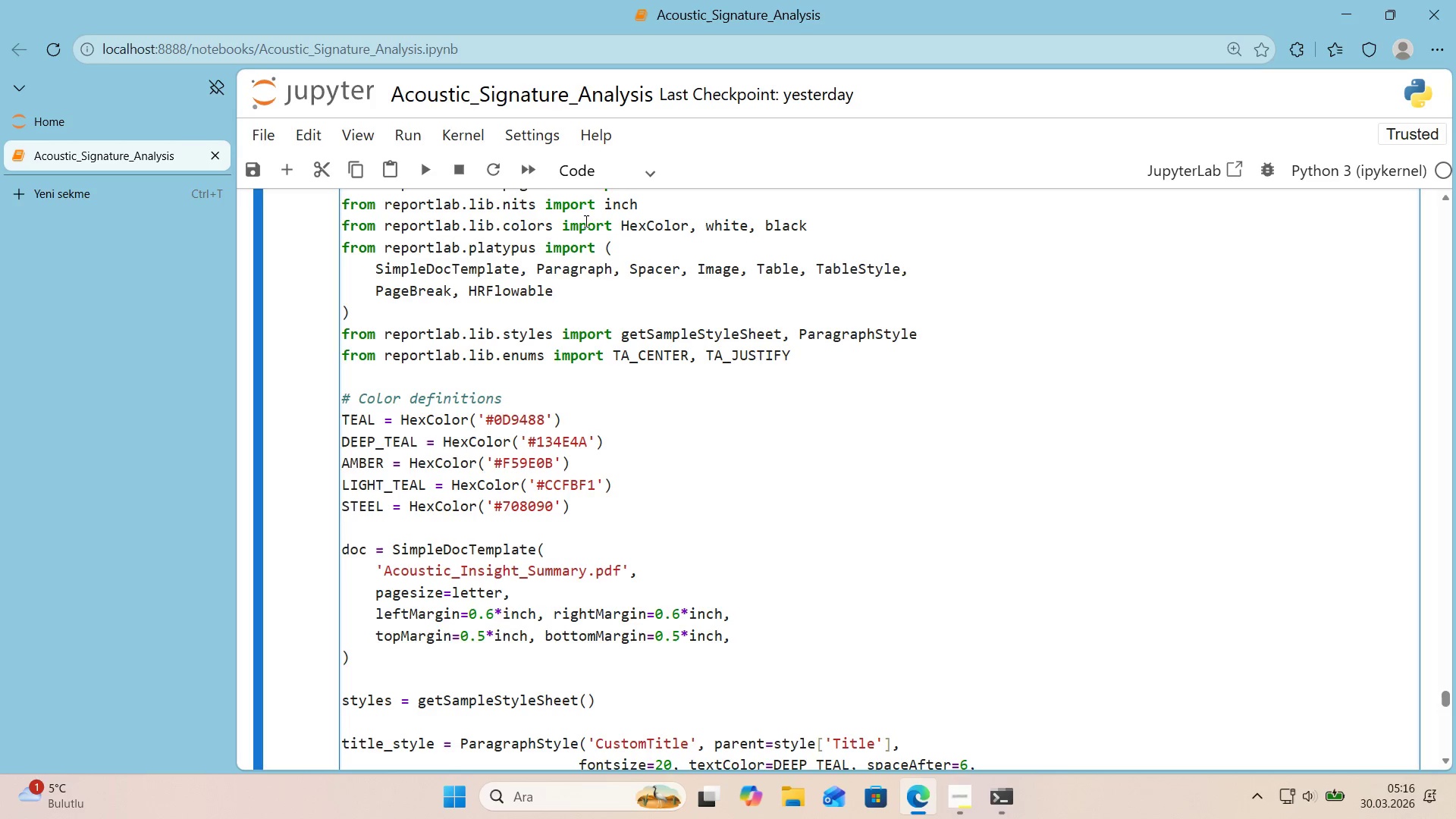 
key(U)
 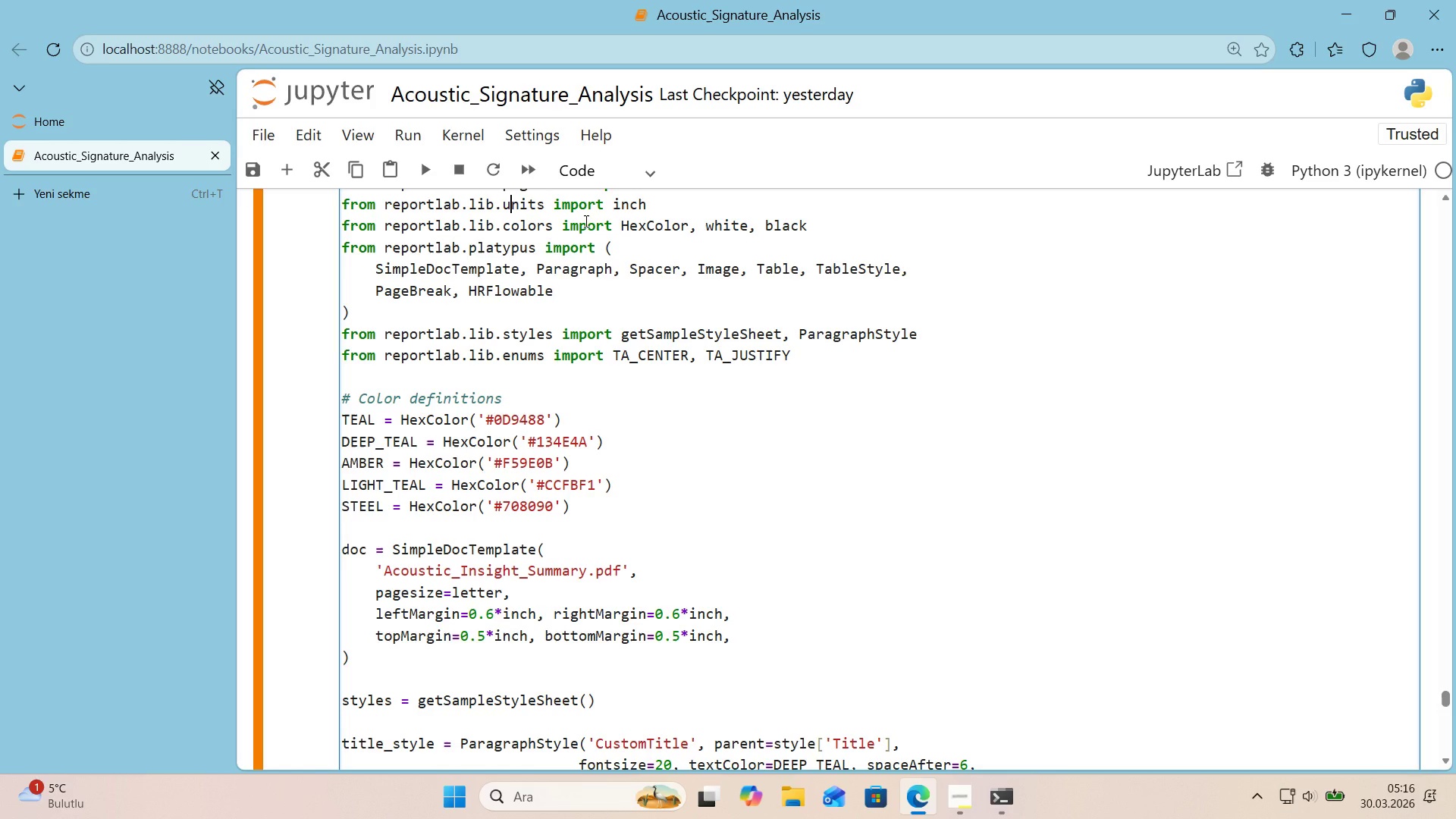 
key(Shift+Enter)
 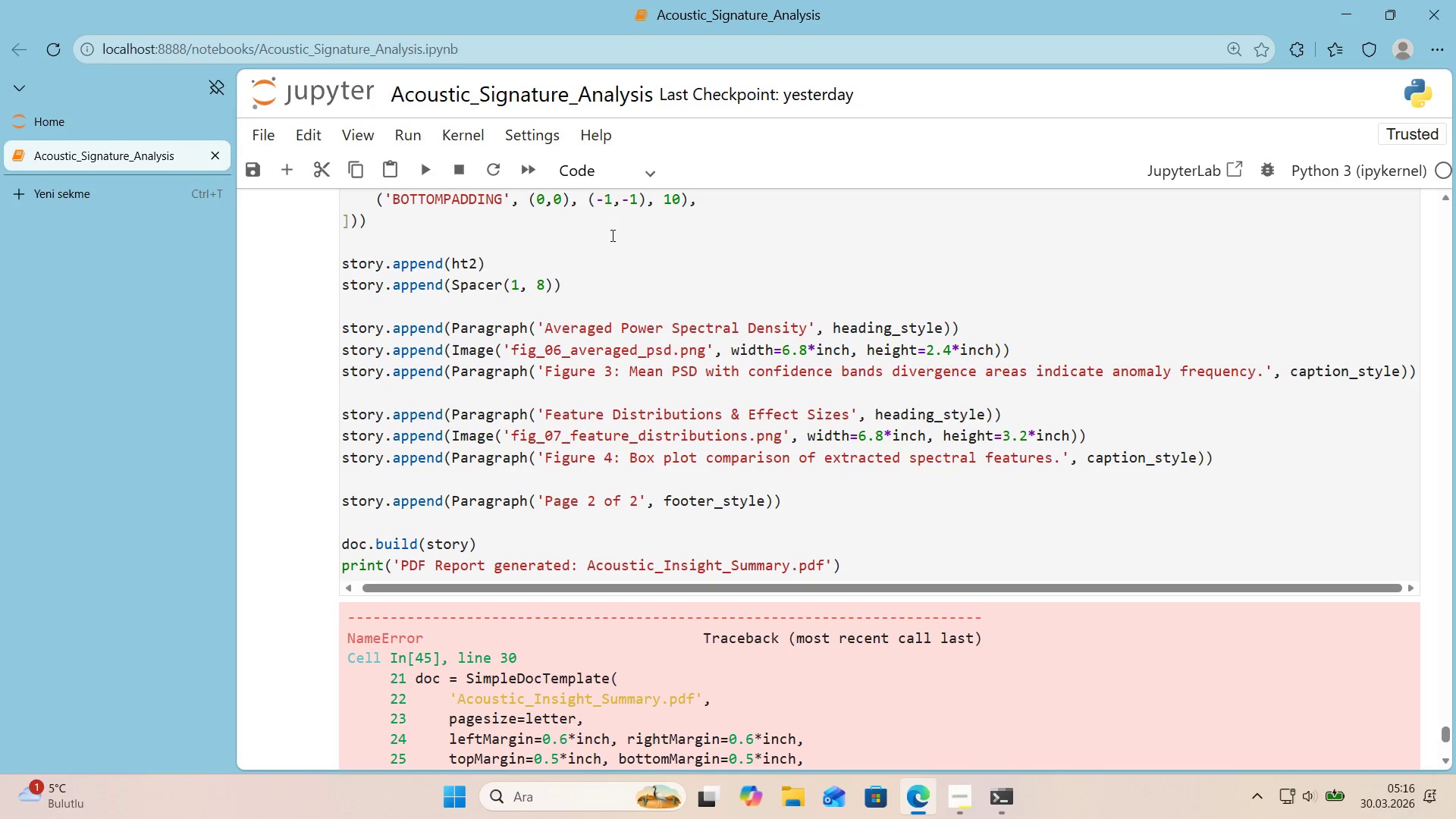 
scroll: coordinate [632, 324], scroll_direction: down, amount: 4.0
 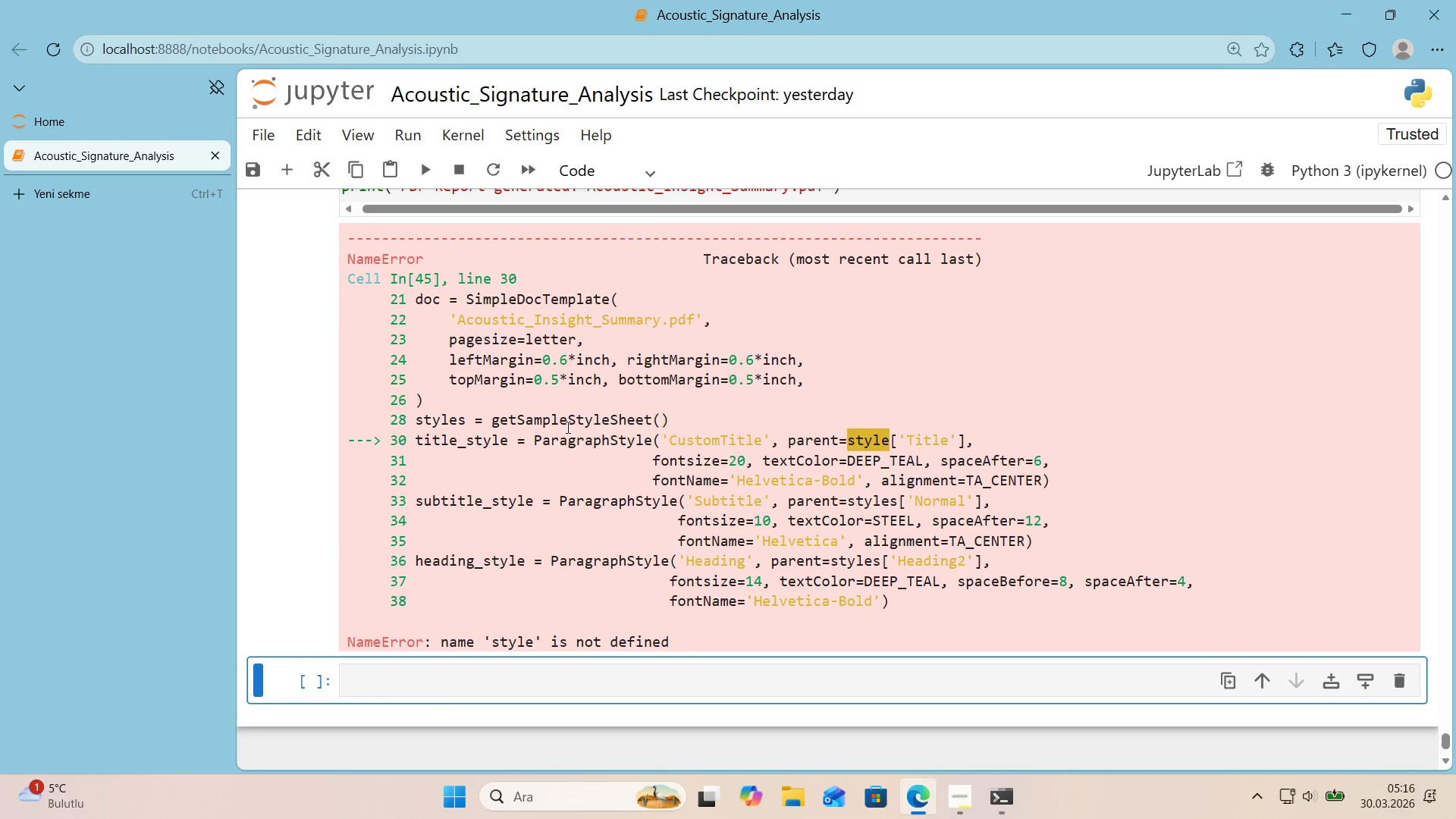 
wait(9.72)
 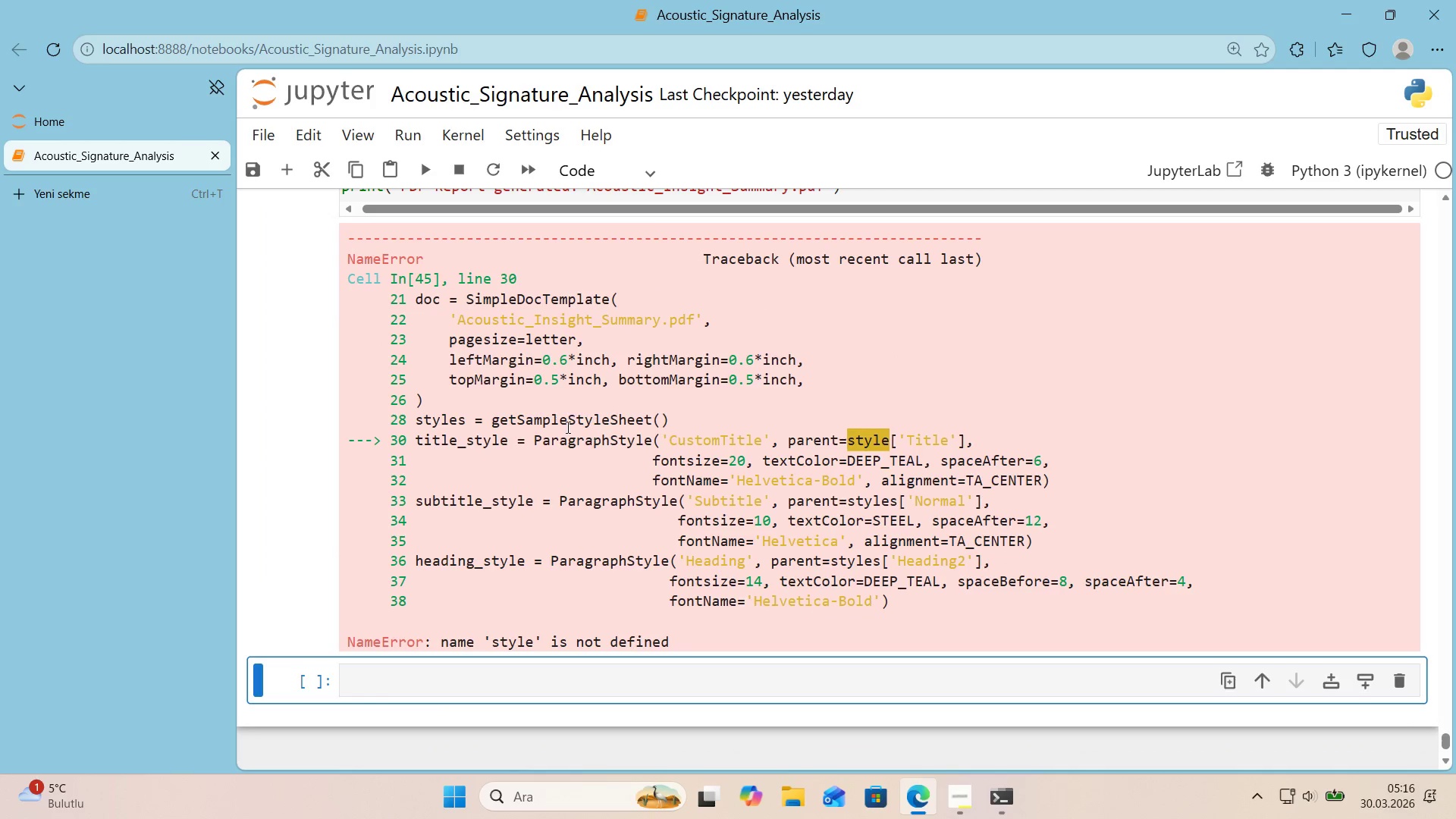 
left_click([869, 438])
 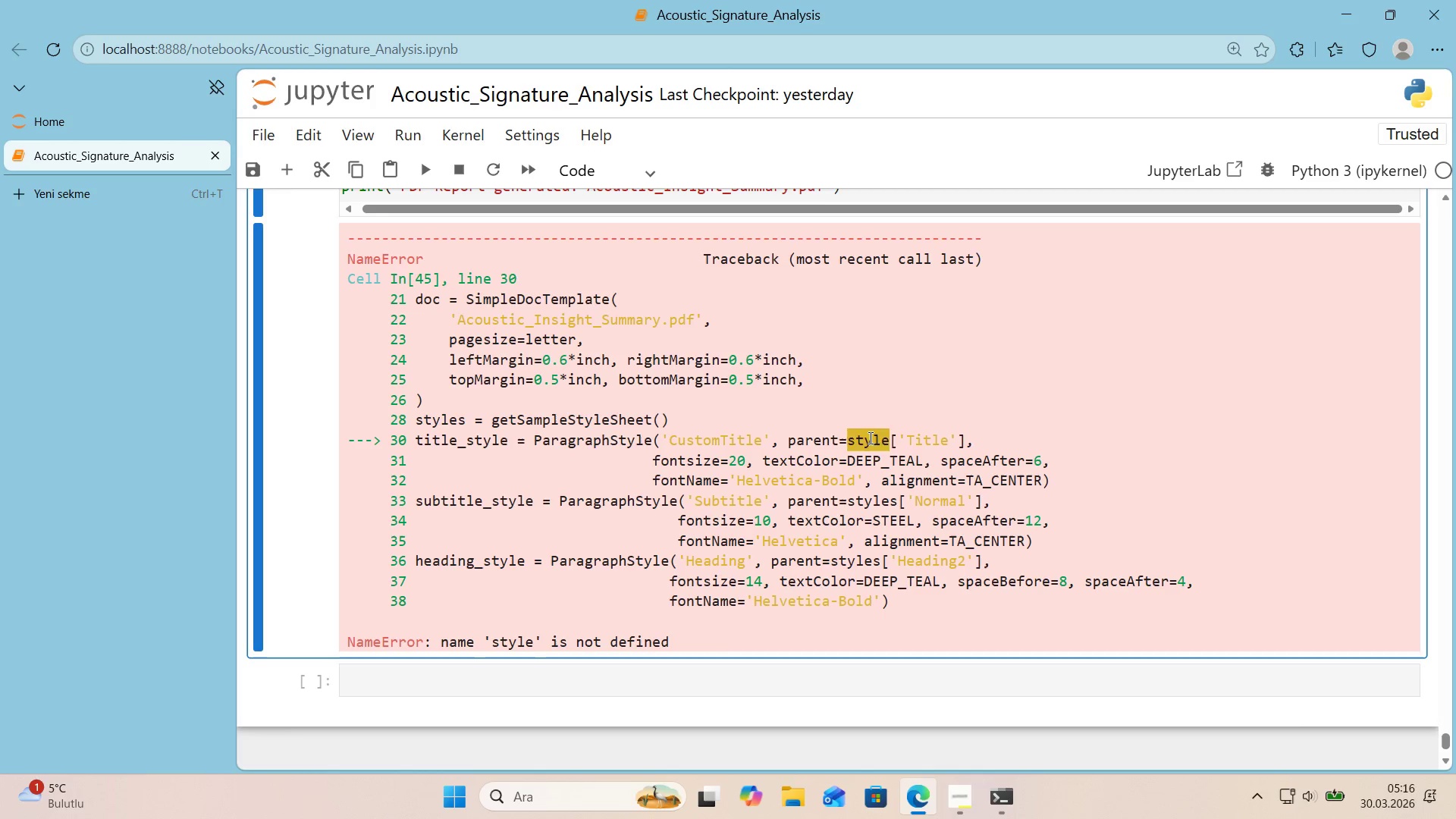 
key(C)
 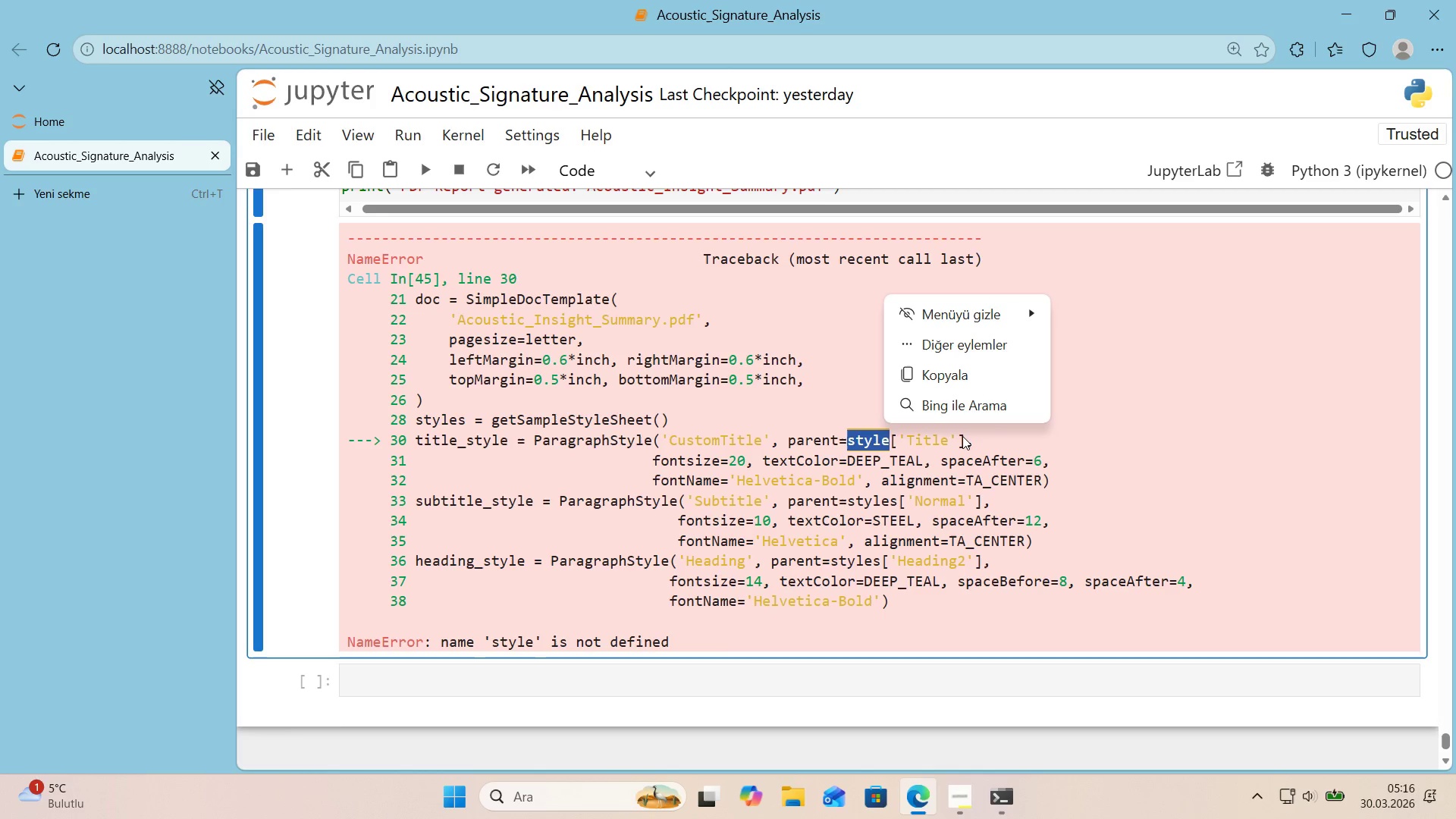 
key(Control+F)
 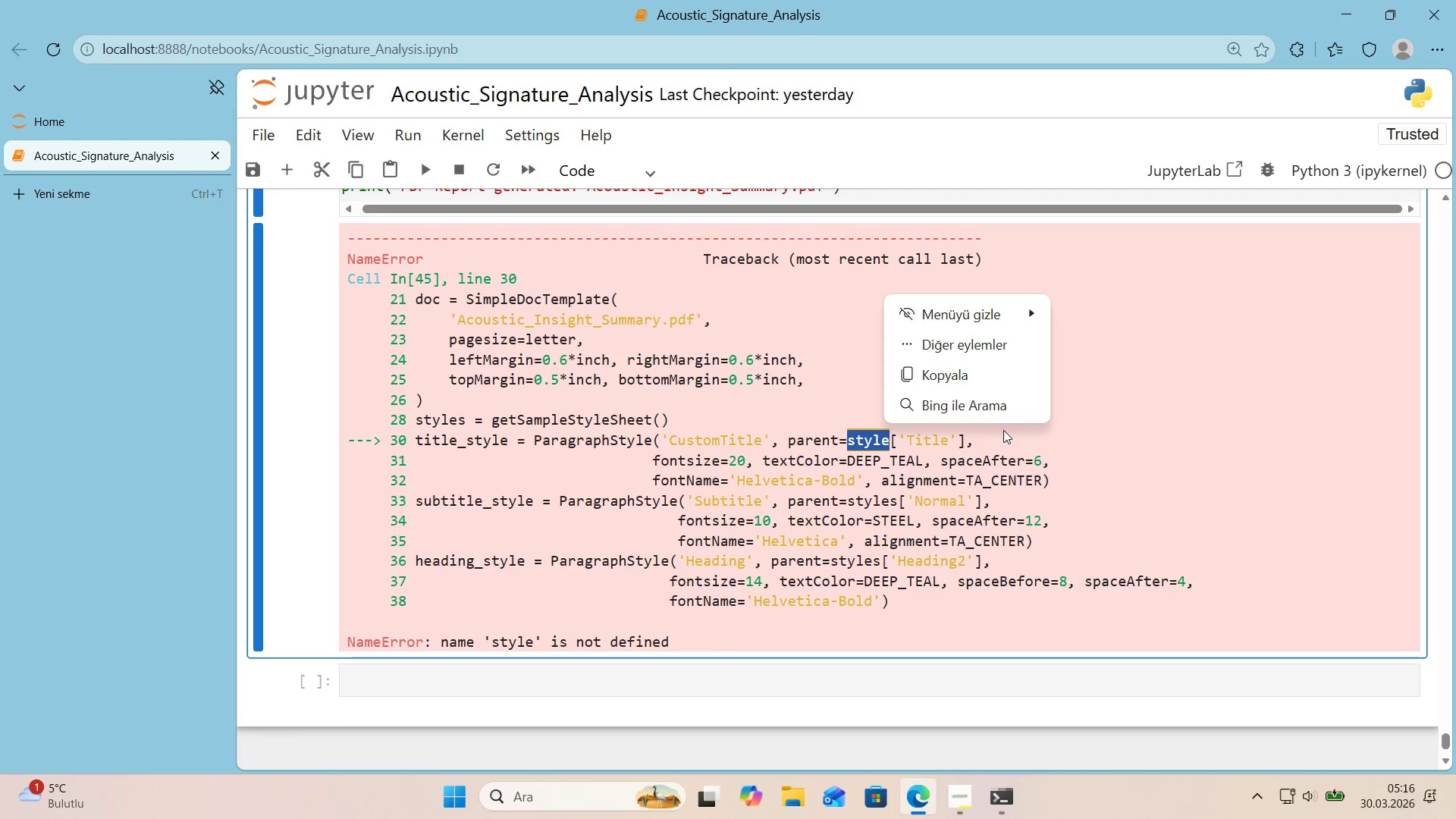 
key(Control+ControlLeft)
 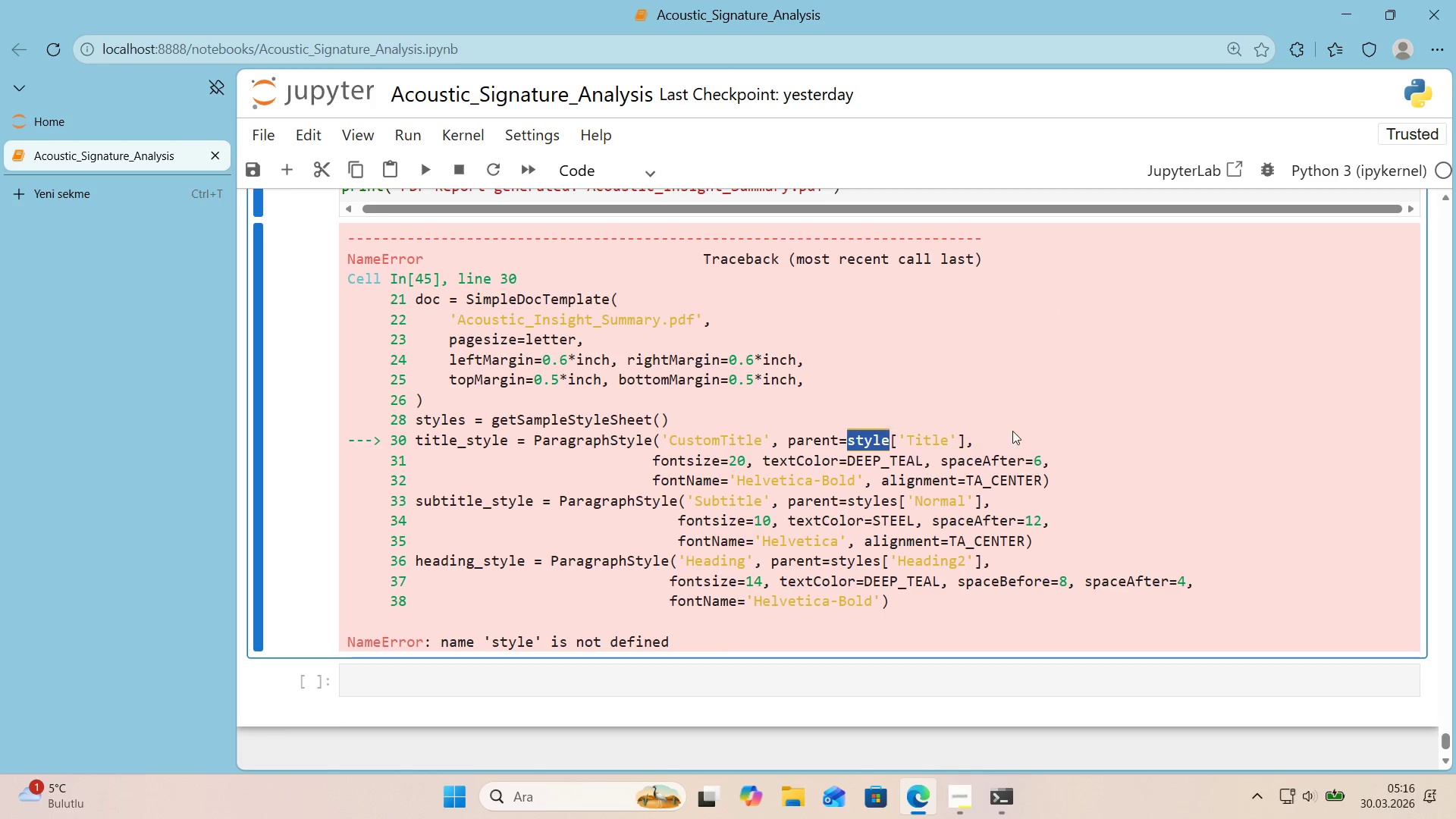 
key(Control+V)
 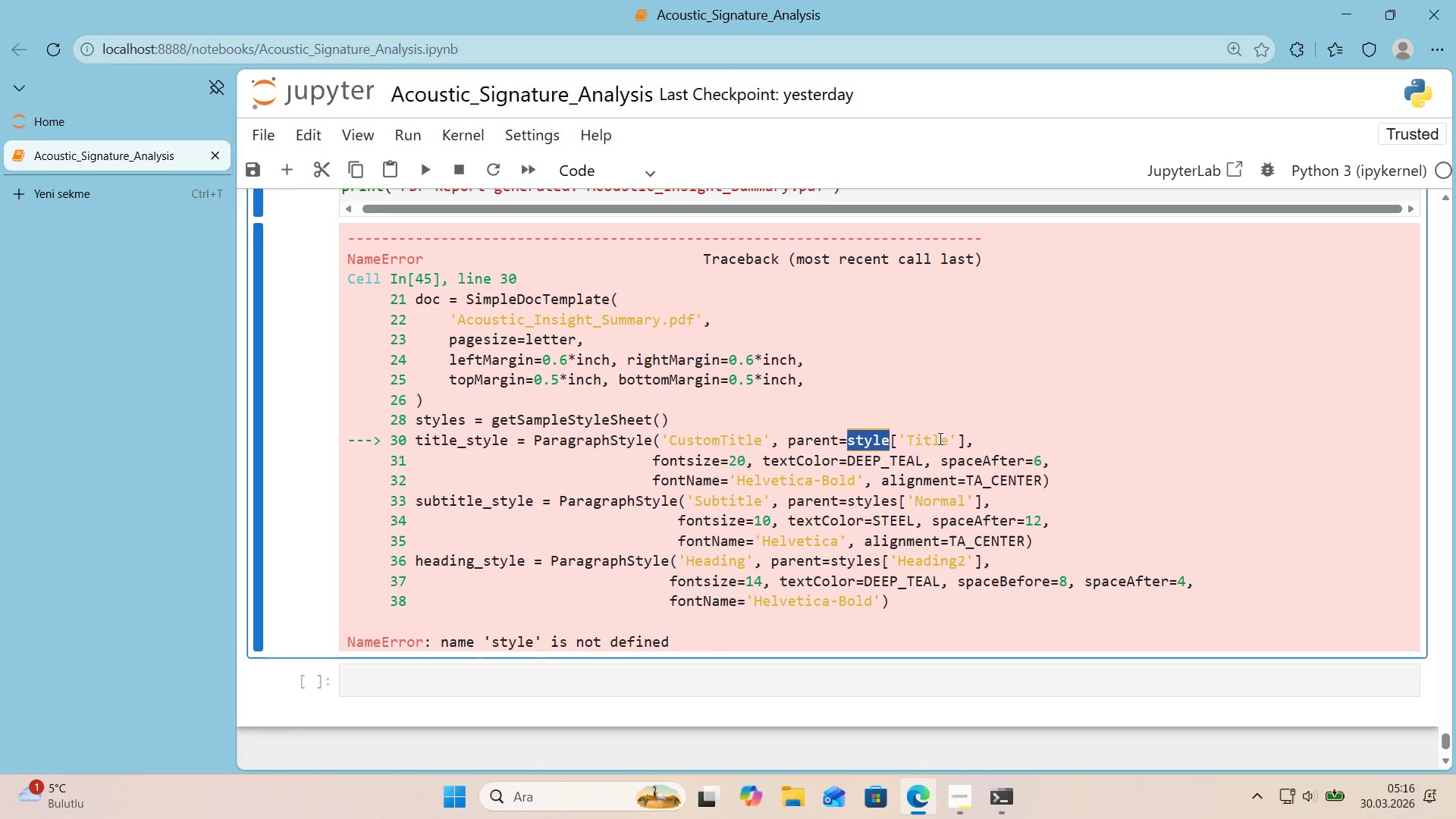 
left_click([875, 441])
 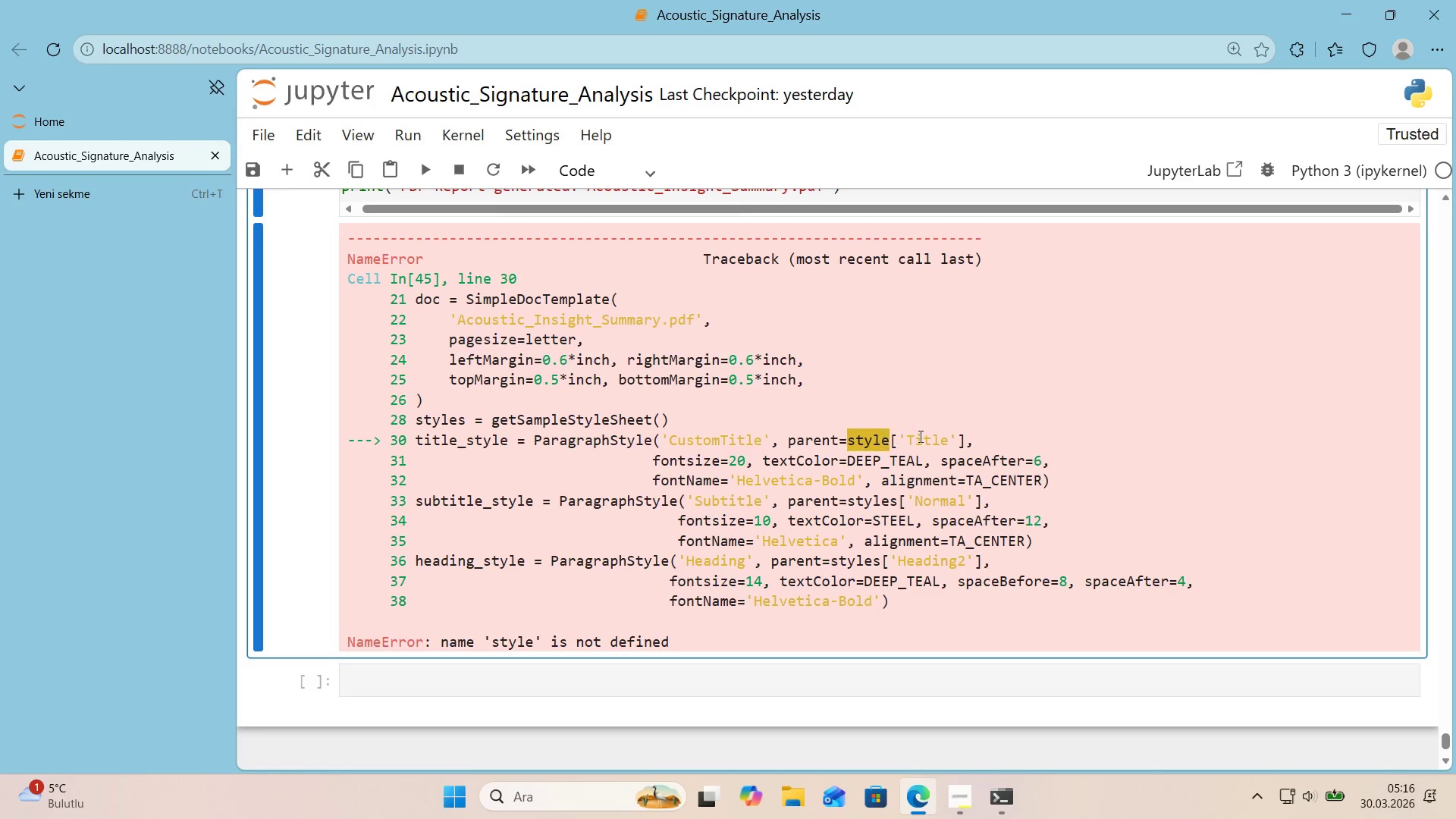 
scroll: coordinate [913, 436], scroll_direction: up, amount: 20.0
 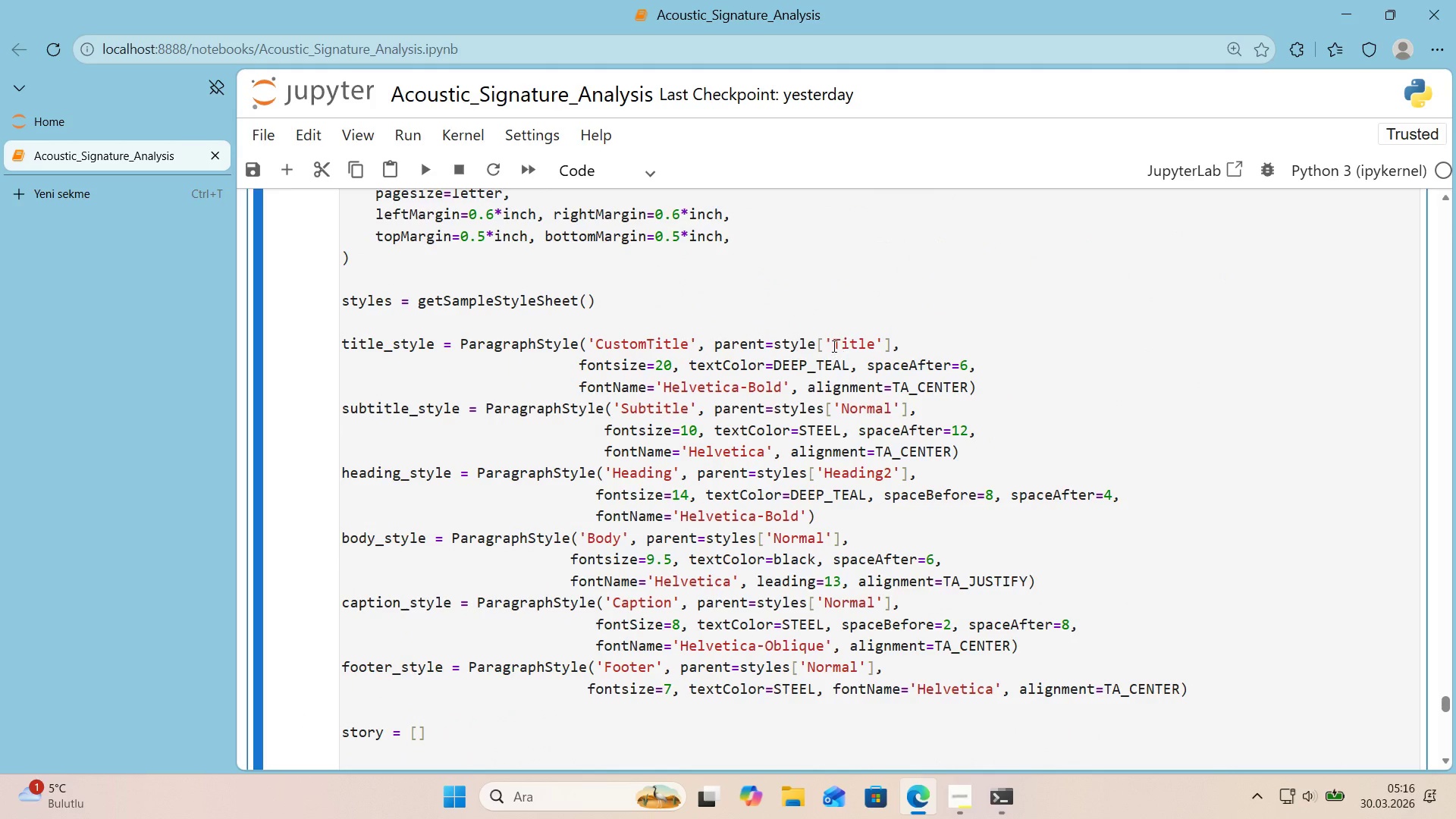 
left_click([818, 350])
 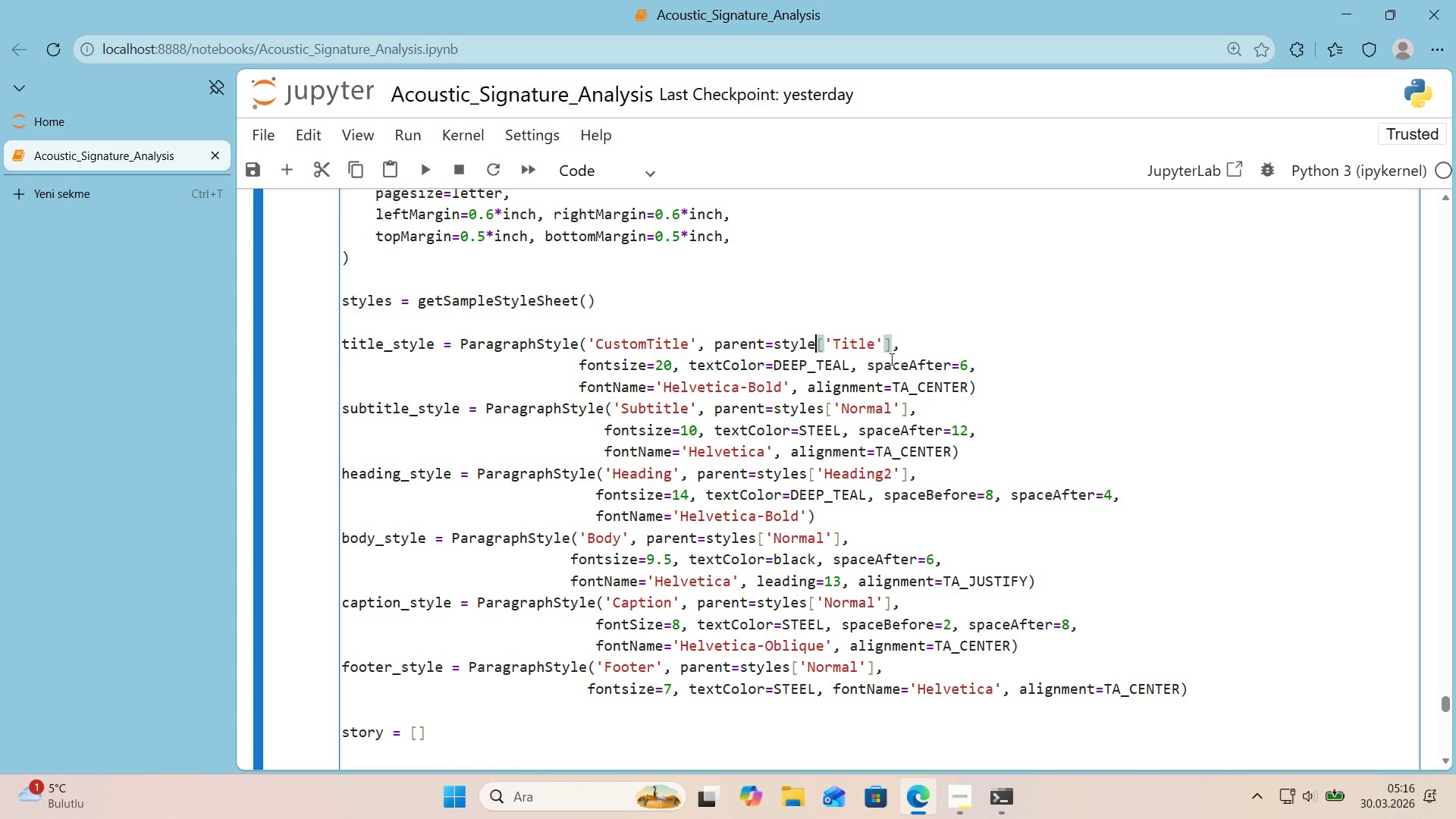 
key(S)
 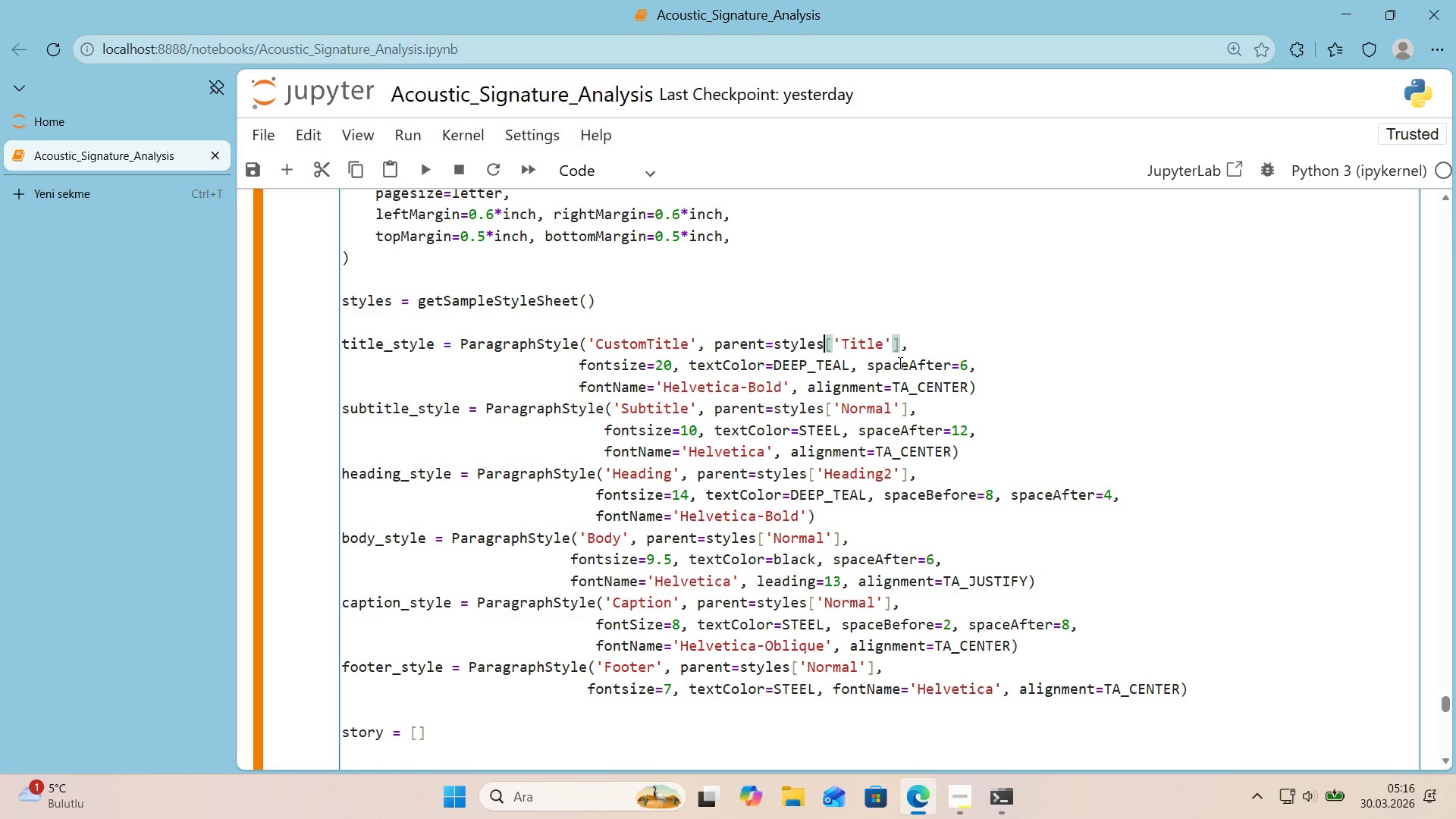 
key(Shift+Enter)
 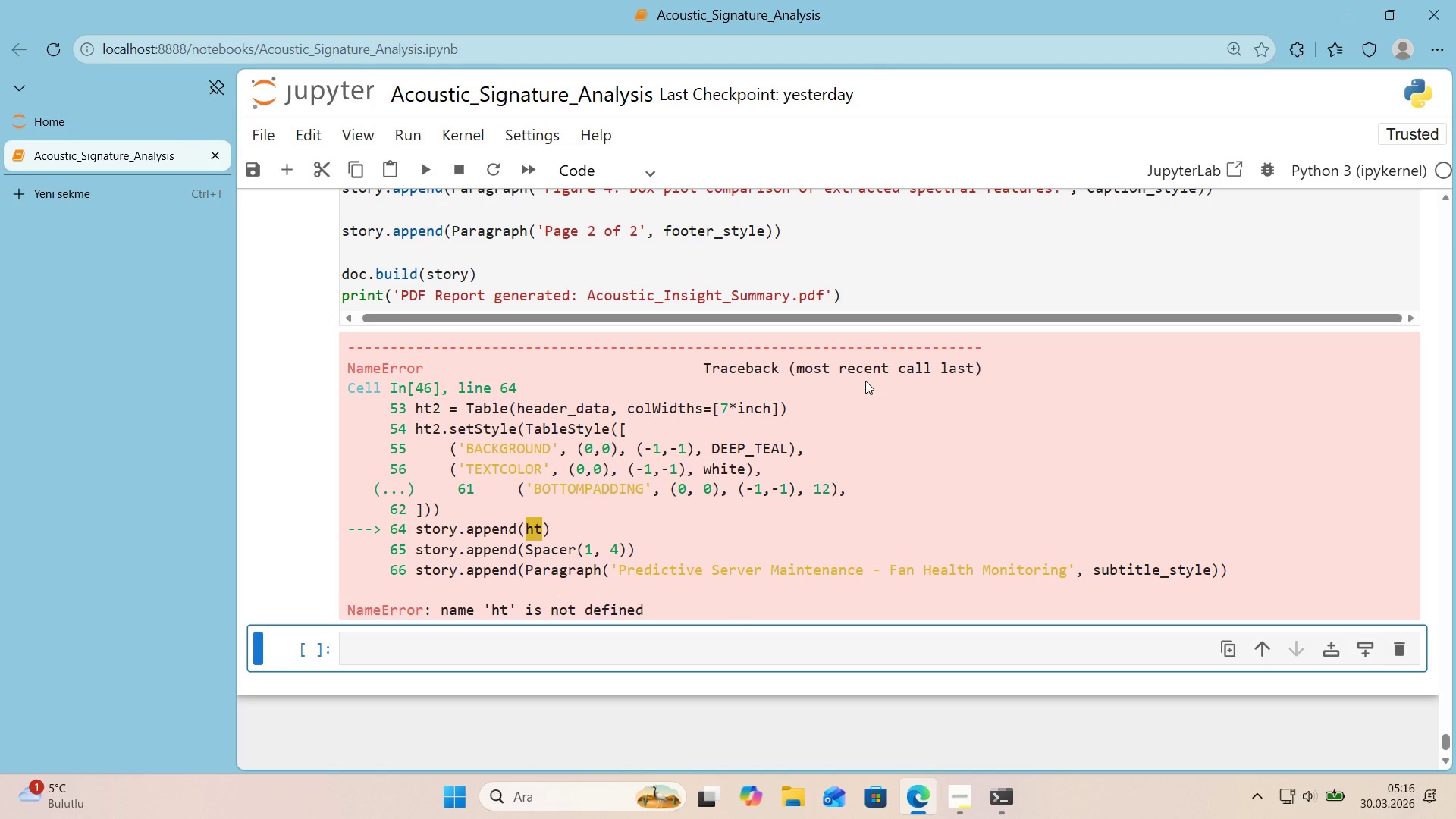 
scroll: coordinate [865, 381], scroll_direction: up, amount: 1.0
 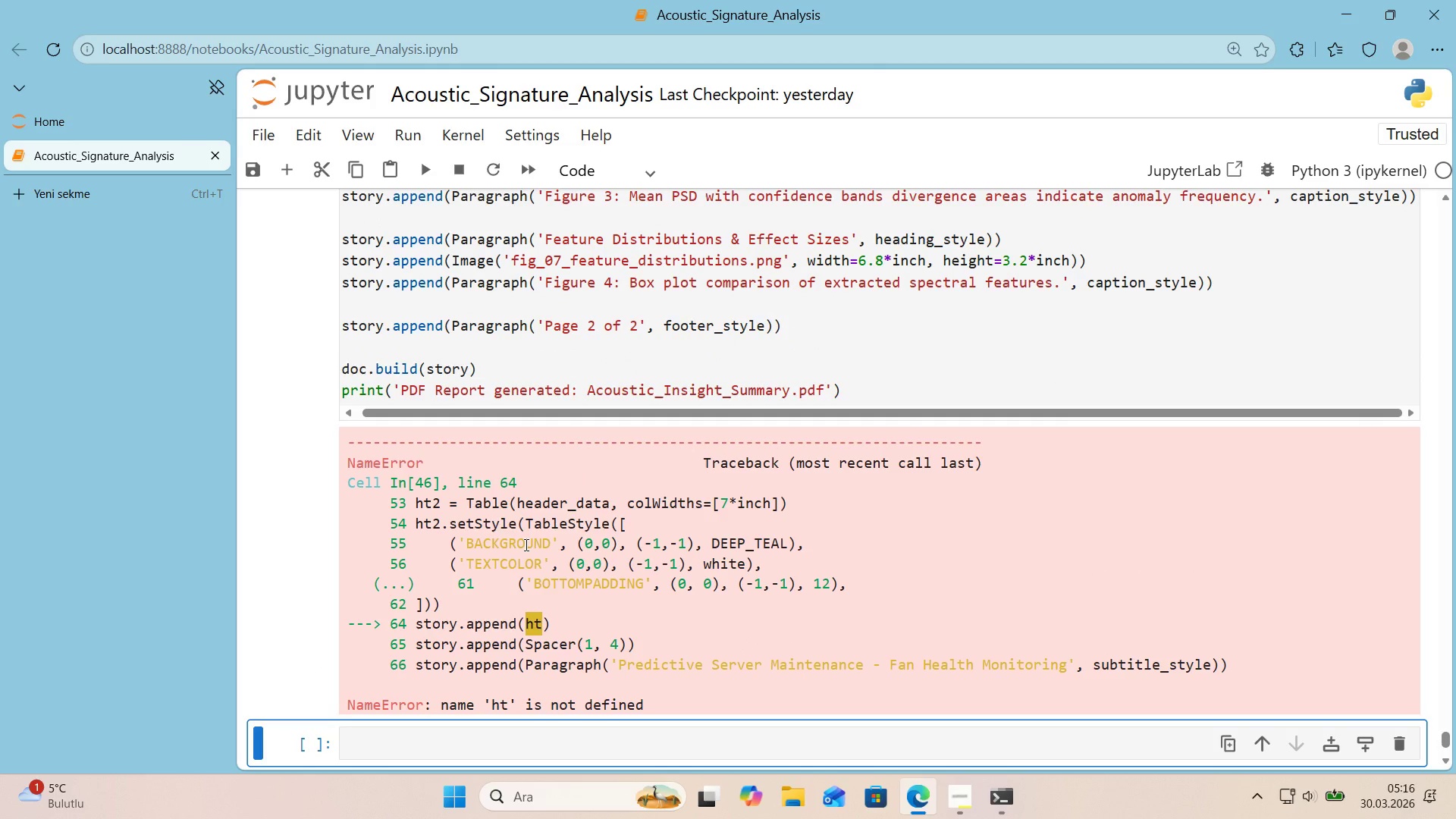 
wait(8.28)
 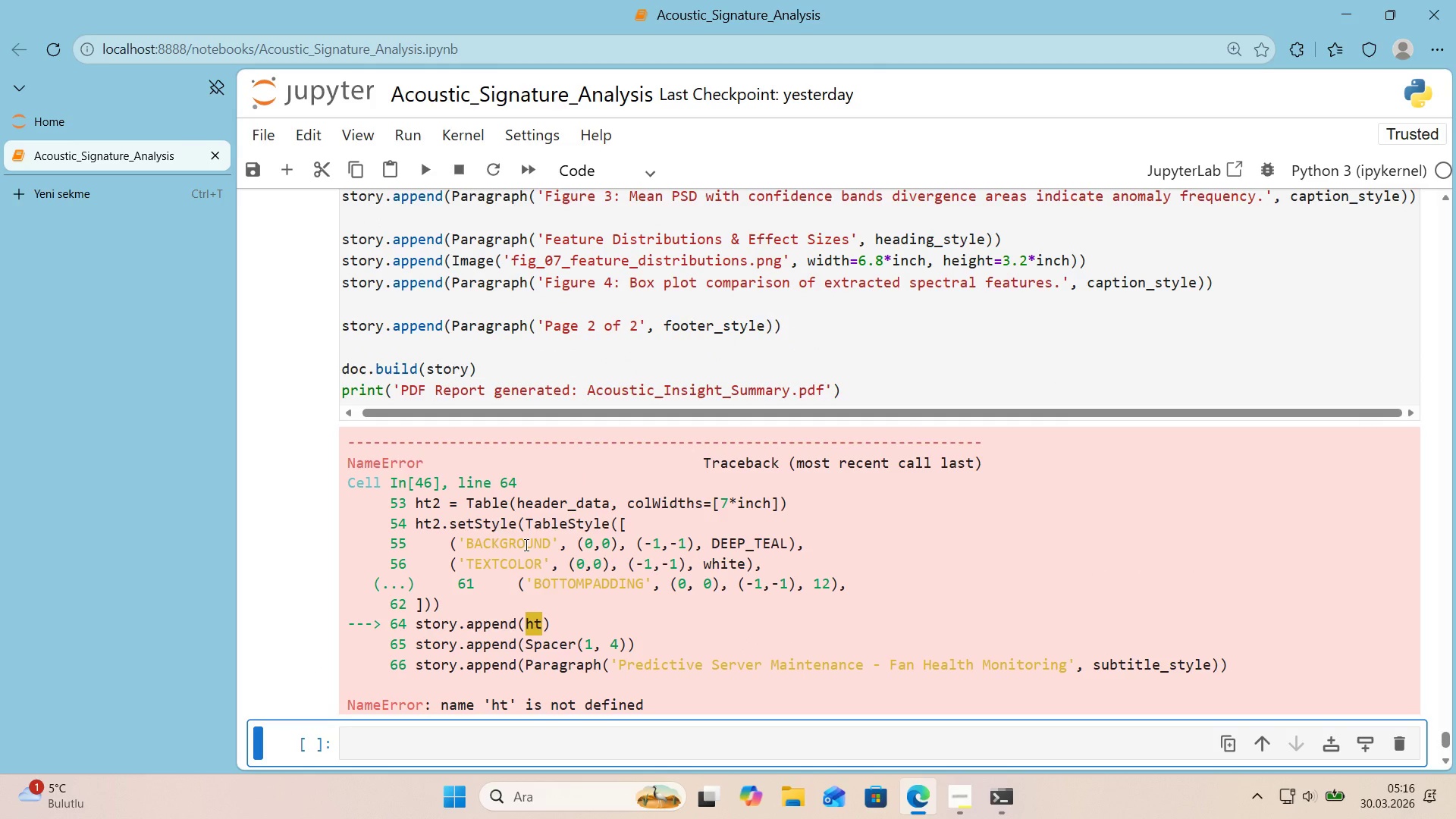 
scroll: coordinate [563, 465], scroll_direction: up, amount: 18.0
 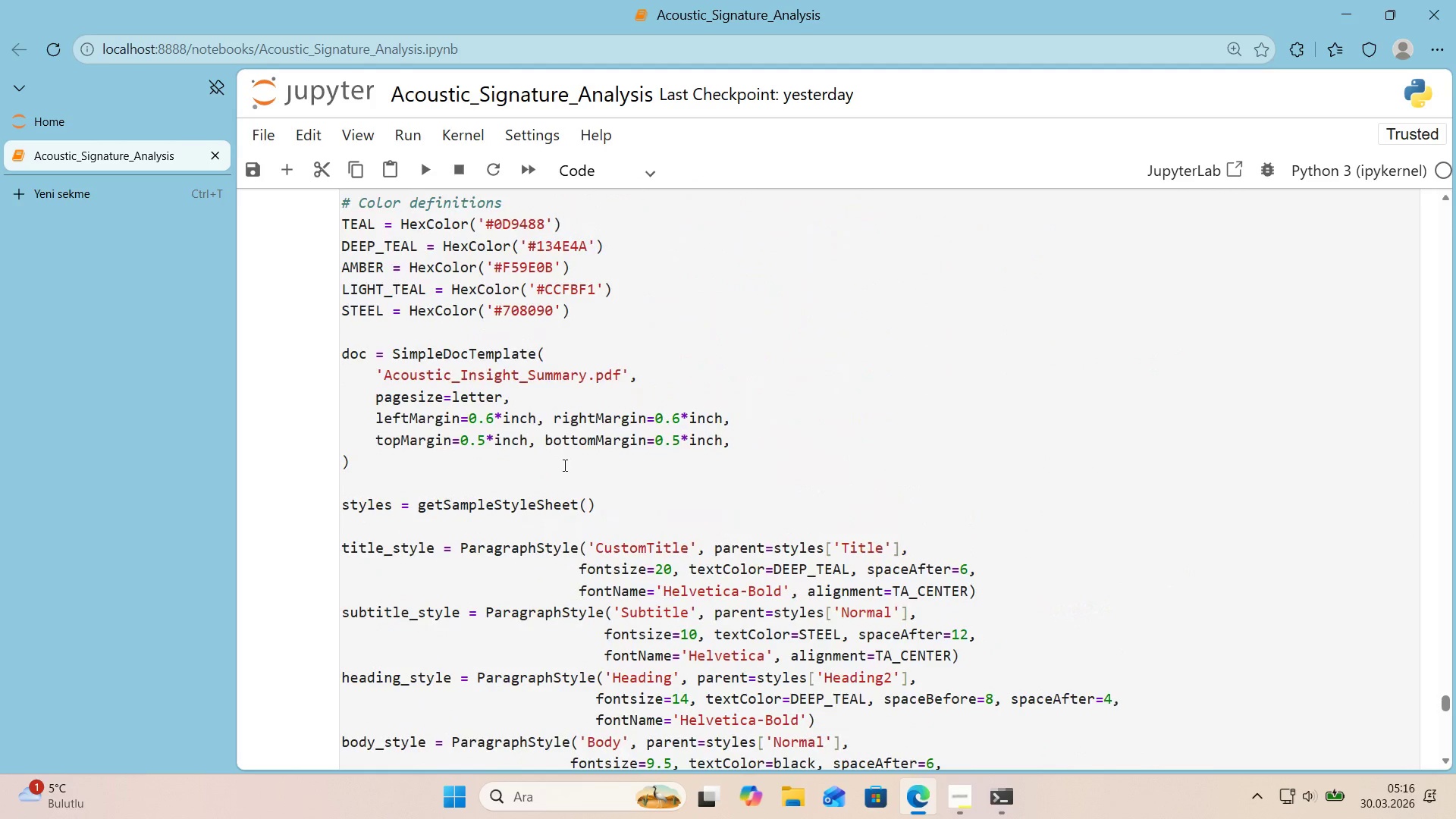 
scroll: coordinate [563, 465], scroll_direction: down, amount: 5.0
 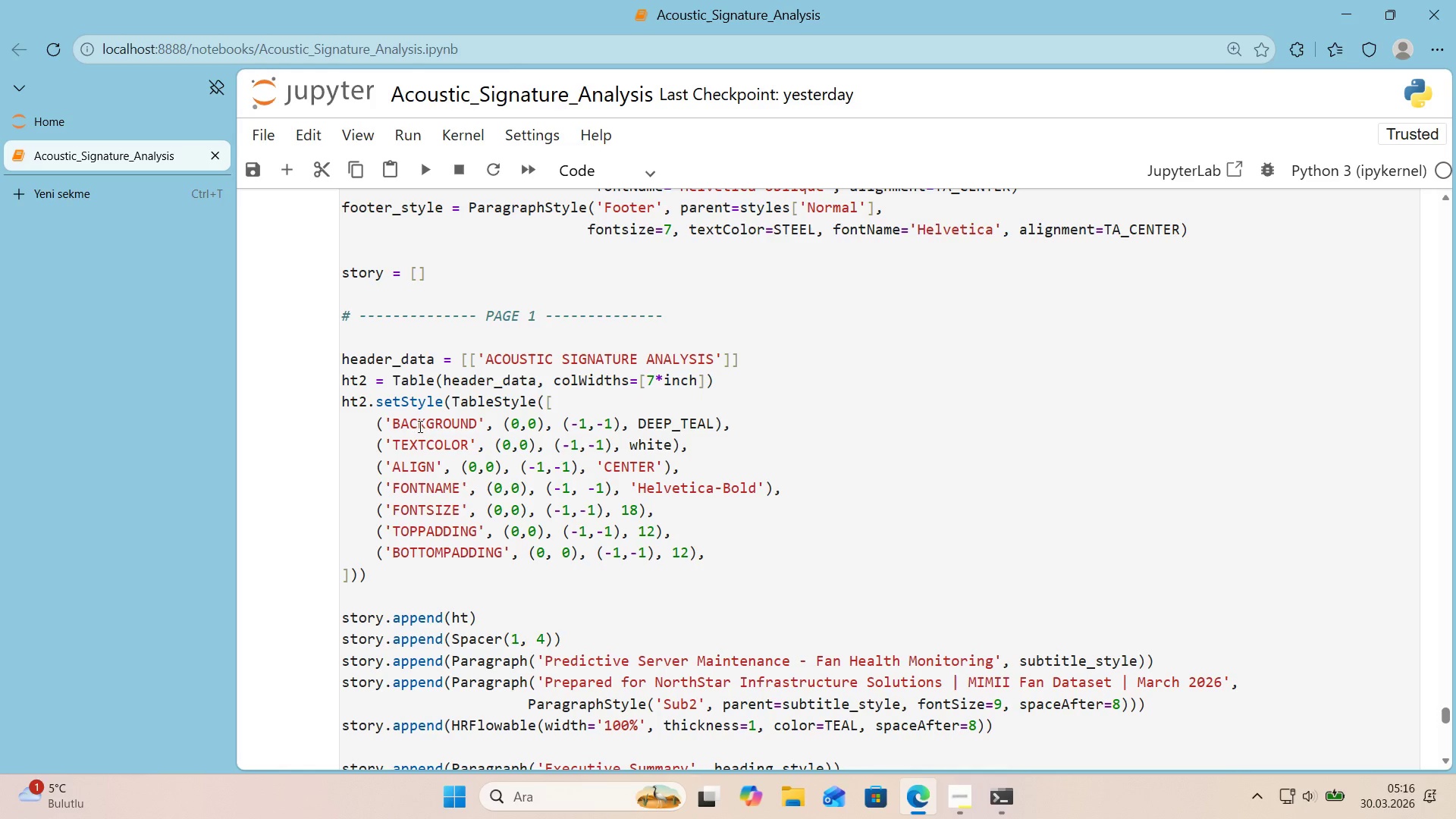 
wait(5.14)
 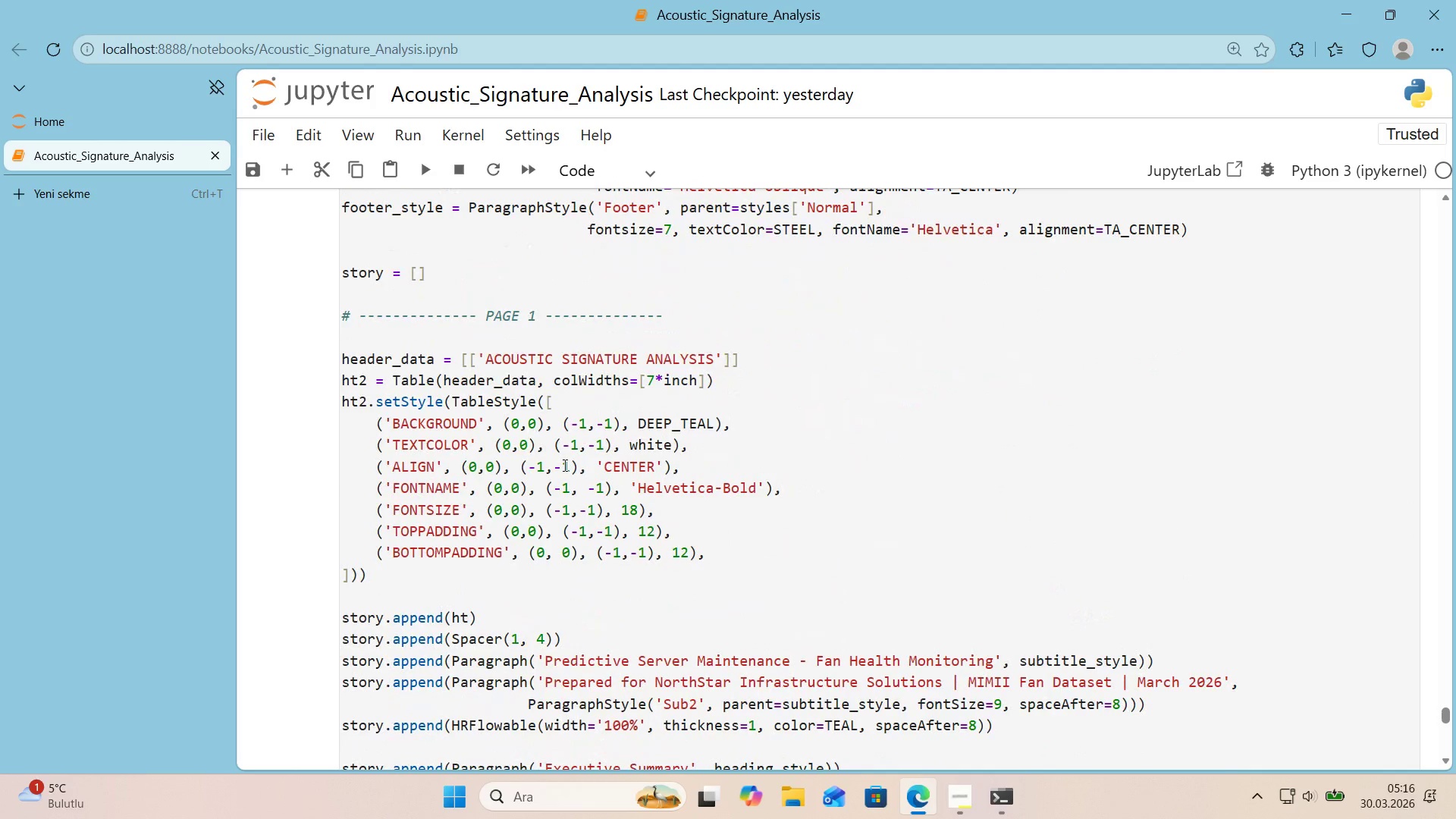 
left_click([364, 381])
 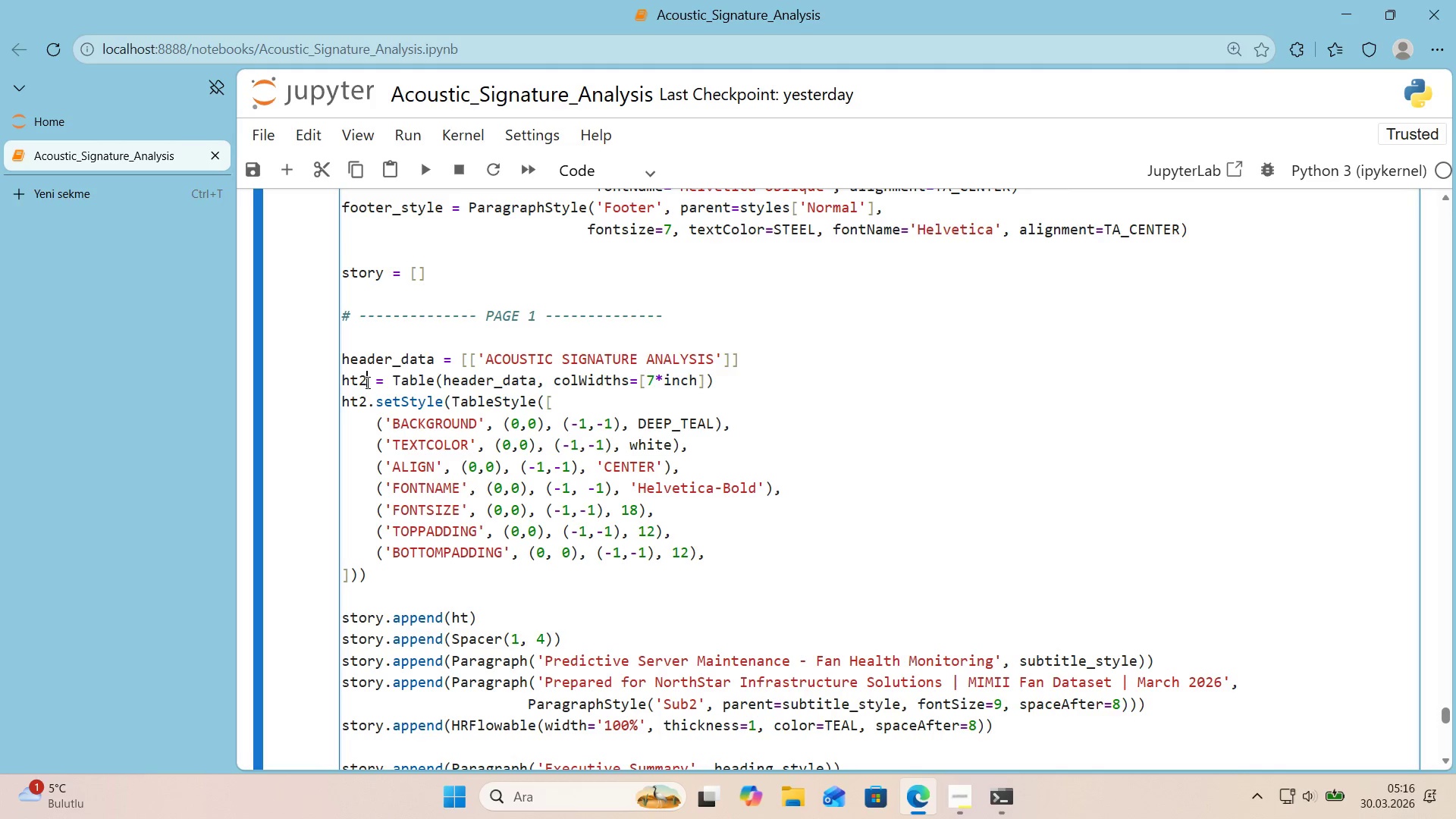 
key(Backspace)
 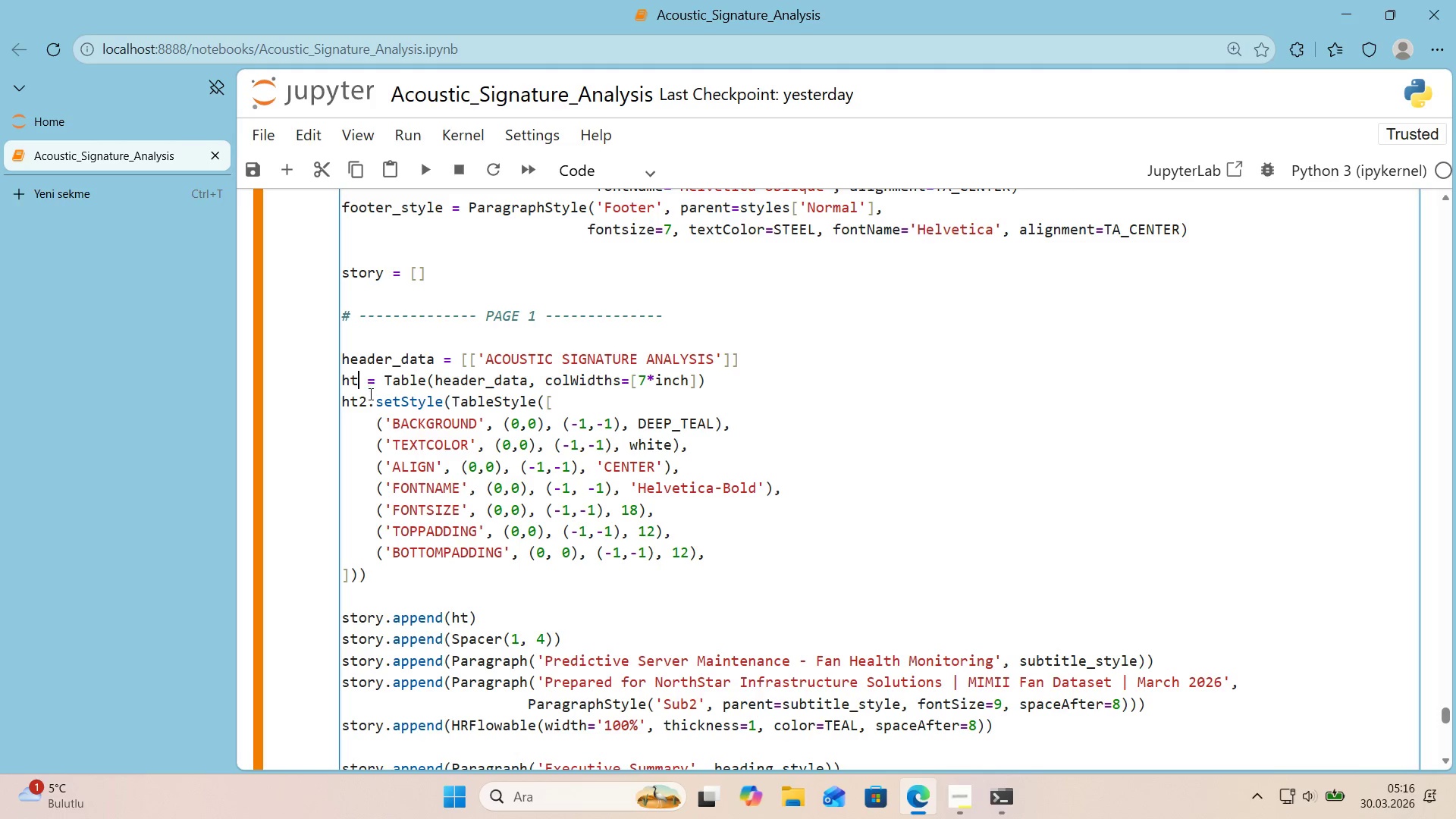 
left_click([369, 395])
 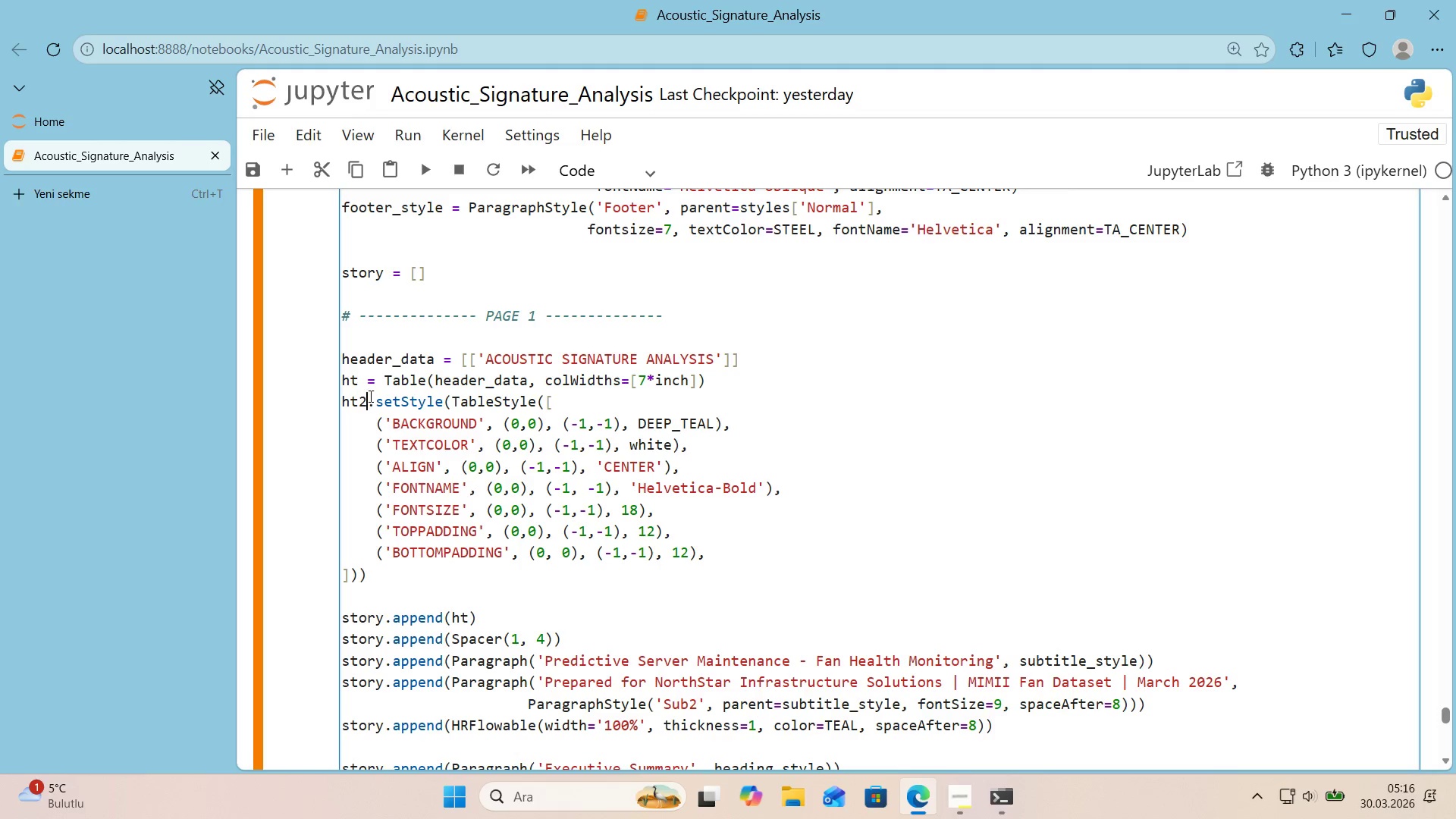 
key(Backspace)
 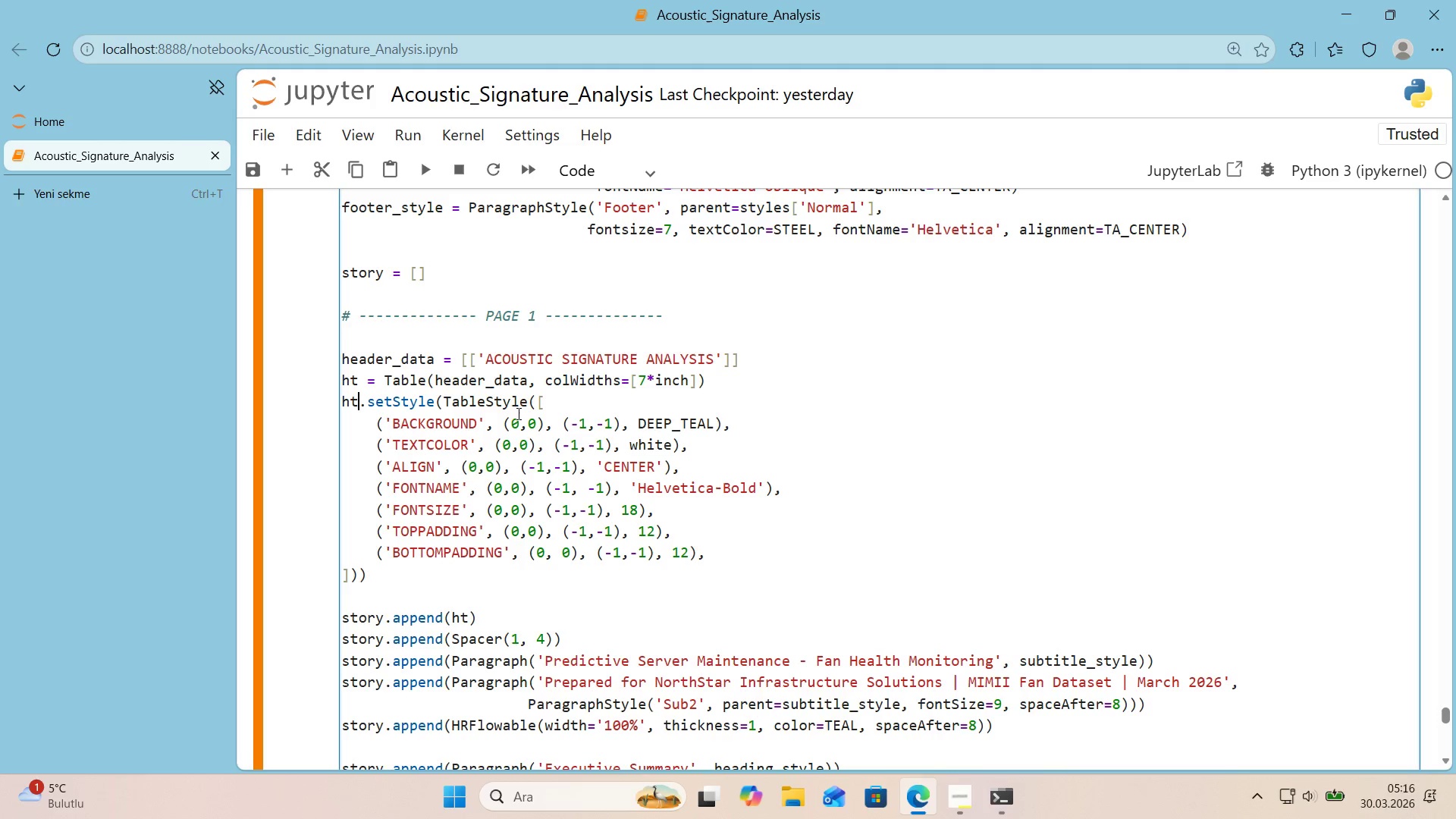 
scroll: coordinate [514, 413], scroll_direction: down, amount: 8.0
 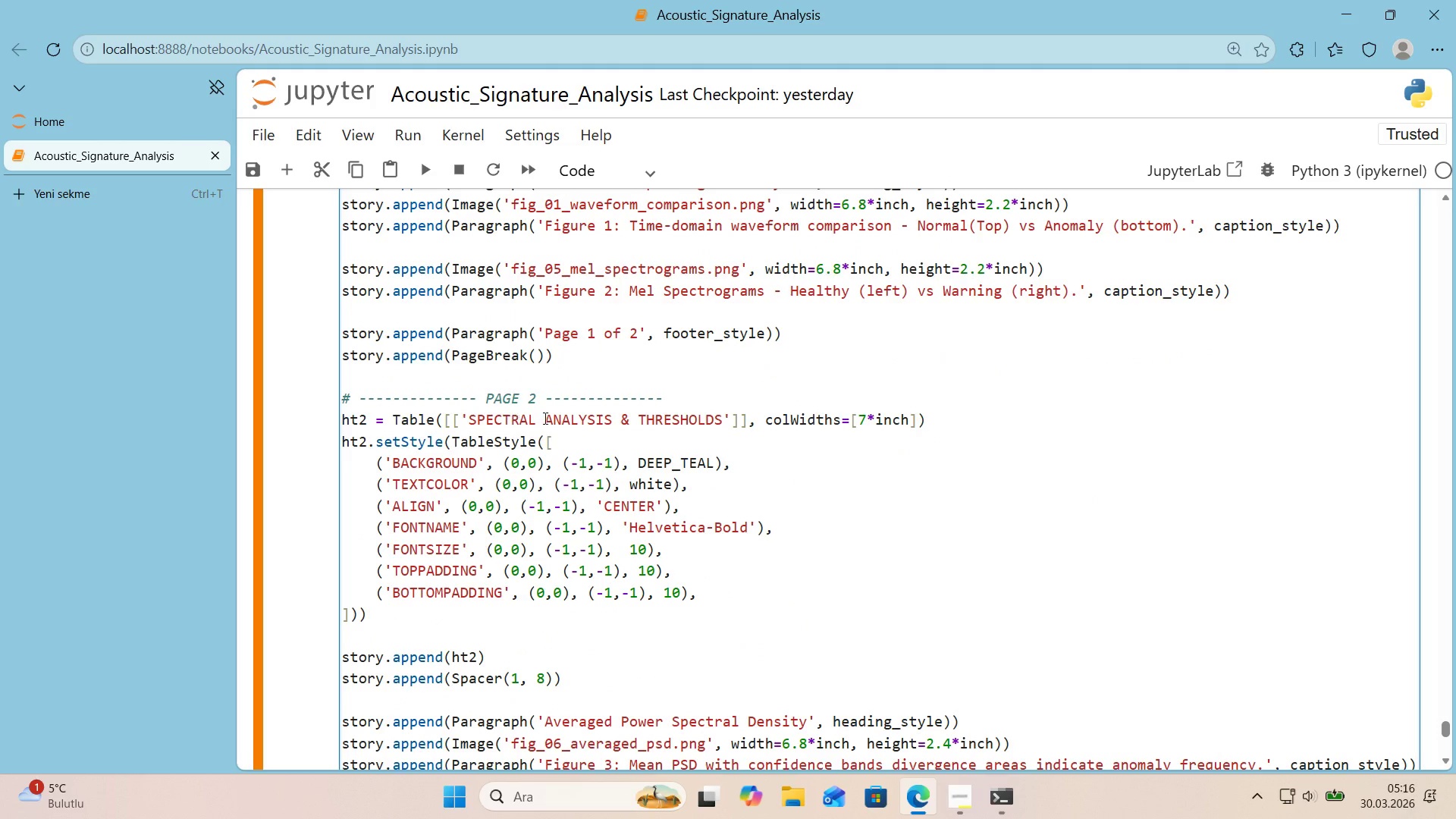 
left_click([718, 470])
 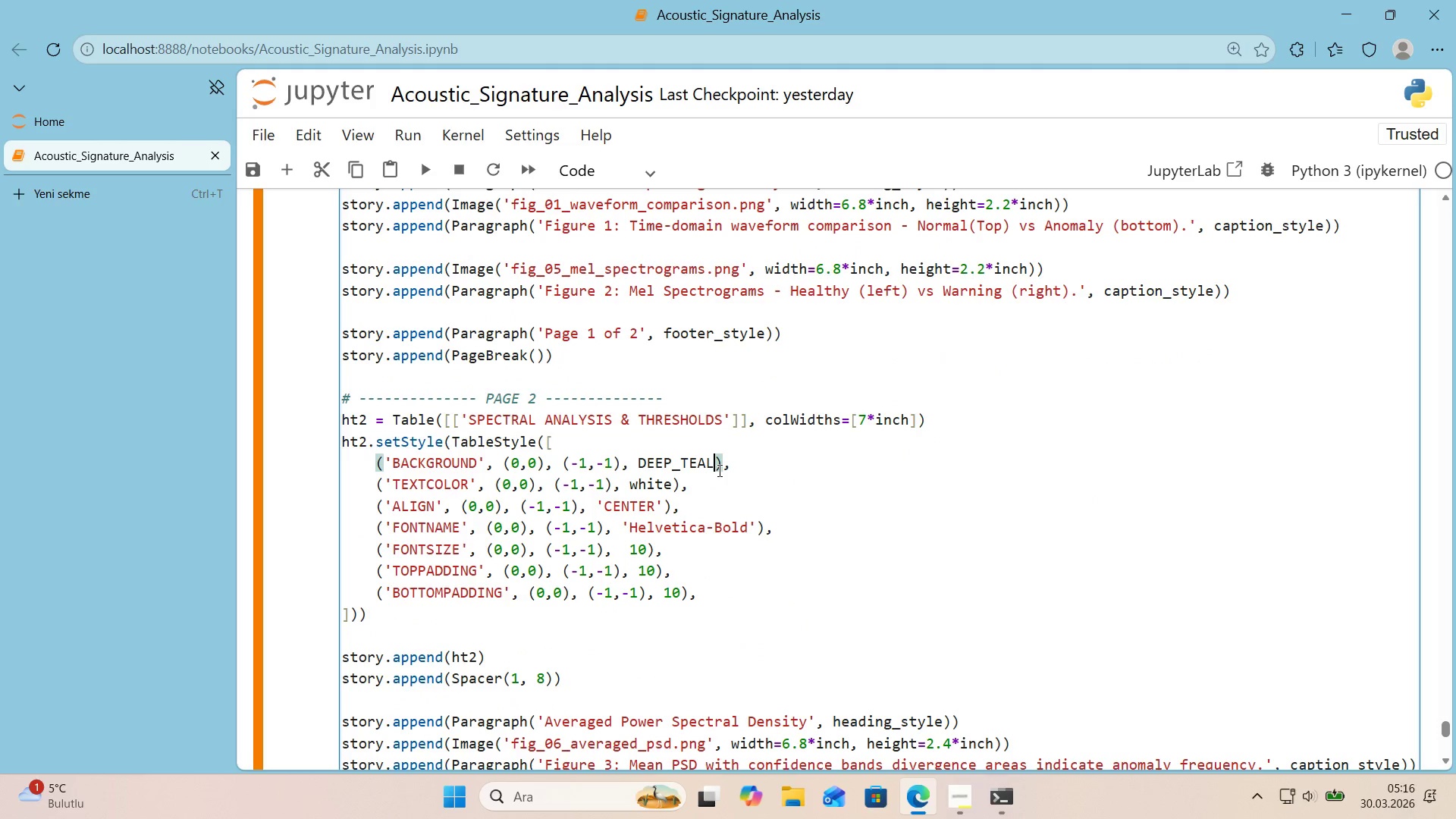 
key(Shift+Enter)
 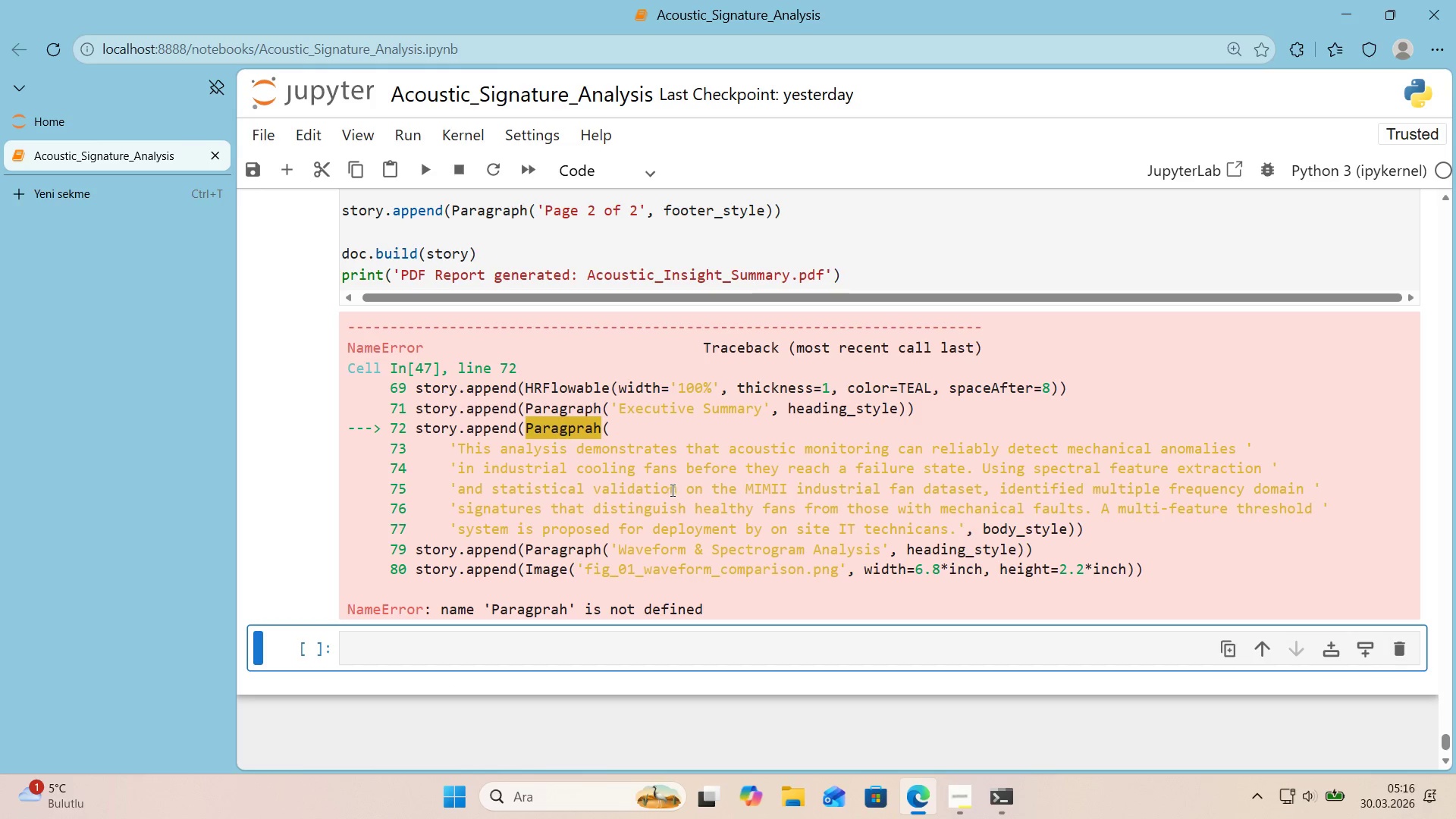 
double_click([566, 435])
 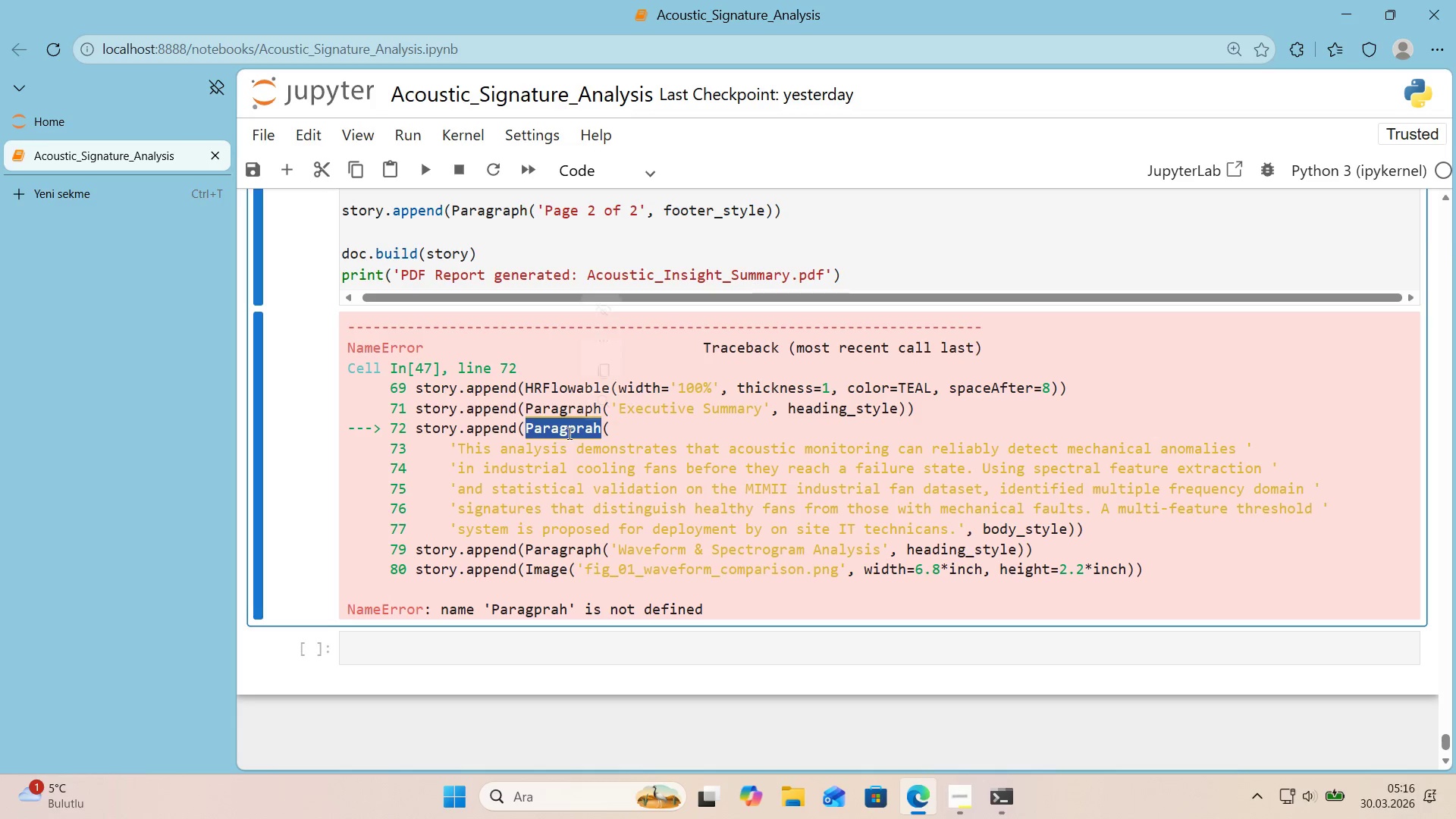 
key(Control+Shift+ControlLeft)
 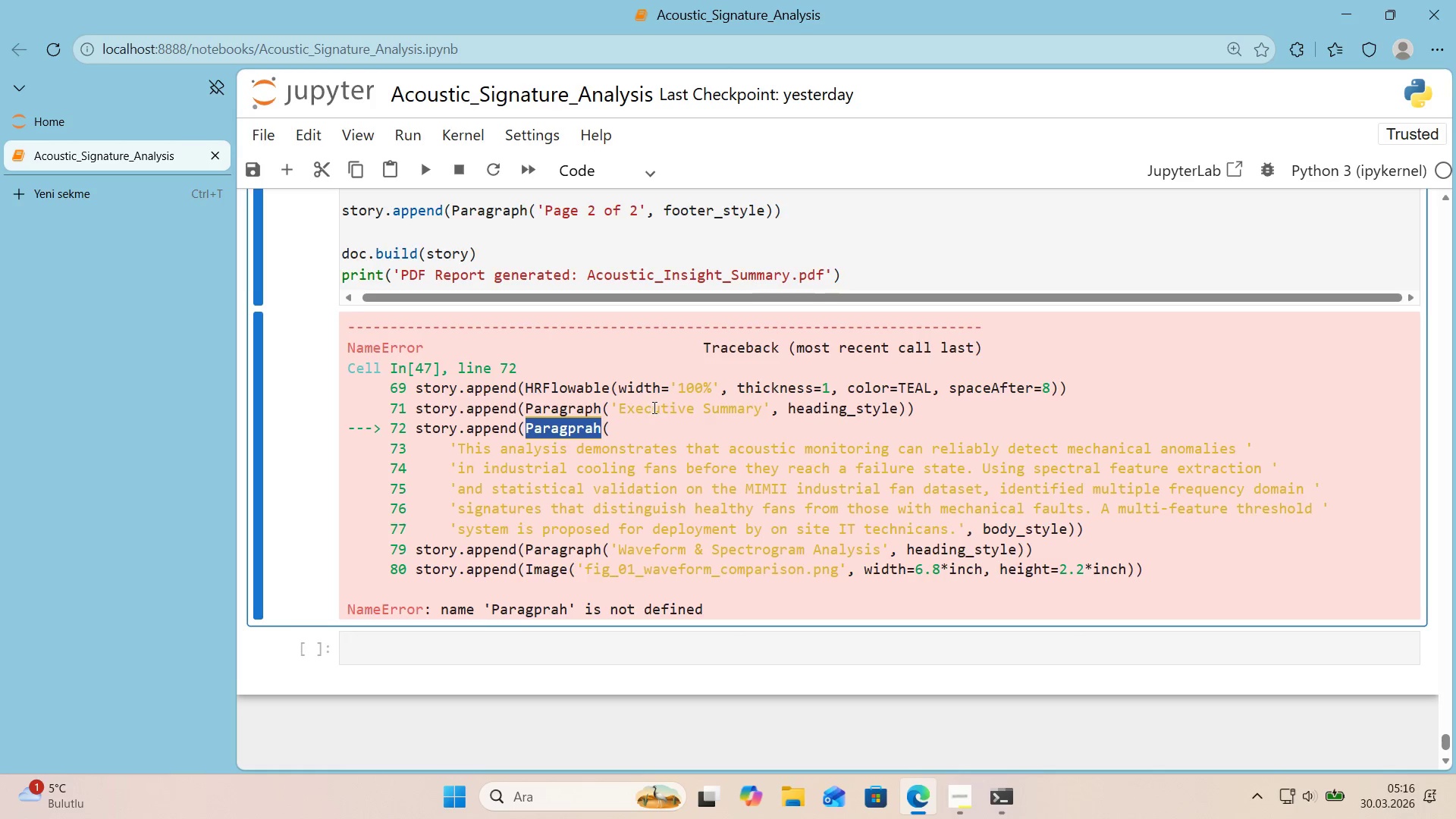 
scroll: coordinate [648, 410], scroll_direction: up, amount: 4.0
 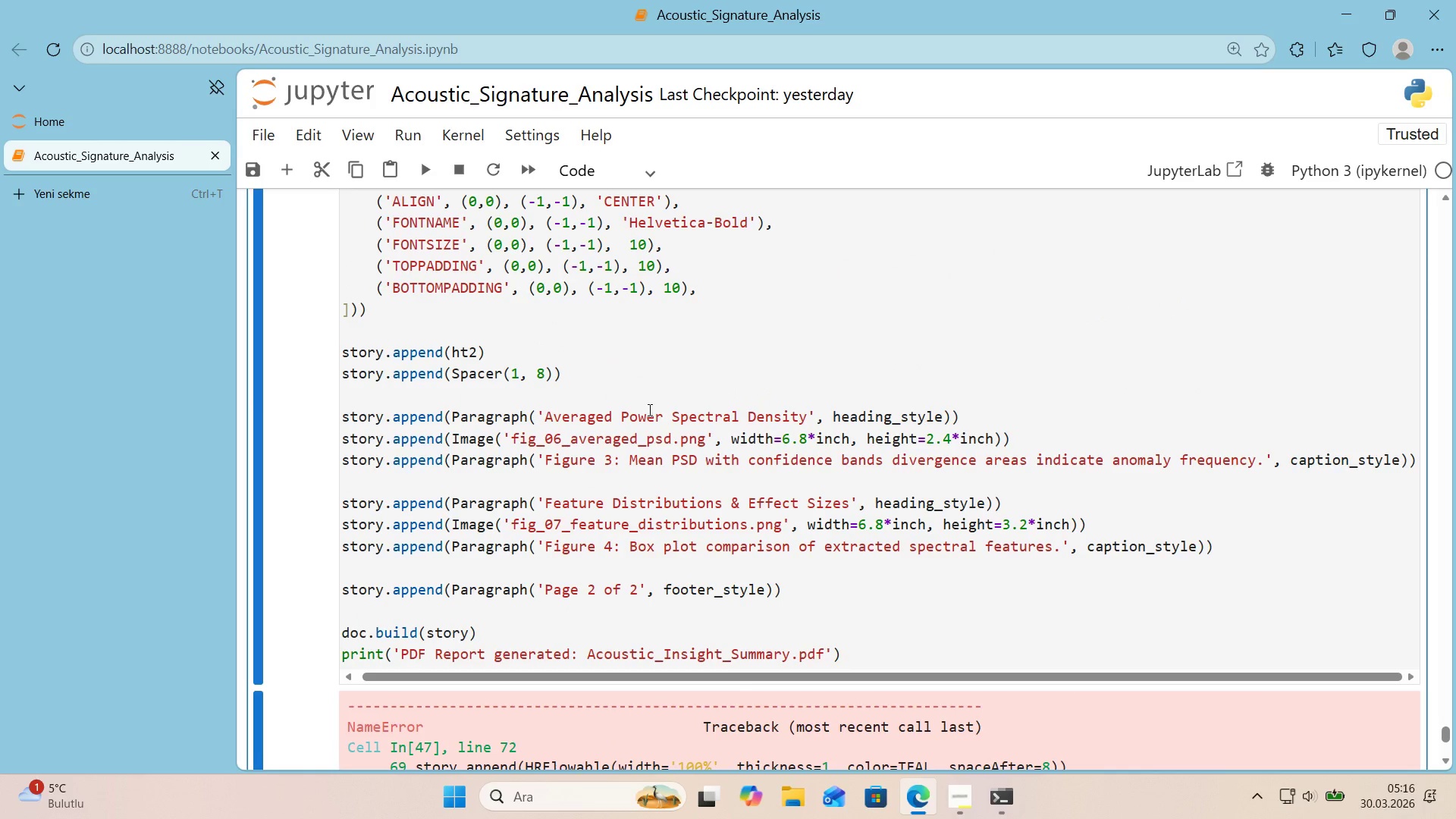 
scroll: coordinate [647, 411], scroll_direction: down, amount: 2.0
 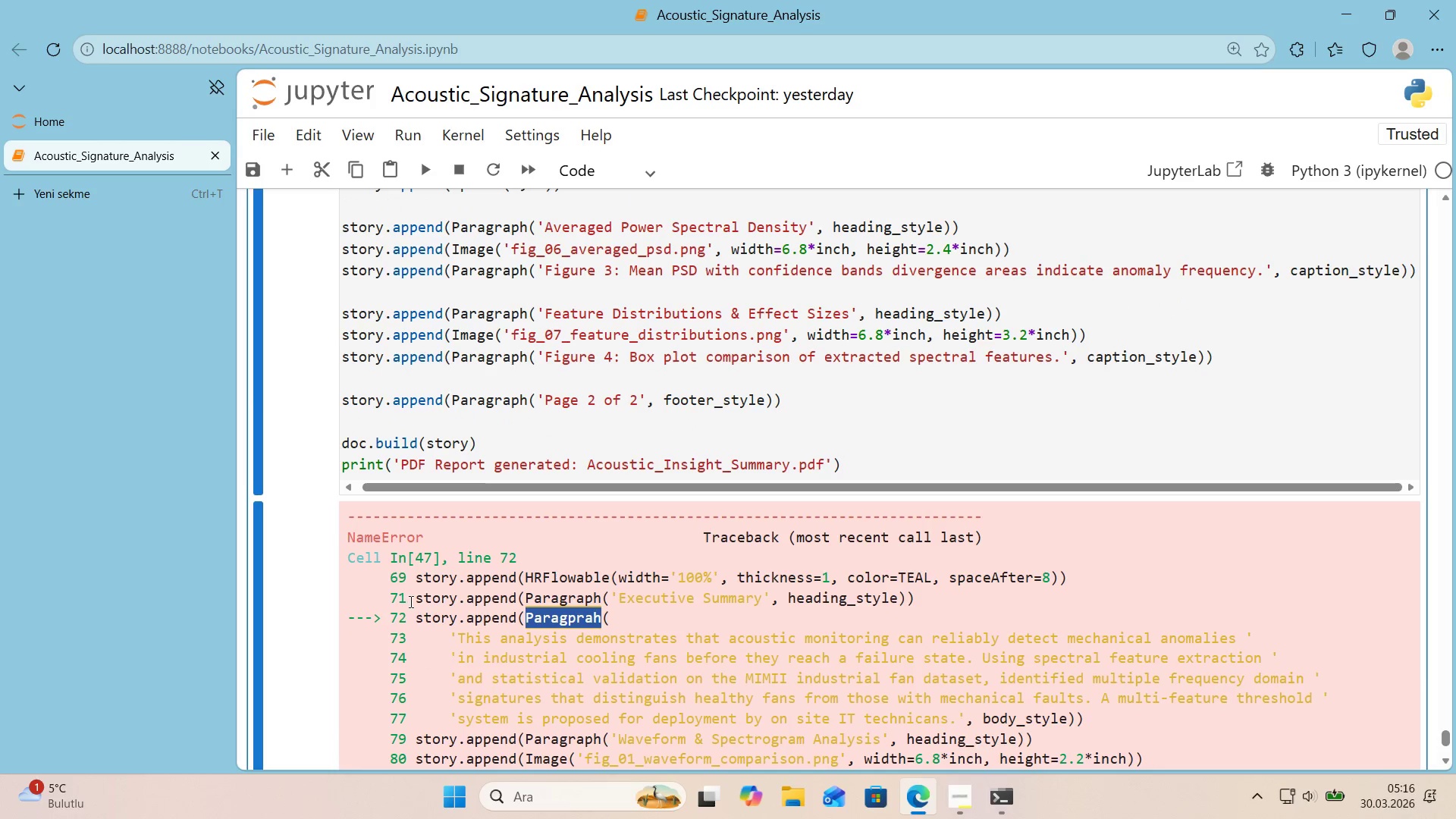 
left_click_drag(start_coordinate=[416, 616], to_coordinate=[622, 613])
 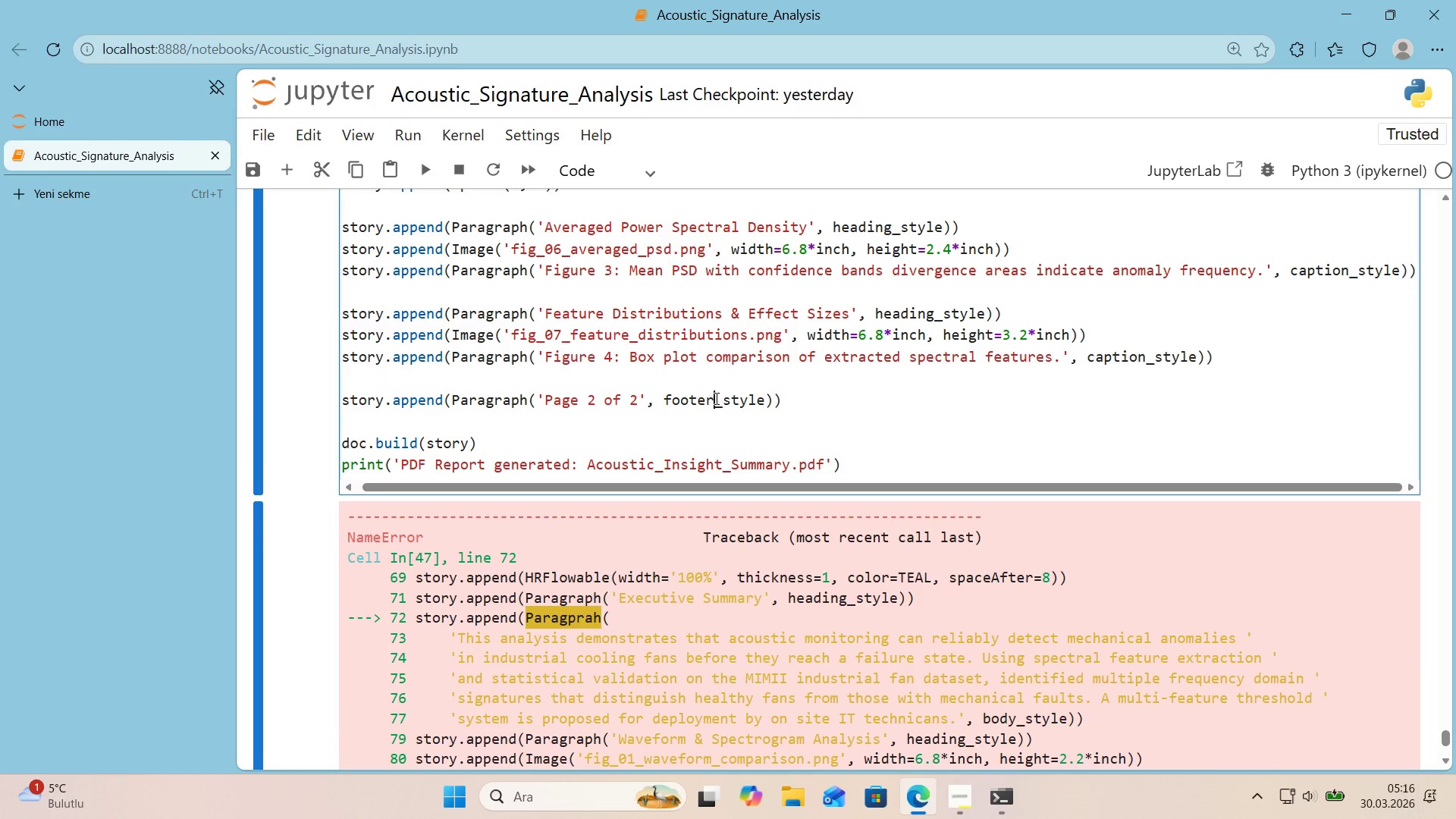 
key(Control+ControlLeft)
 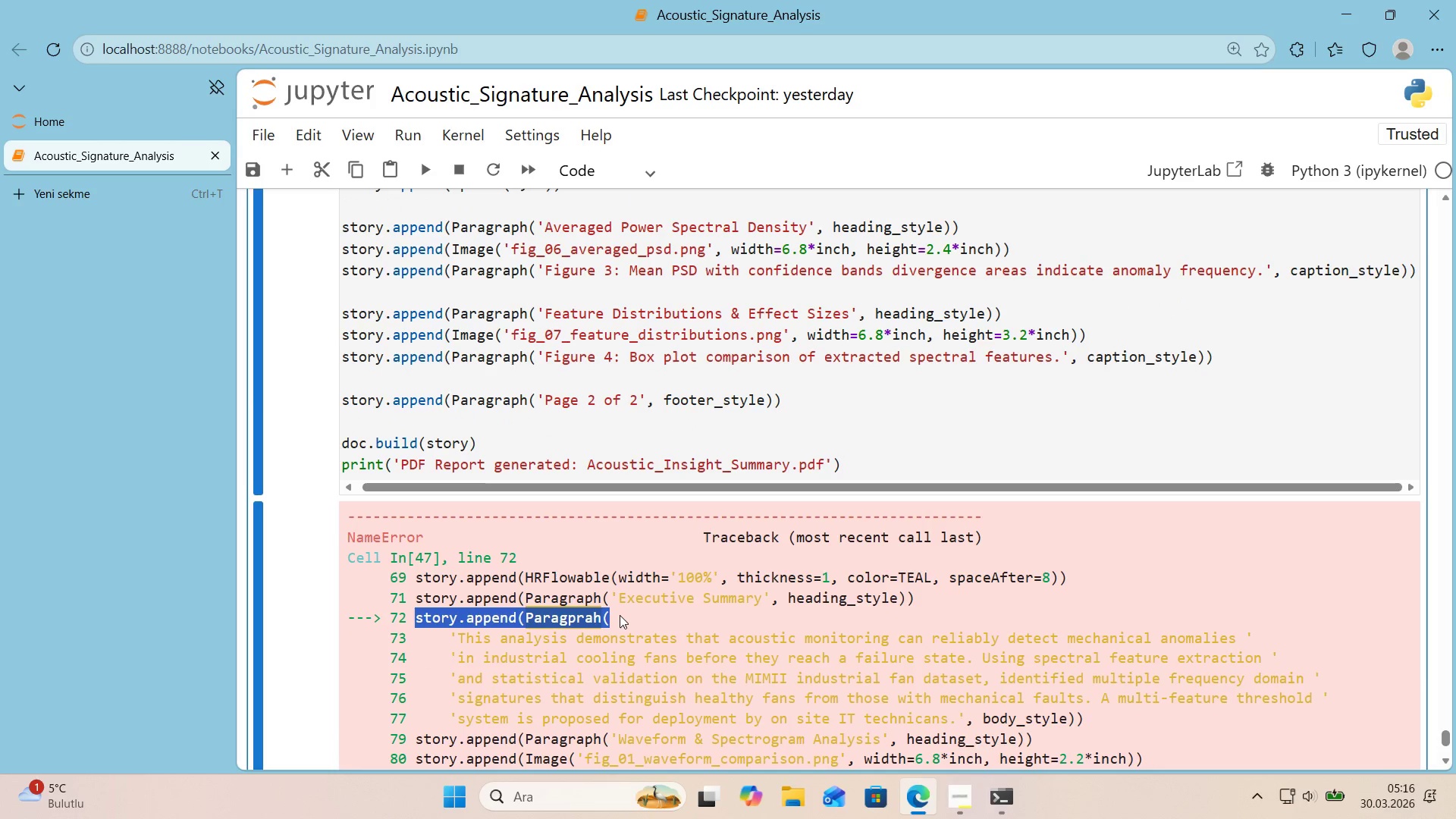 
key(Control+C)
 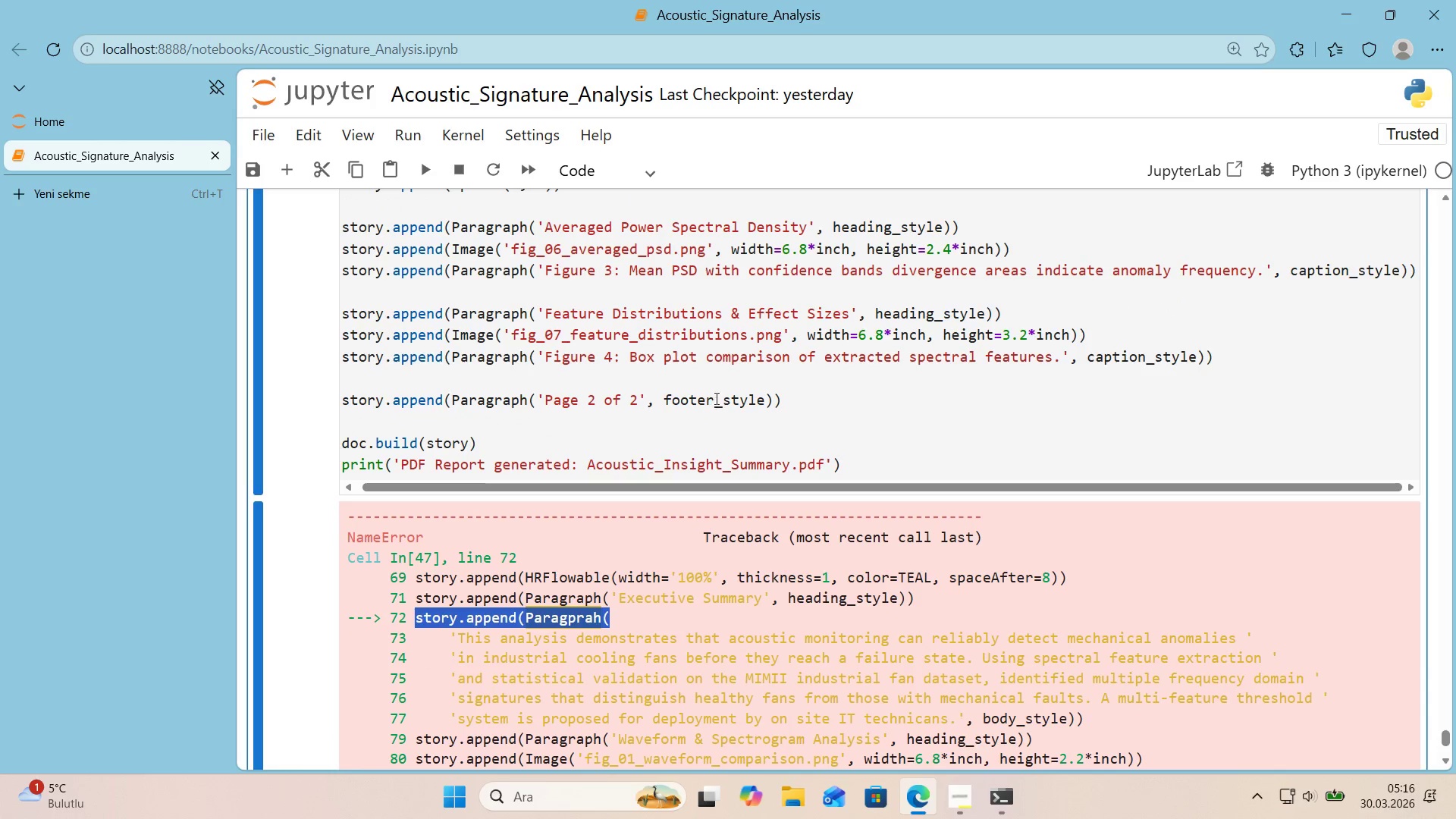 
left_click([715, 398])
 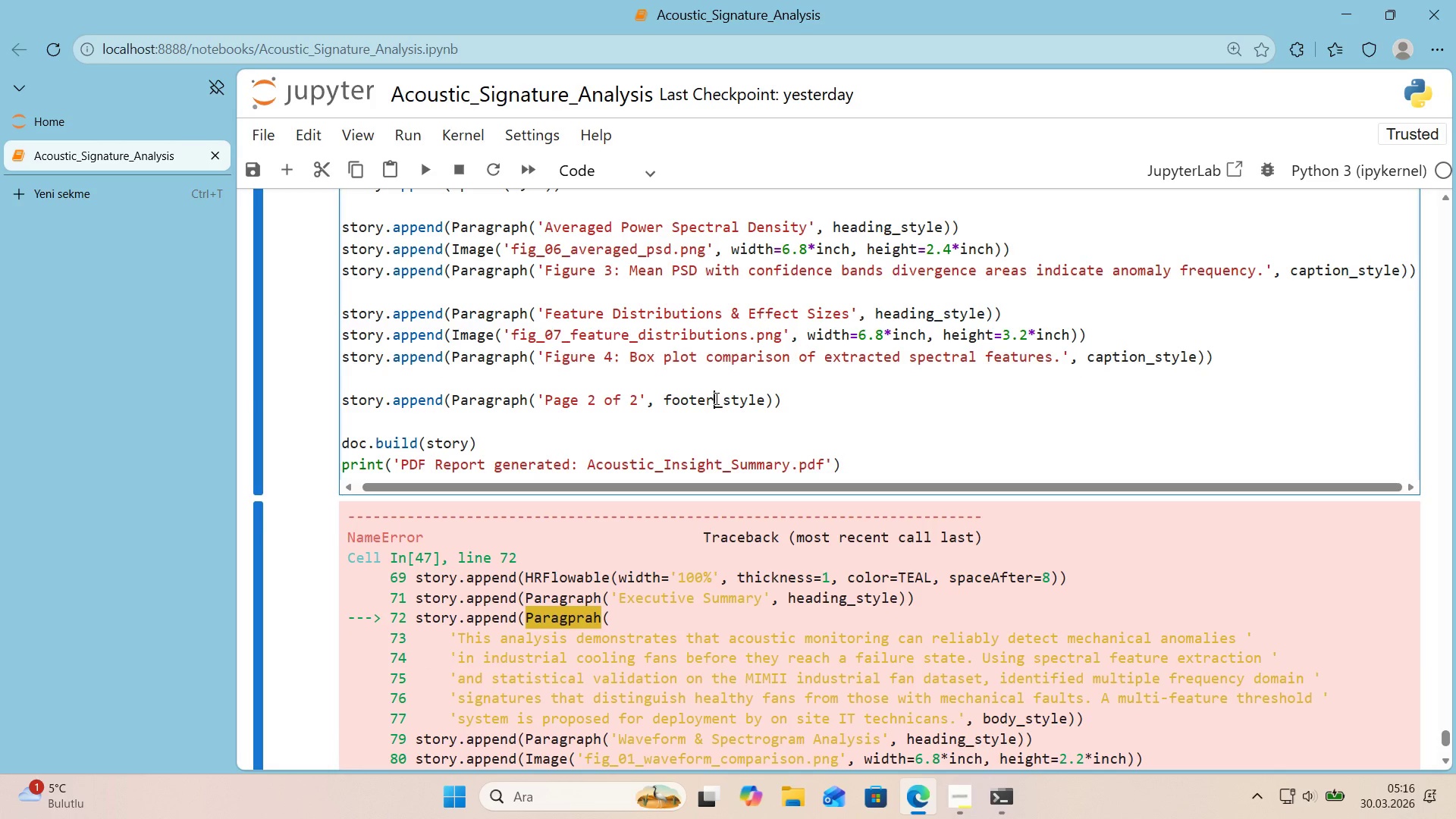 
key(Control+ControlLeft)
 